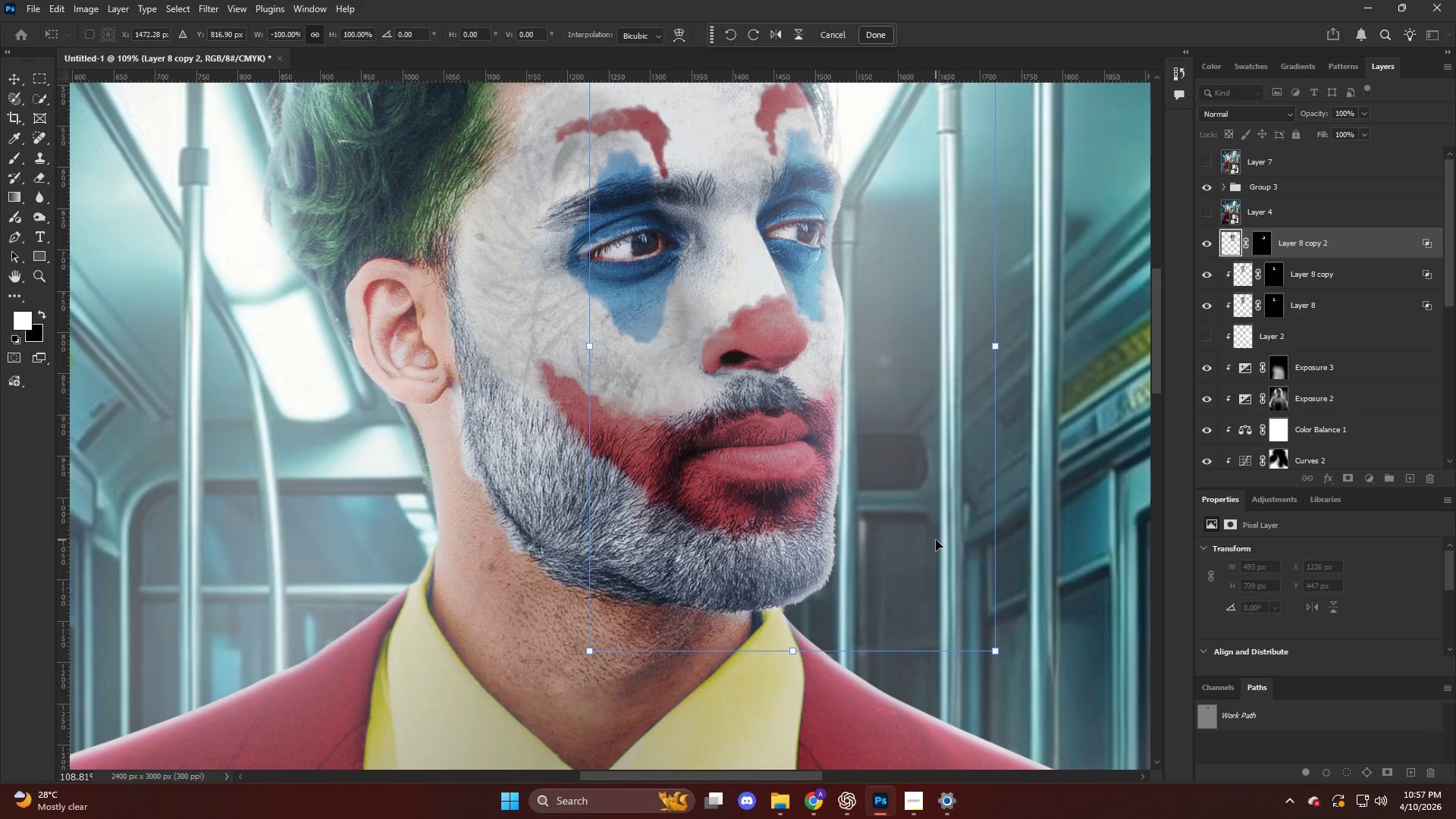 
key(NumpadEnter)
 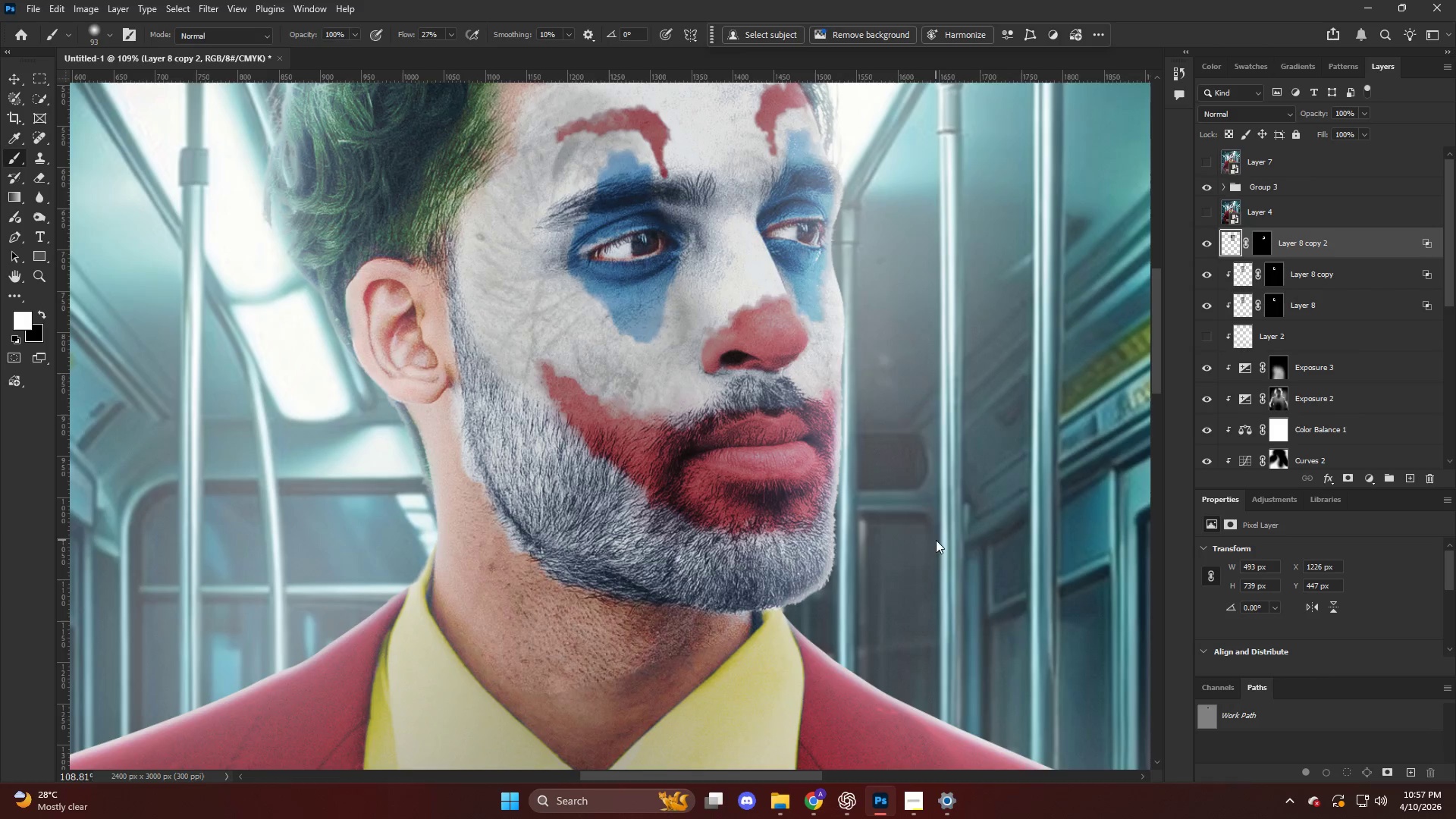 
hold_key(key=AltLeft, duration=0.48)
scroll: coordinate [873, 331], scroll_direction: down, amount: 19.0
 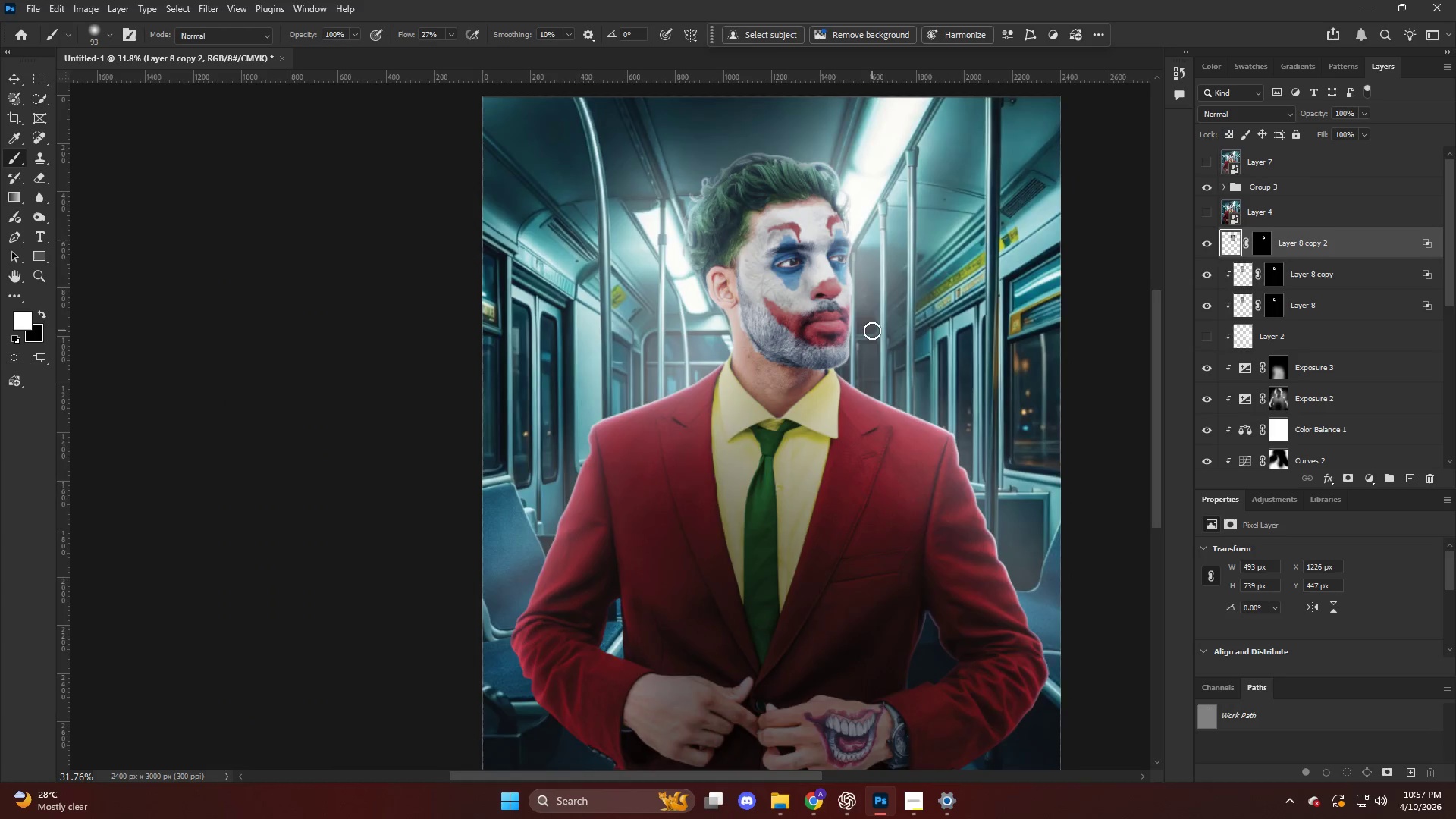 
key(Alt+AltLeft)
 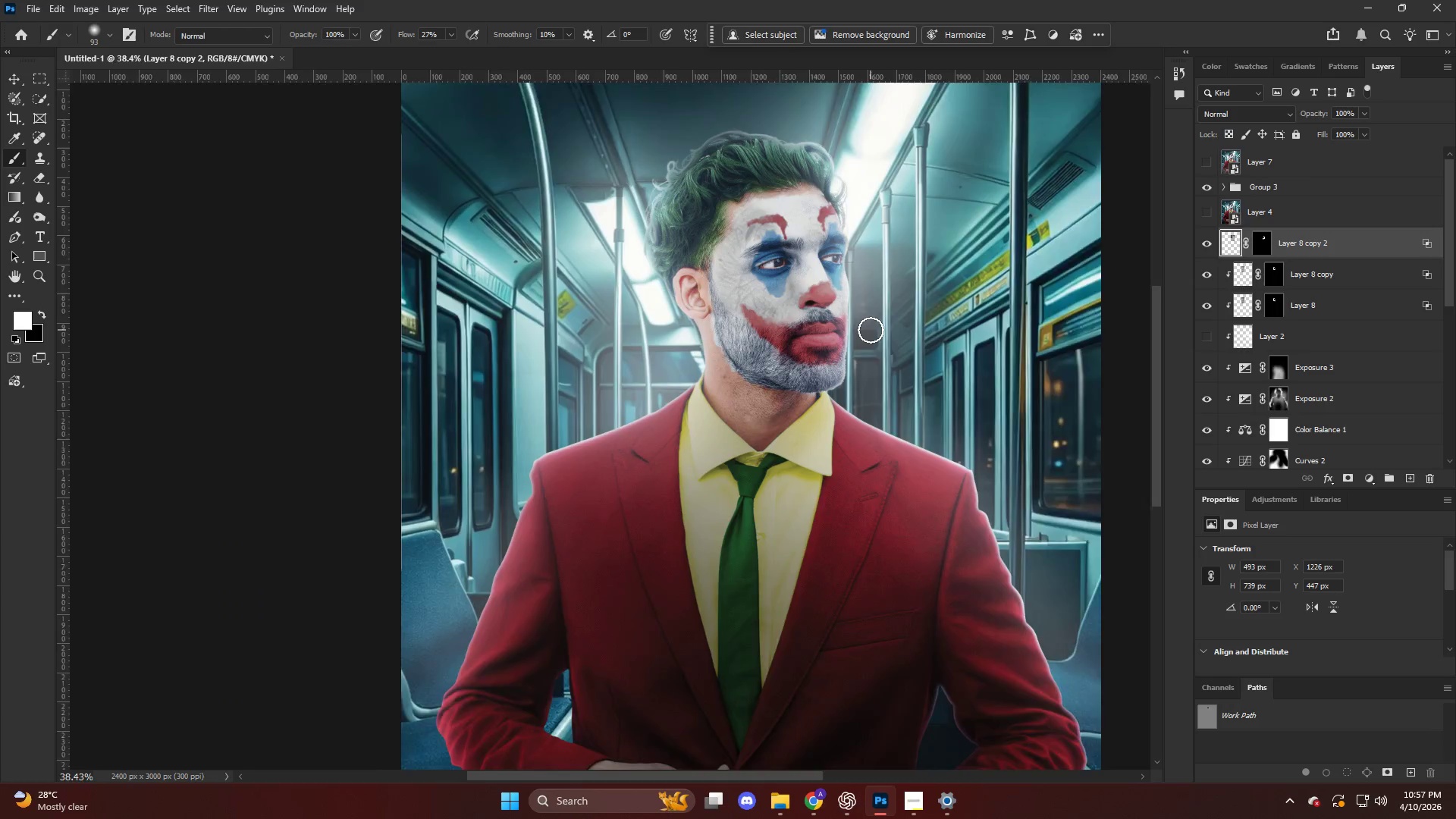 
scroll: coordinate [871, 330], scroll_direction: up, amount: 5.0
 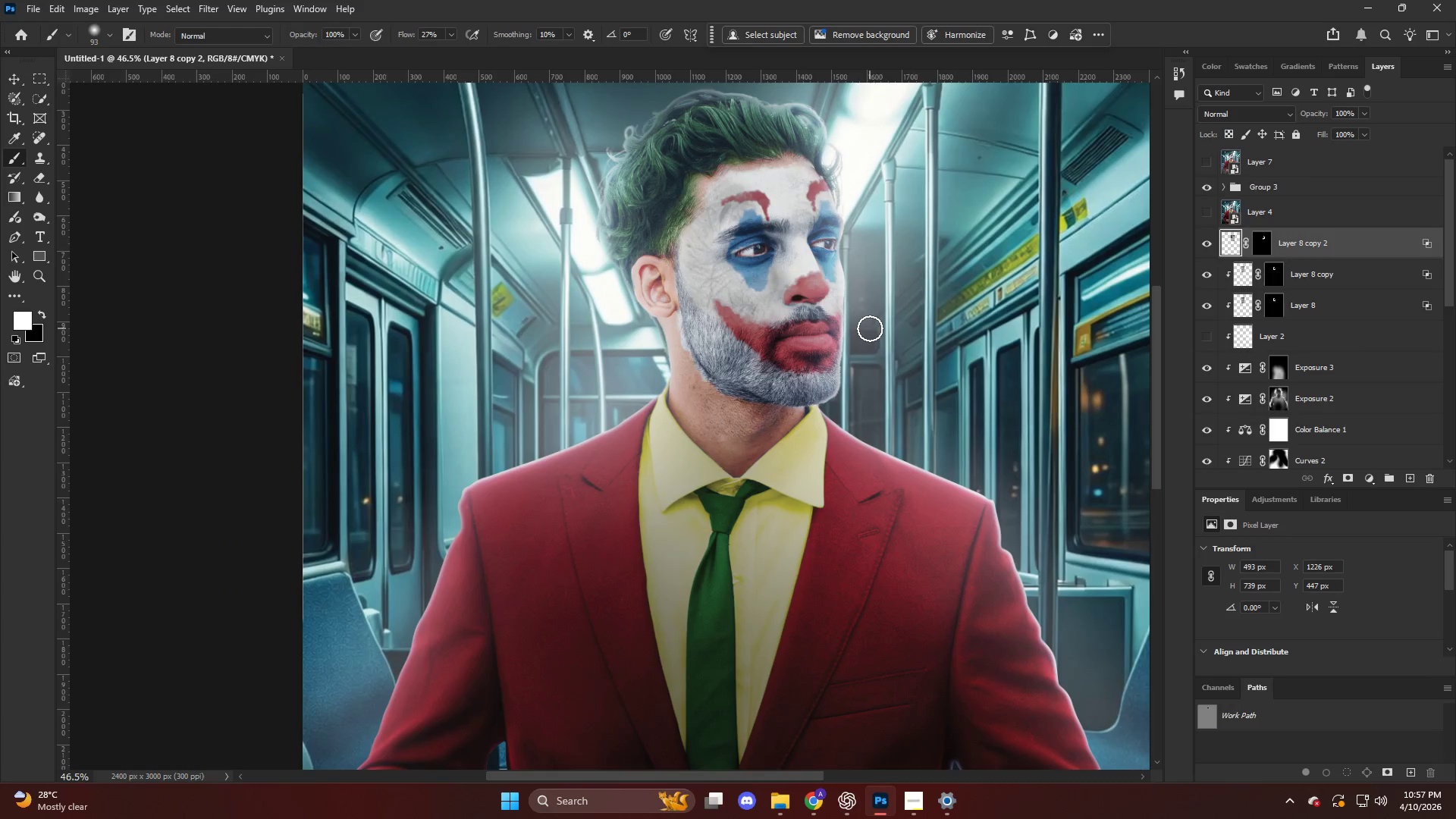 
scroll: coordinate [869, 328], scroll_direction: down, amount: 2.0
 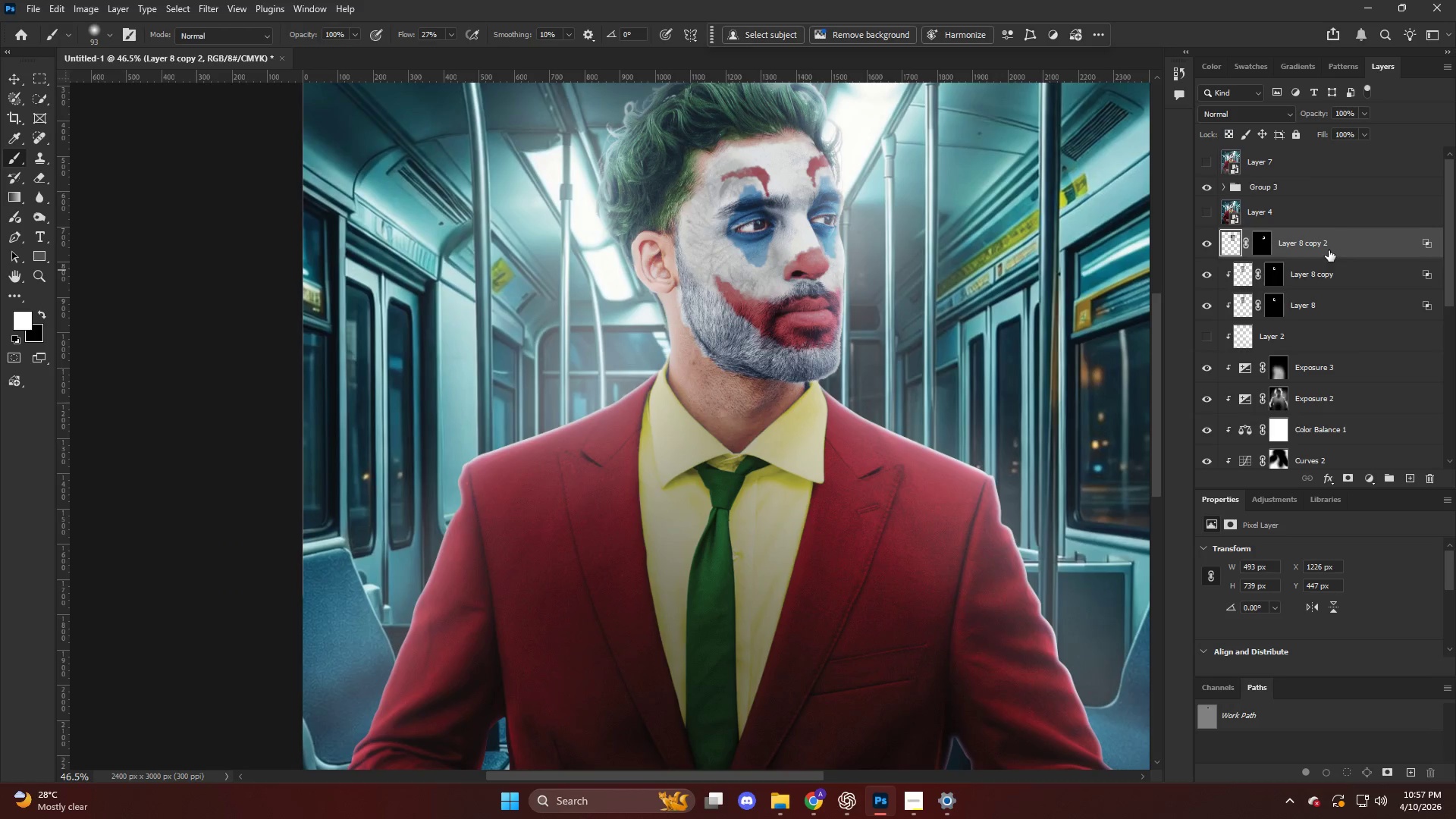 
hold_key(key=AltLeft, duration=0.31)
 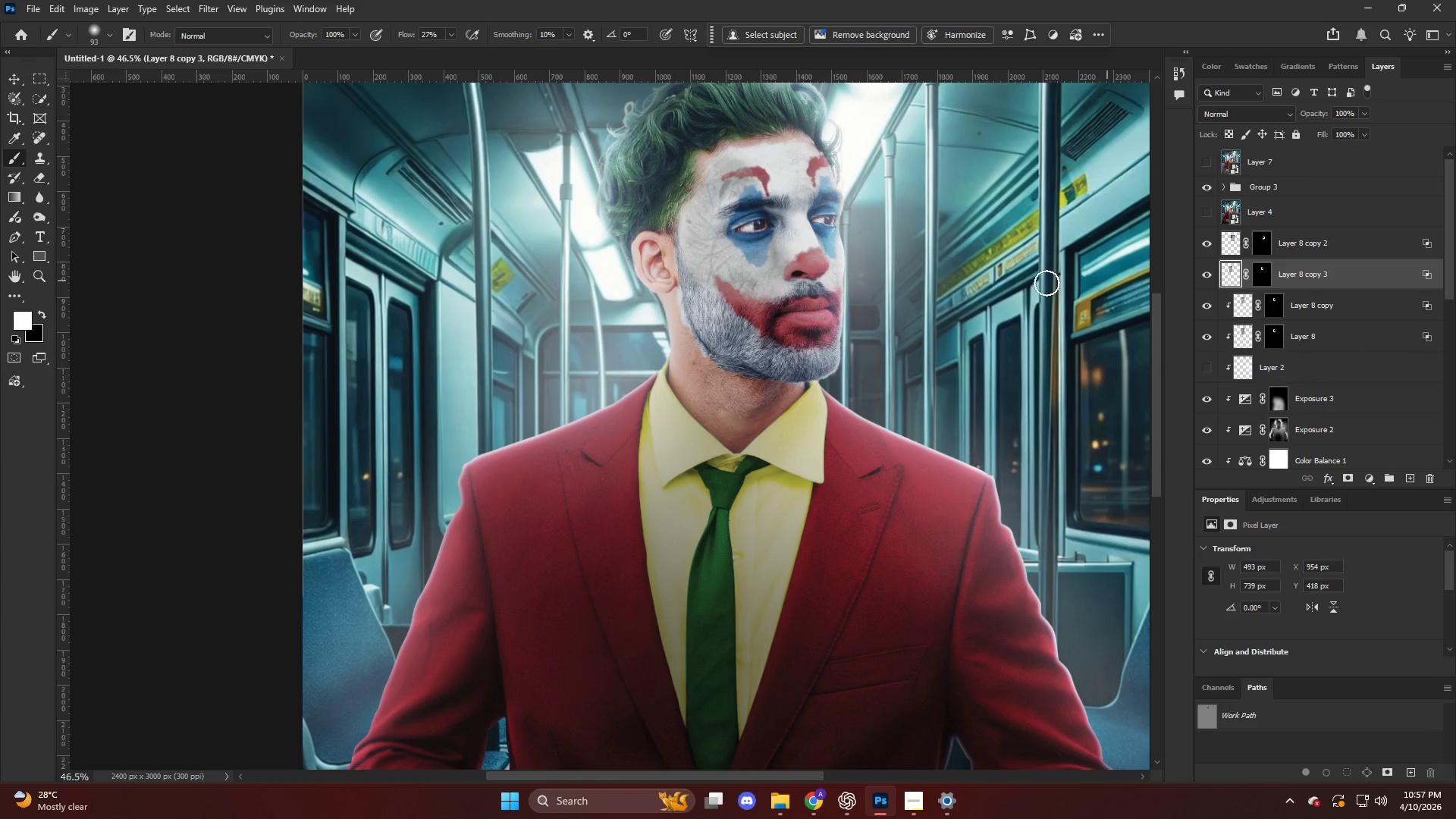 
hold_key(key=AltLeft, duration=0.34)
scroll: coordinate [950, 275], scroll_direction: up, amount: 4.0
 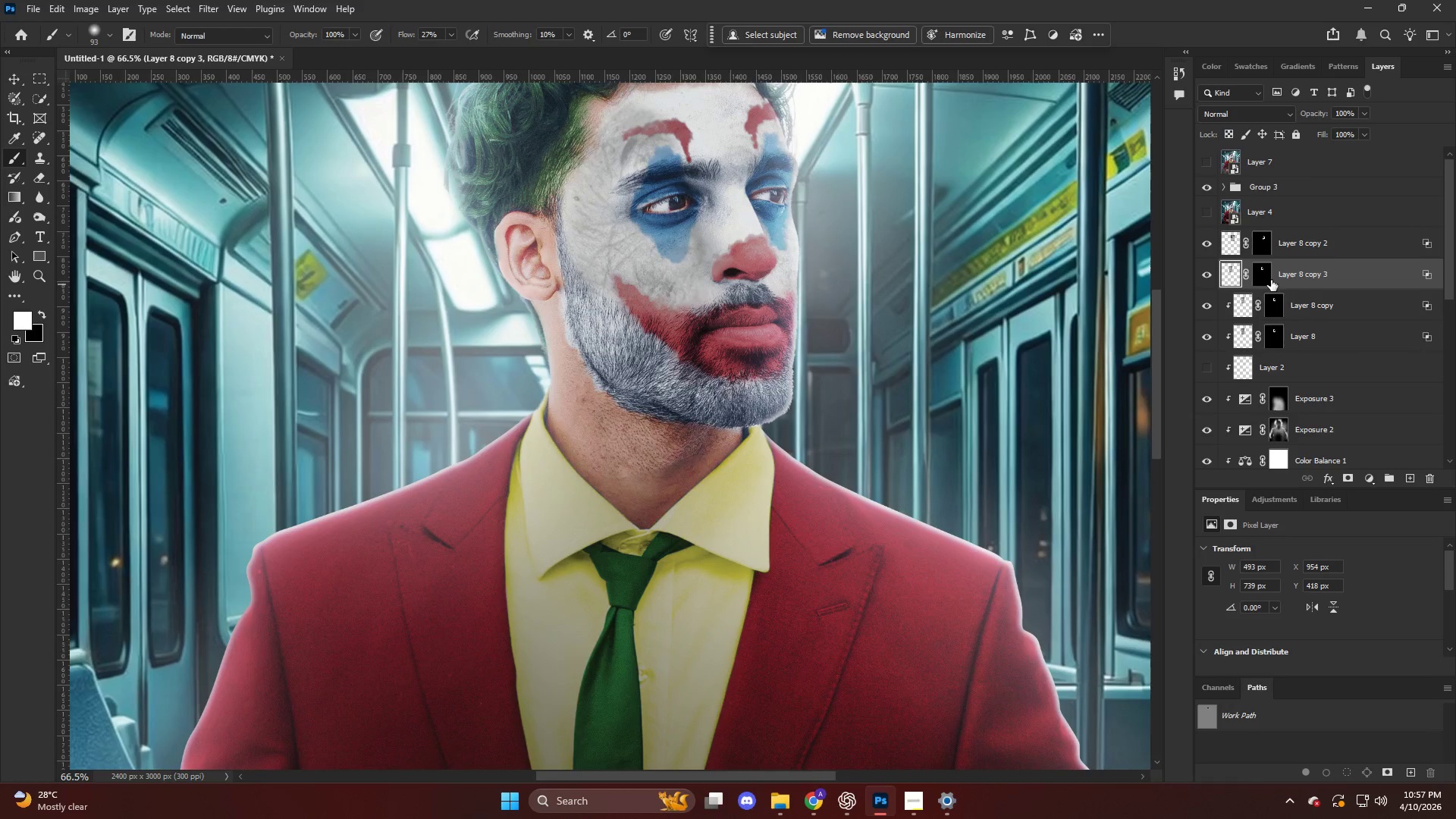 
key(Control+Z)
 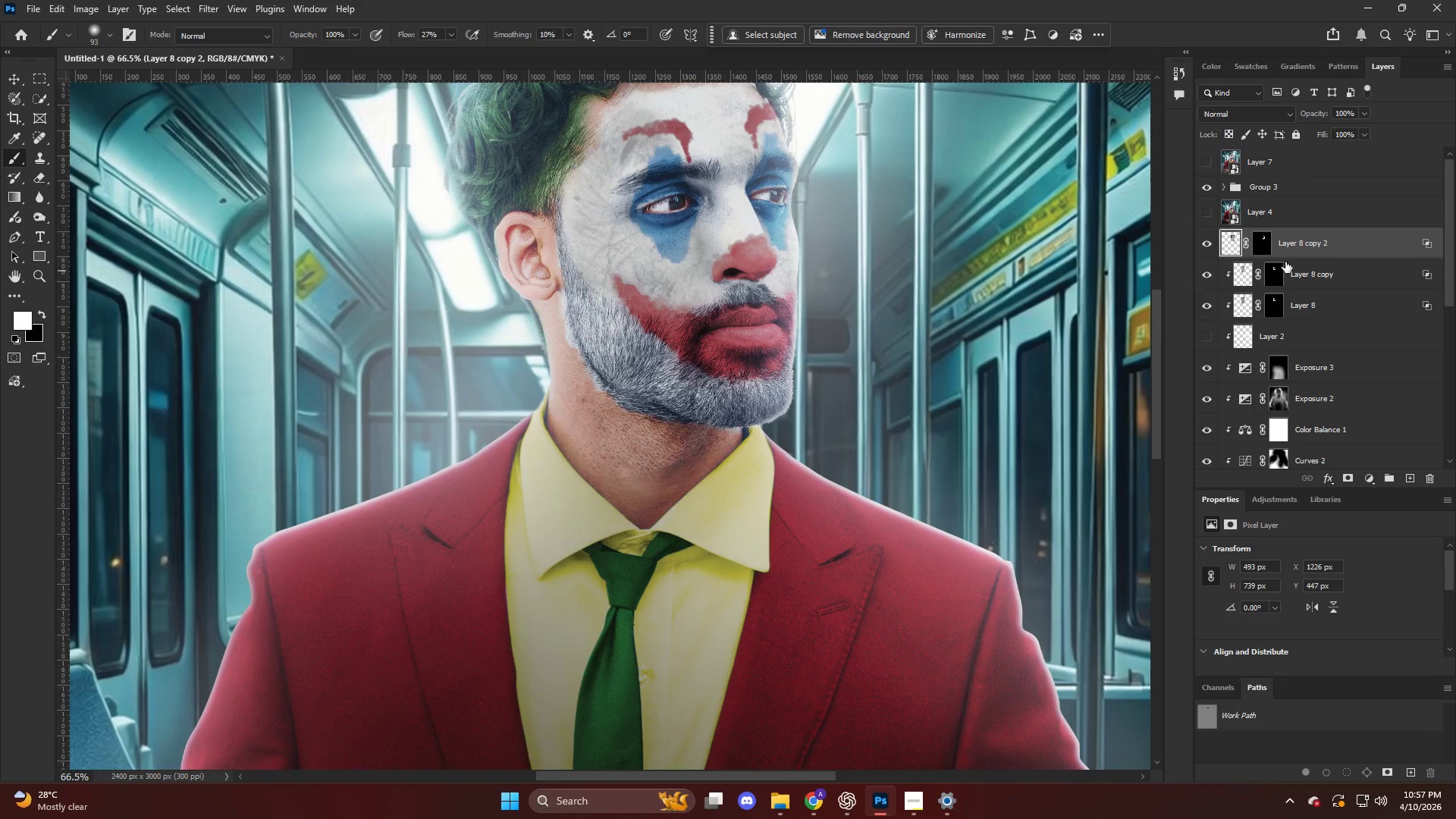 
hold_key(key=AltLeft, duration=0.59)
left_click([1320, 256])
 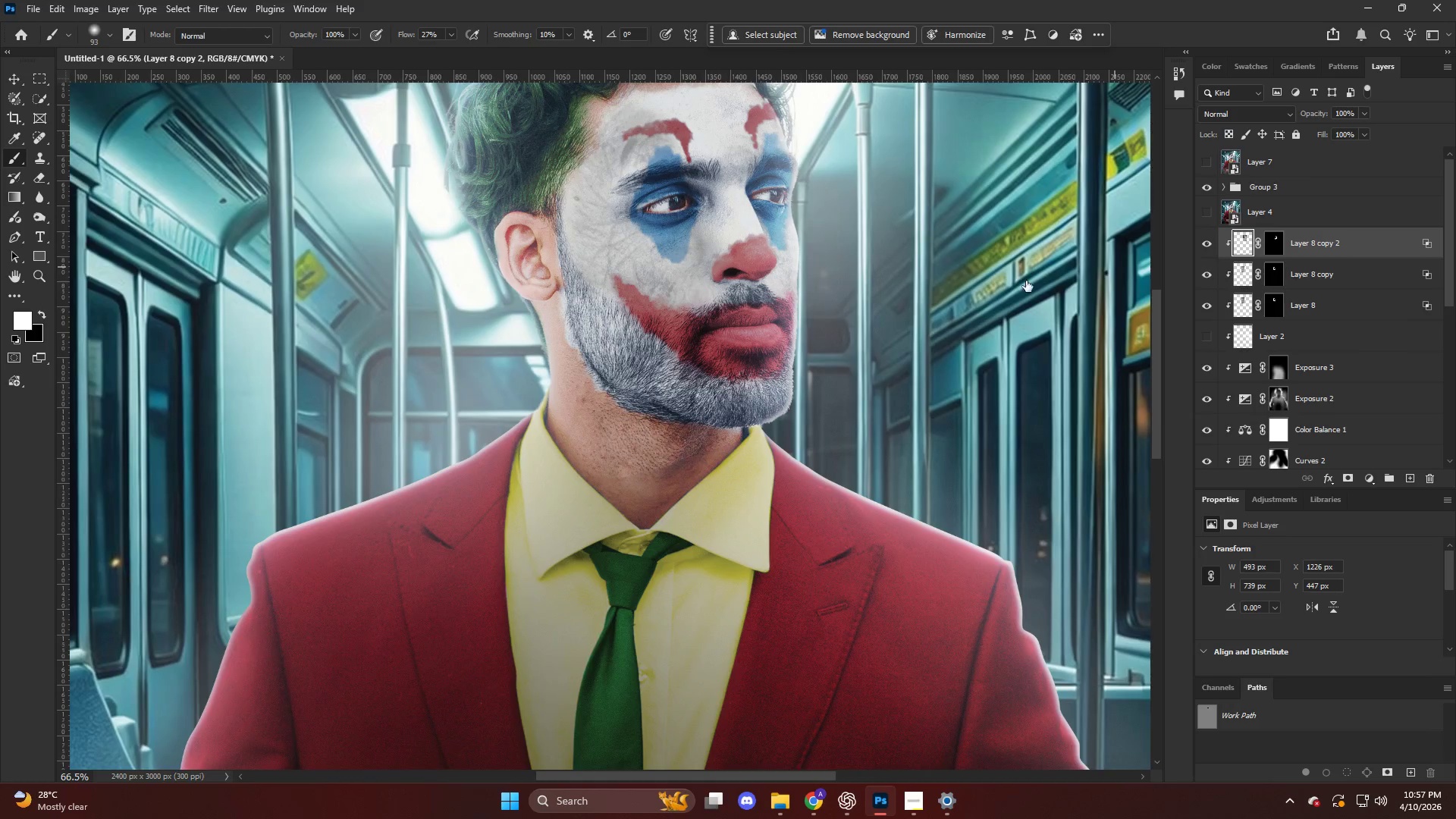 
hold_key(key=AltLeft, duration=0.48)
scroll: coordinate [856, 313], scroll_direction: down, amount: 9.0
 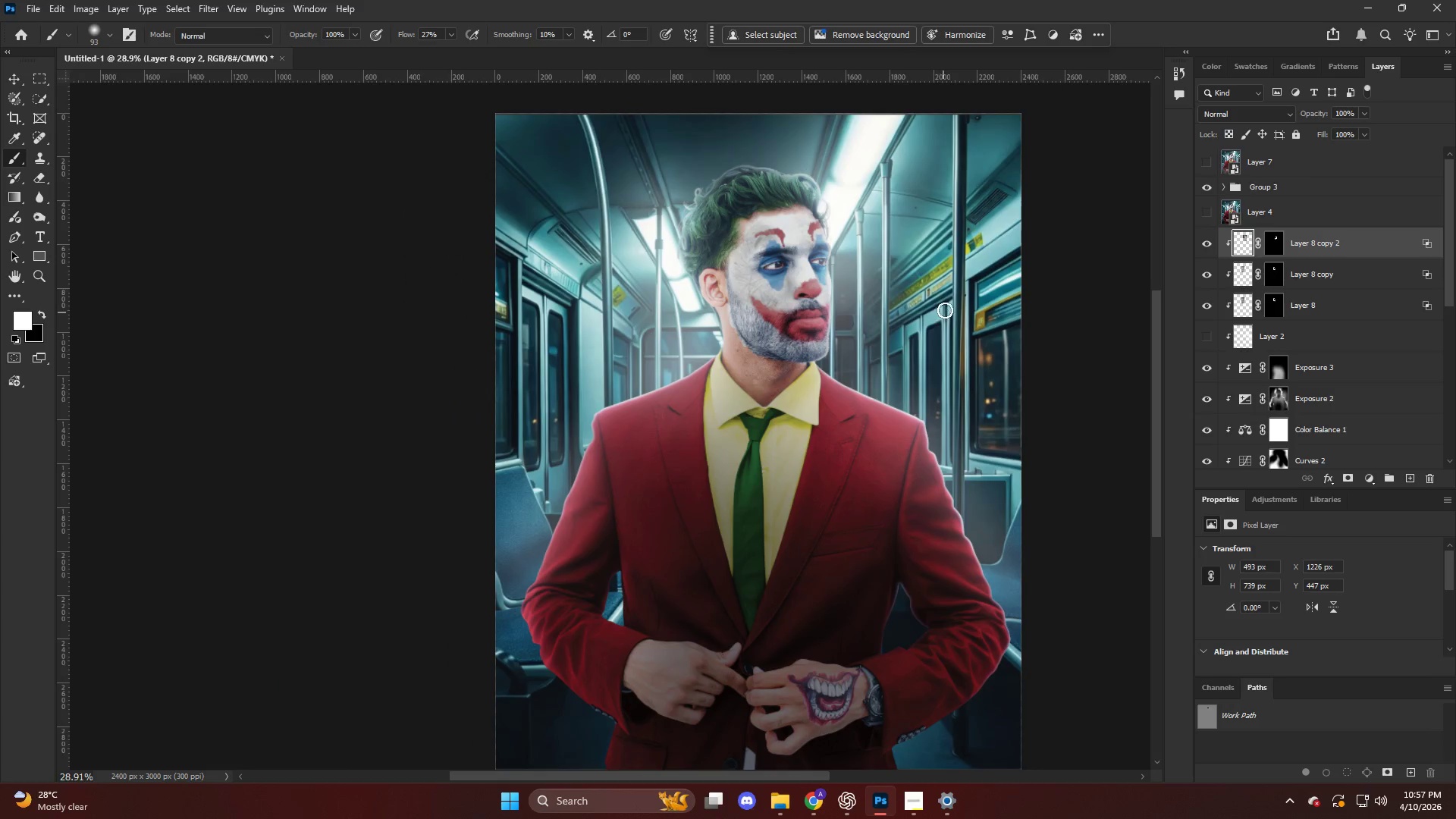 
hold_key(key=AltLeft, duration=0.69)
scroll: coordinate [767, 211], scroll_direction: up, amount: 15.0
 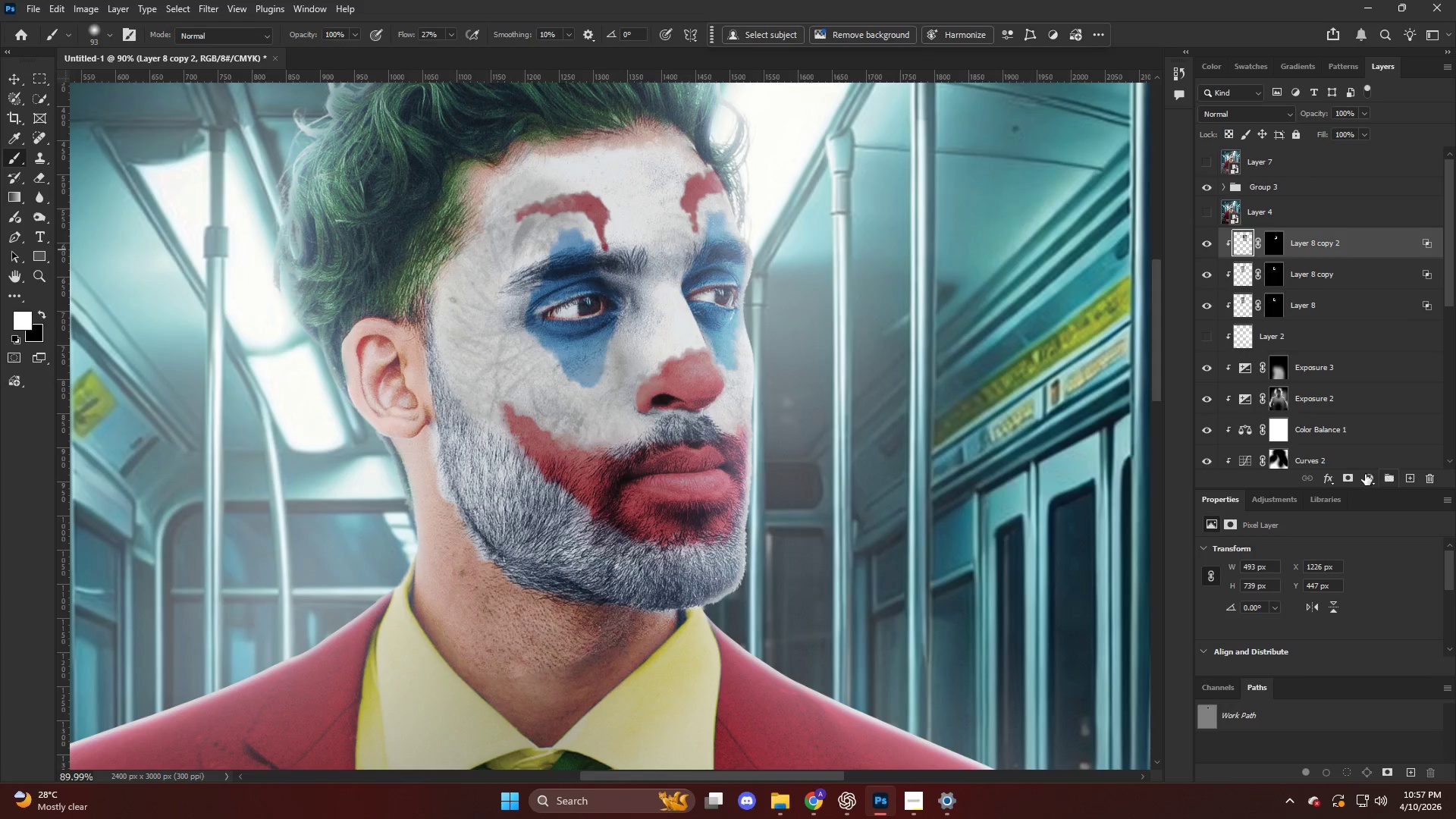 
left_click([1367, 479])
 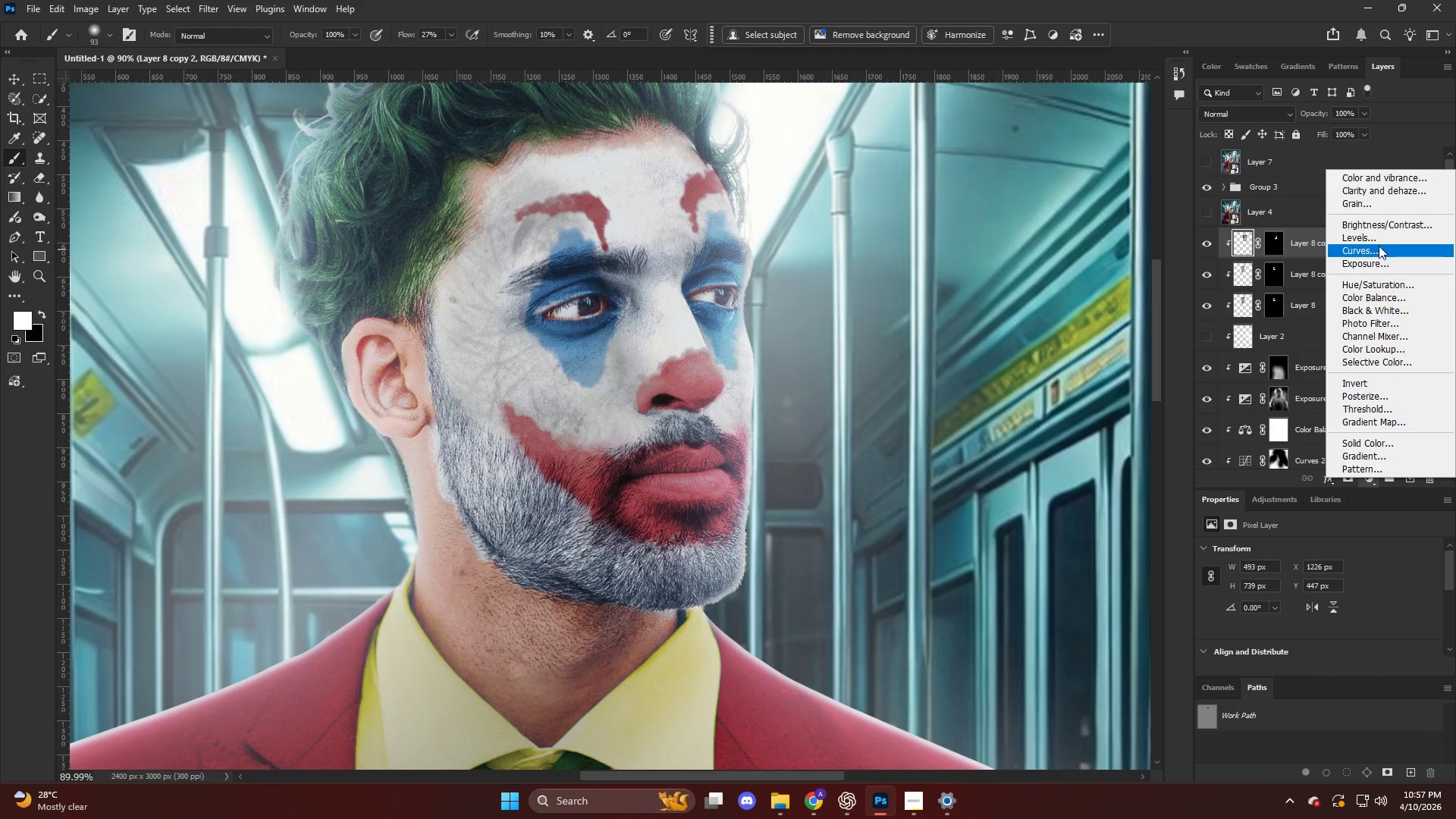 
left_click([1379, 239])
 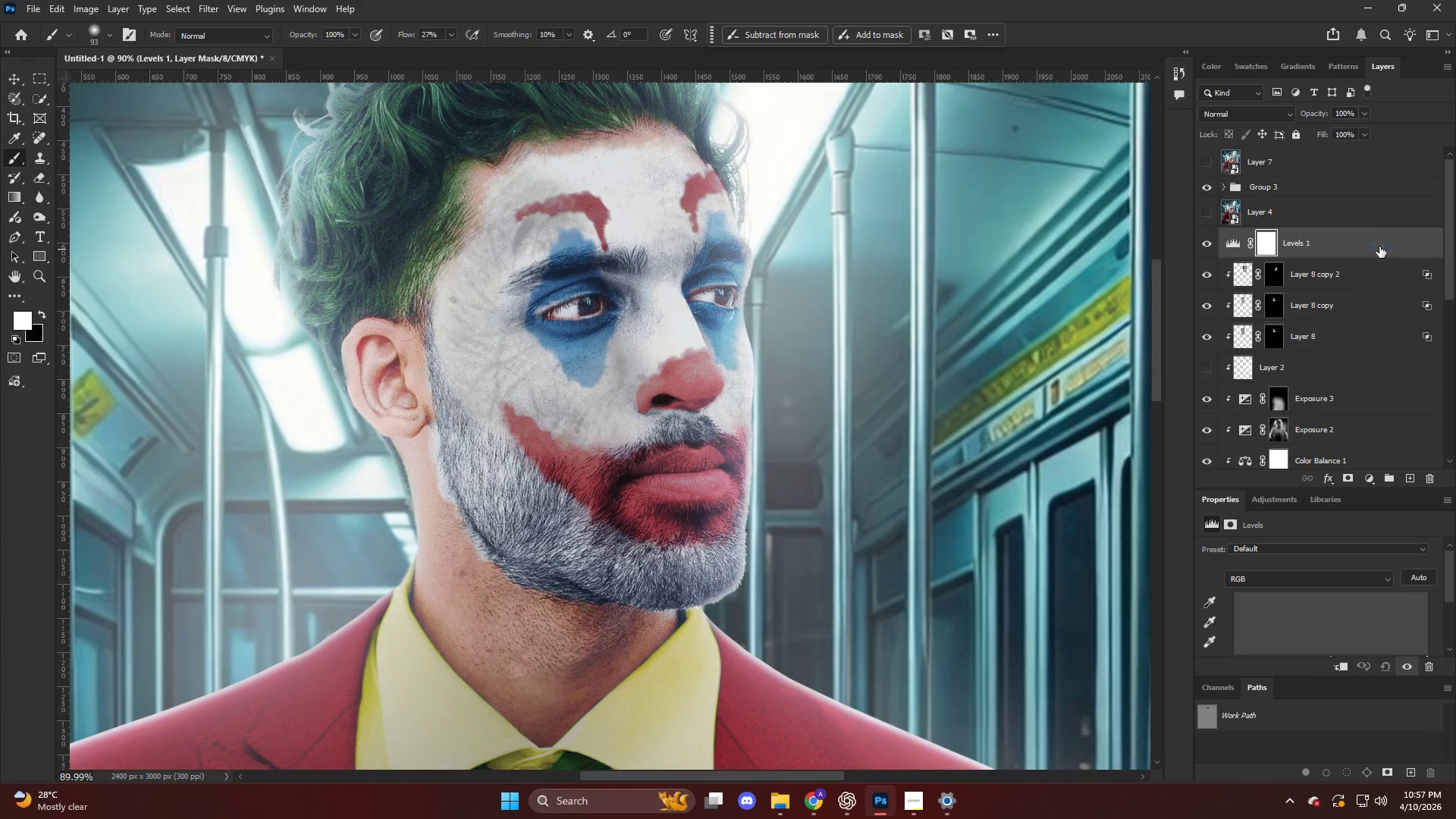 
key(Control+ControlLeft)
 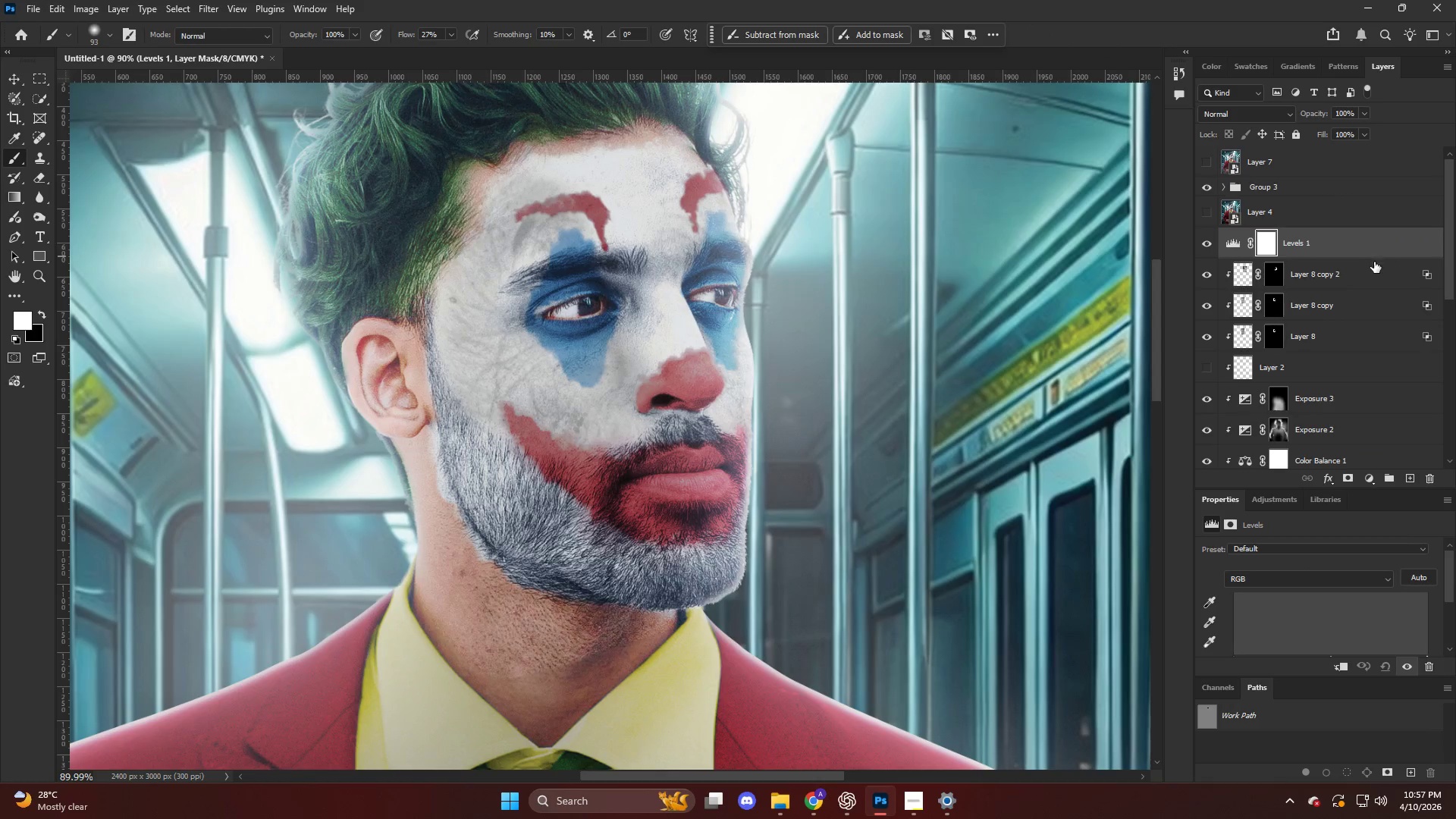 
key(Control+Z)
 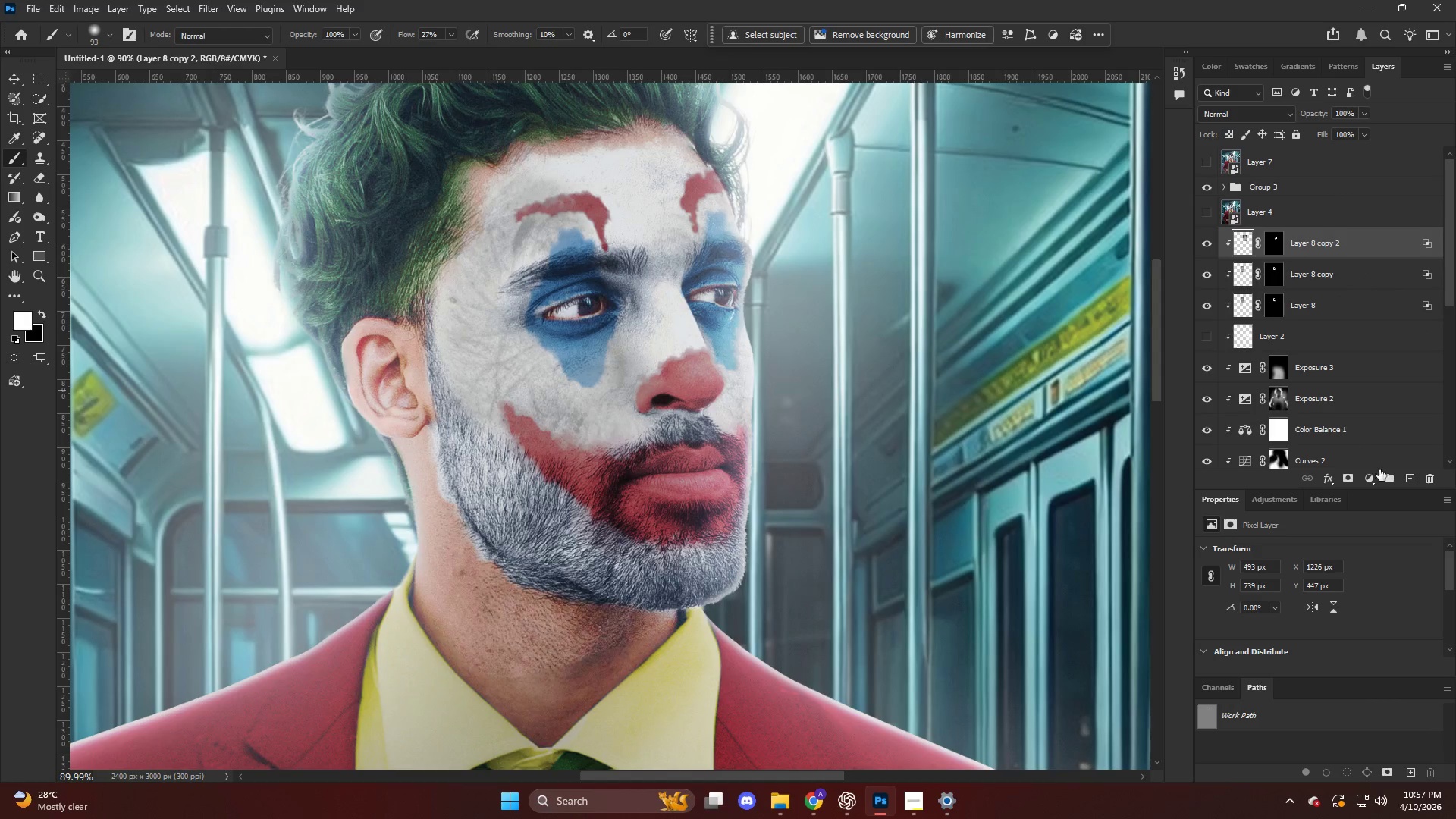 
left_click([1369, 481])
 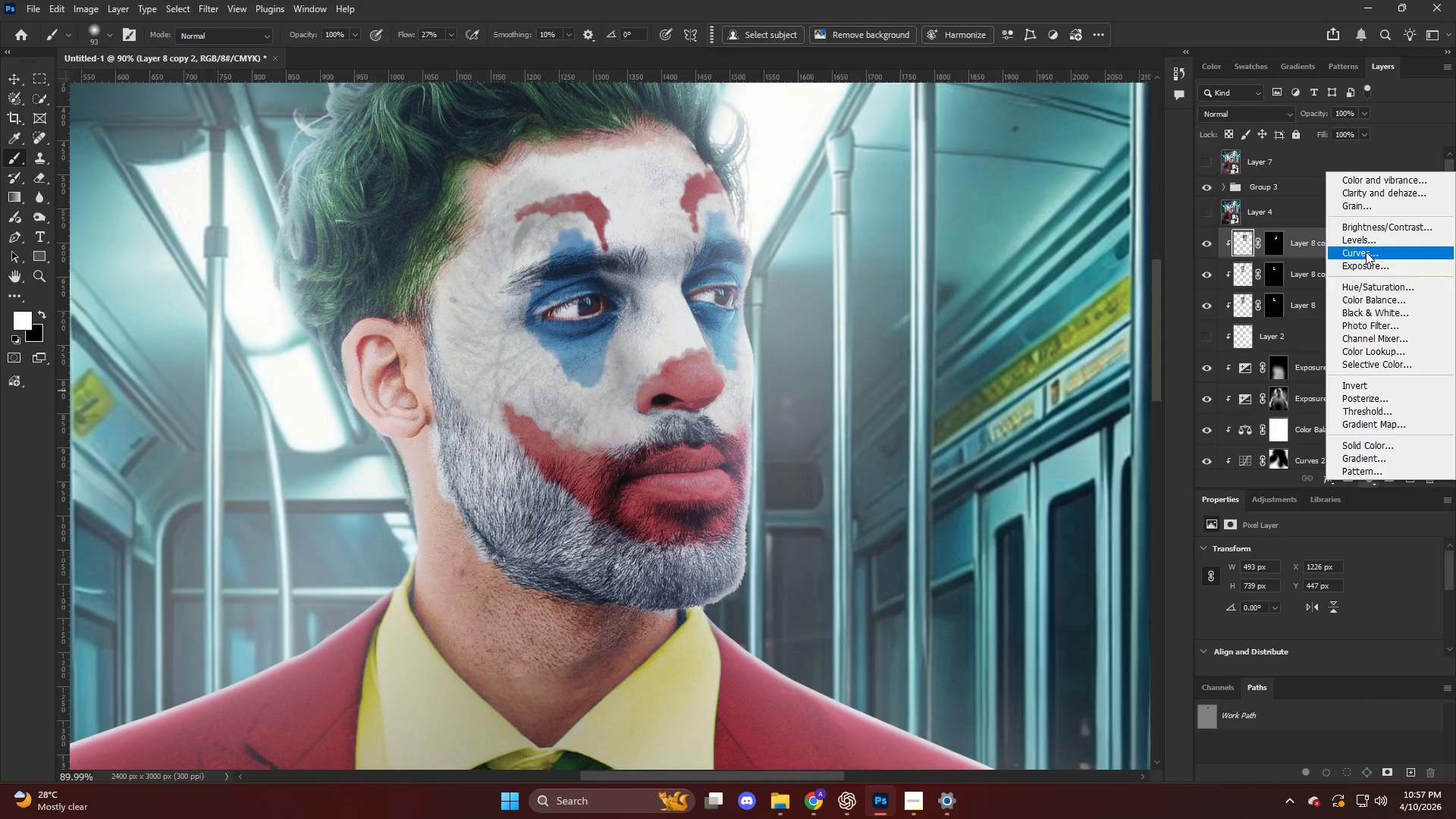 
left_click([1366, 240])
 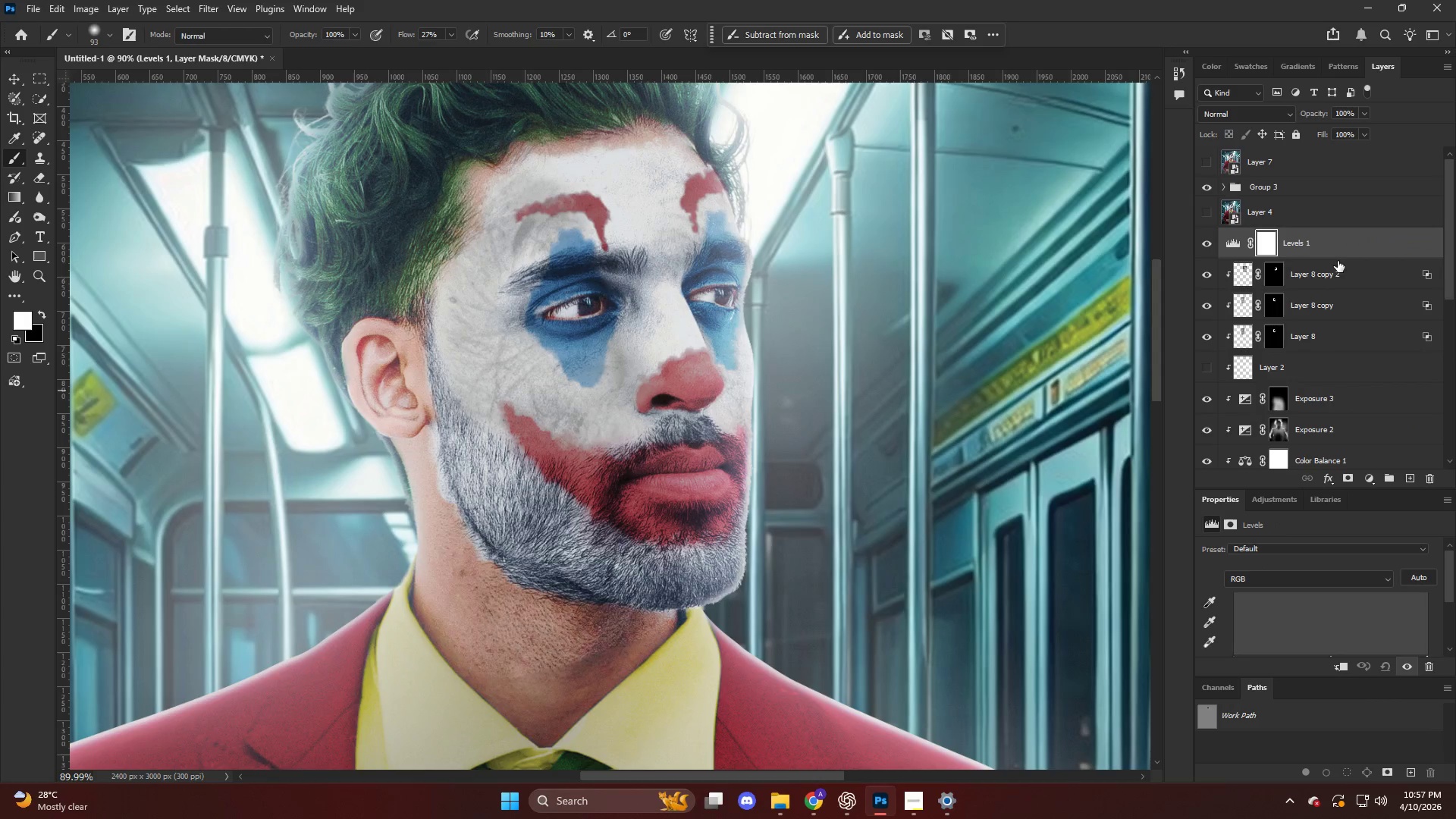 
hold_key(key=AltLeft, duration=0.42)
 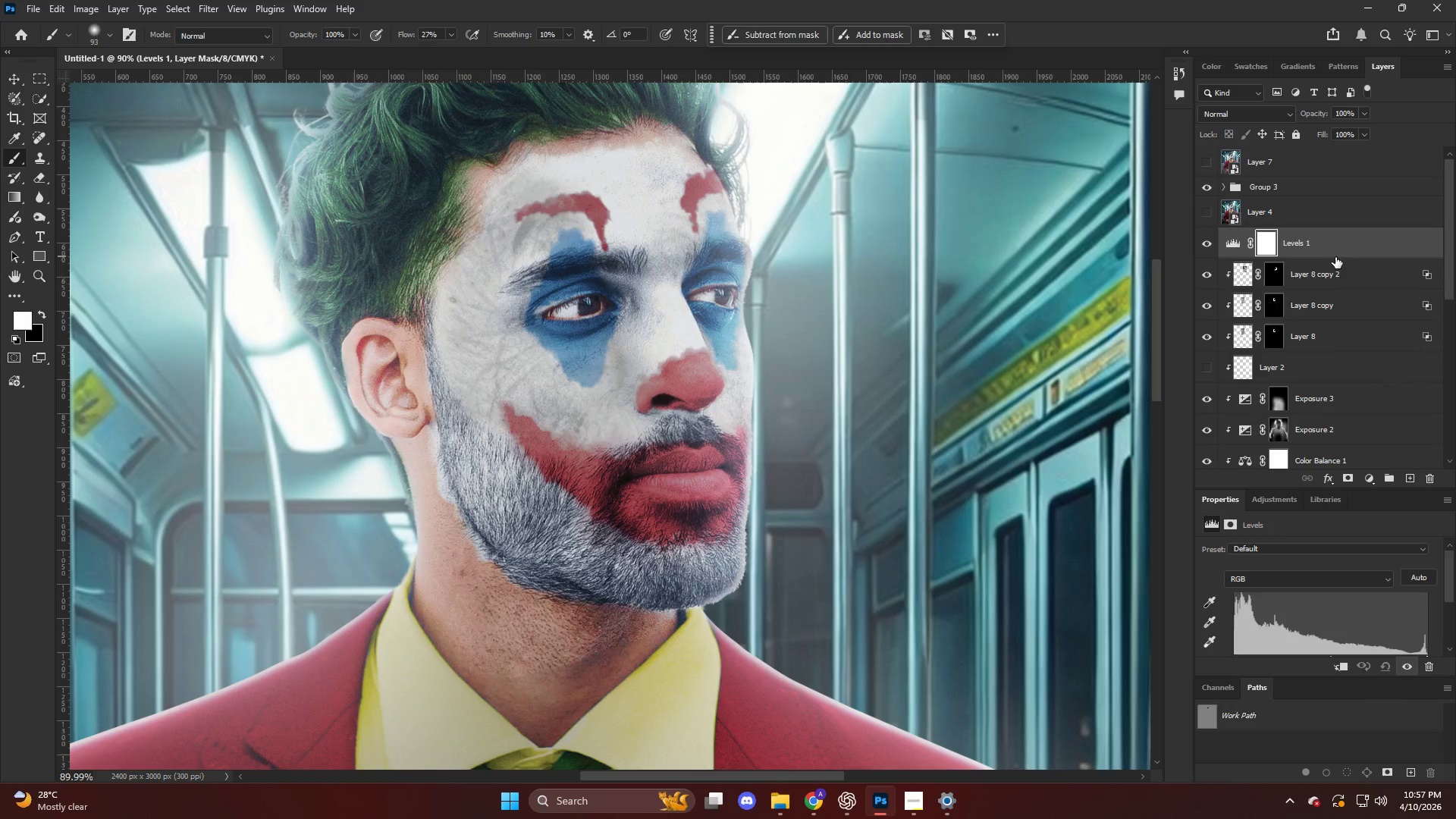 
key(Control+ControlLeft)
 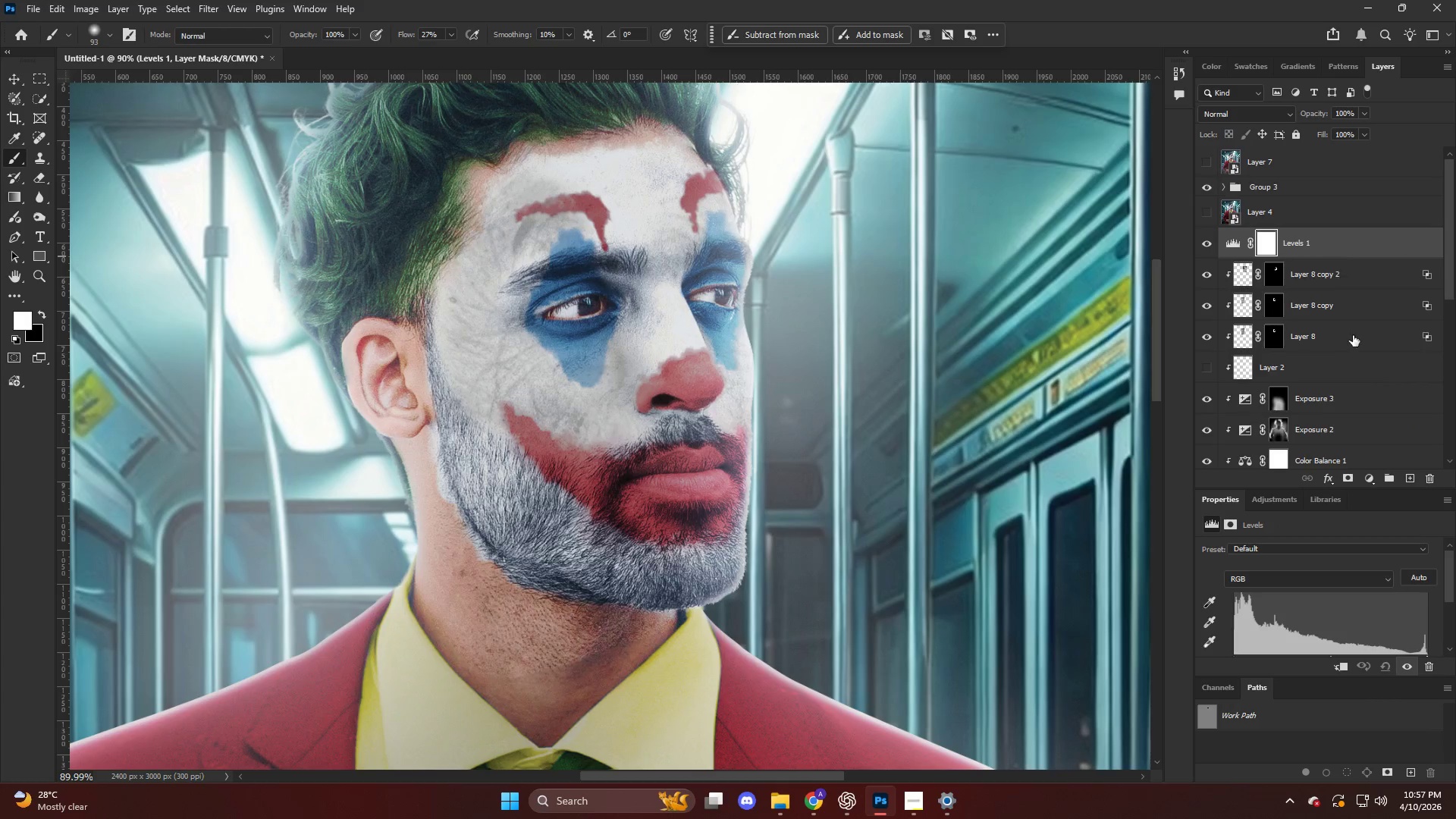 
key(Control+Z)
 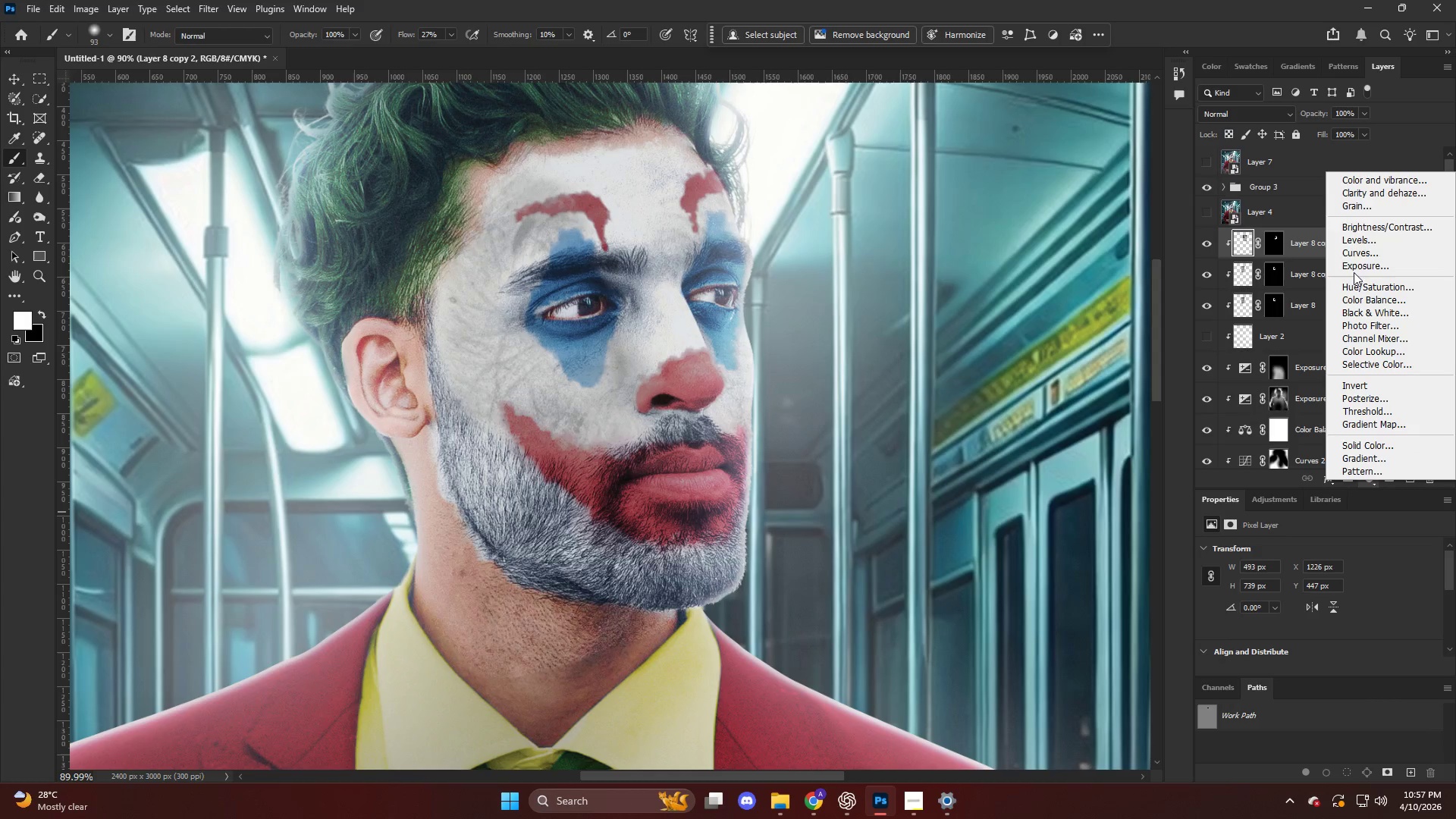 
left_click([1359, 249])
 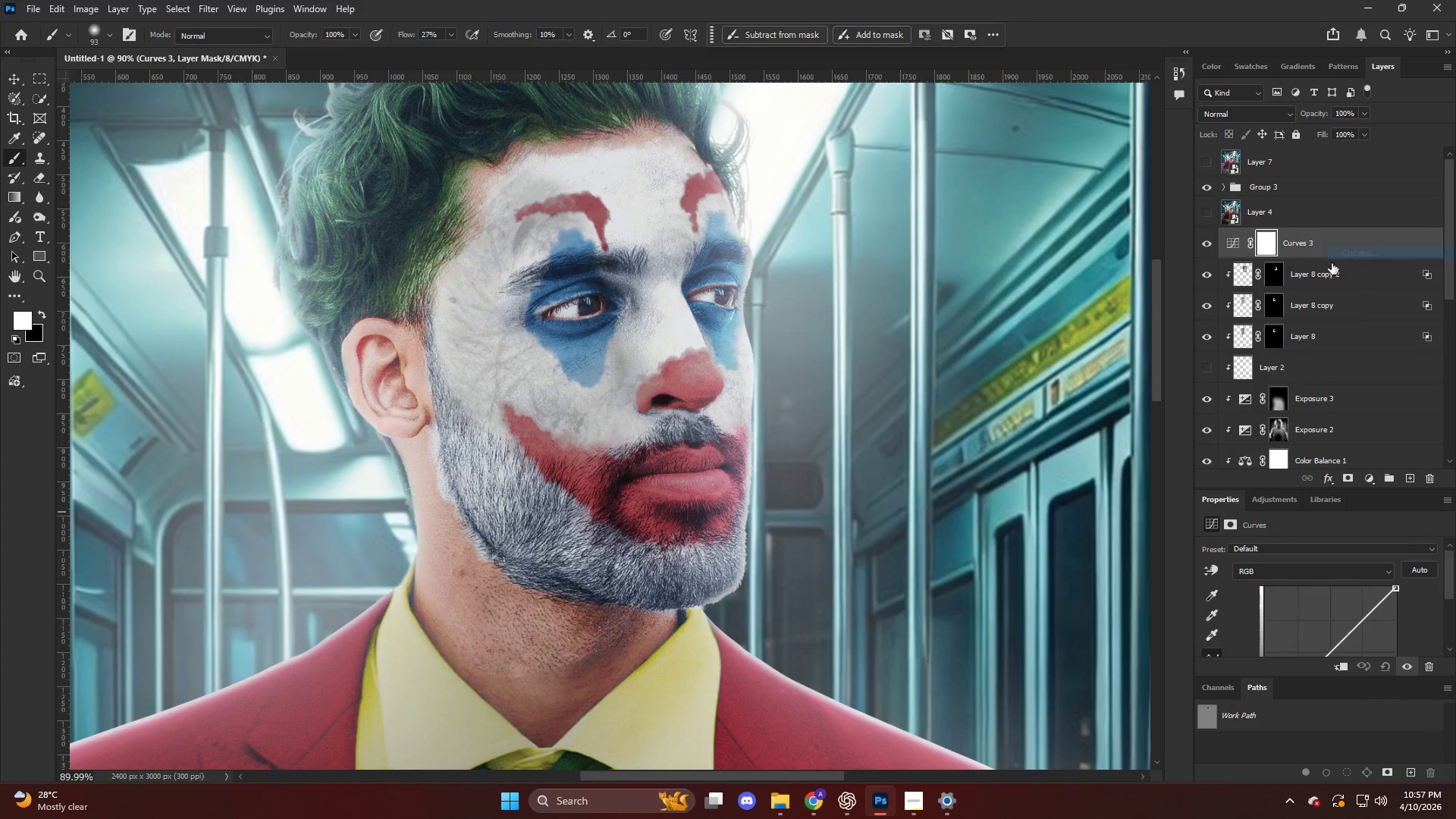 
hold_key(key=AltLeft, duration=1.45)
left_click([1337, 255])
 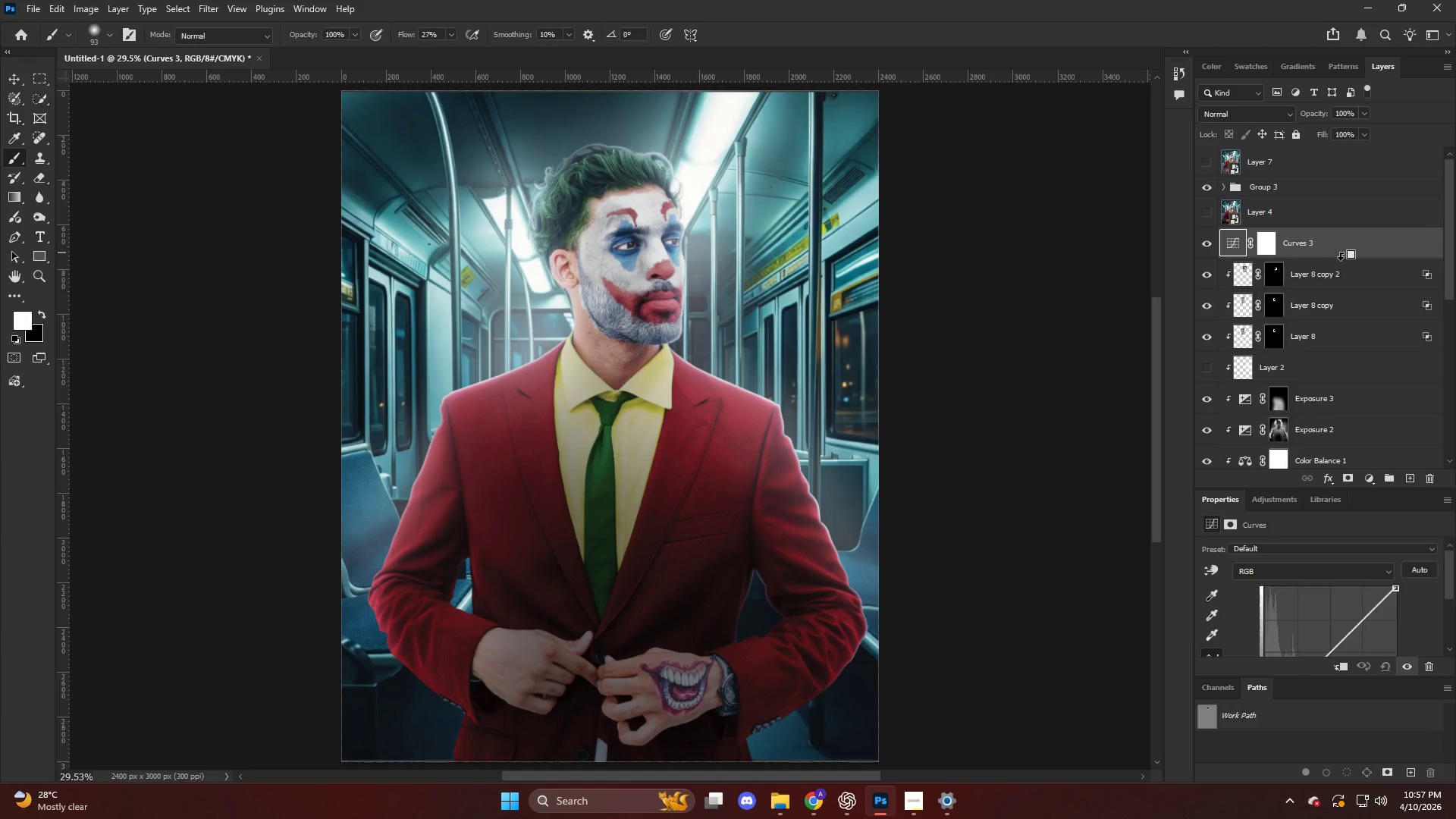 
left_click([1341, 258])
 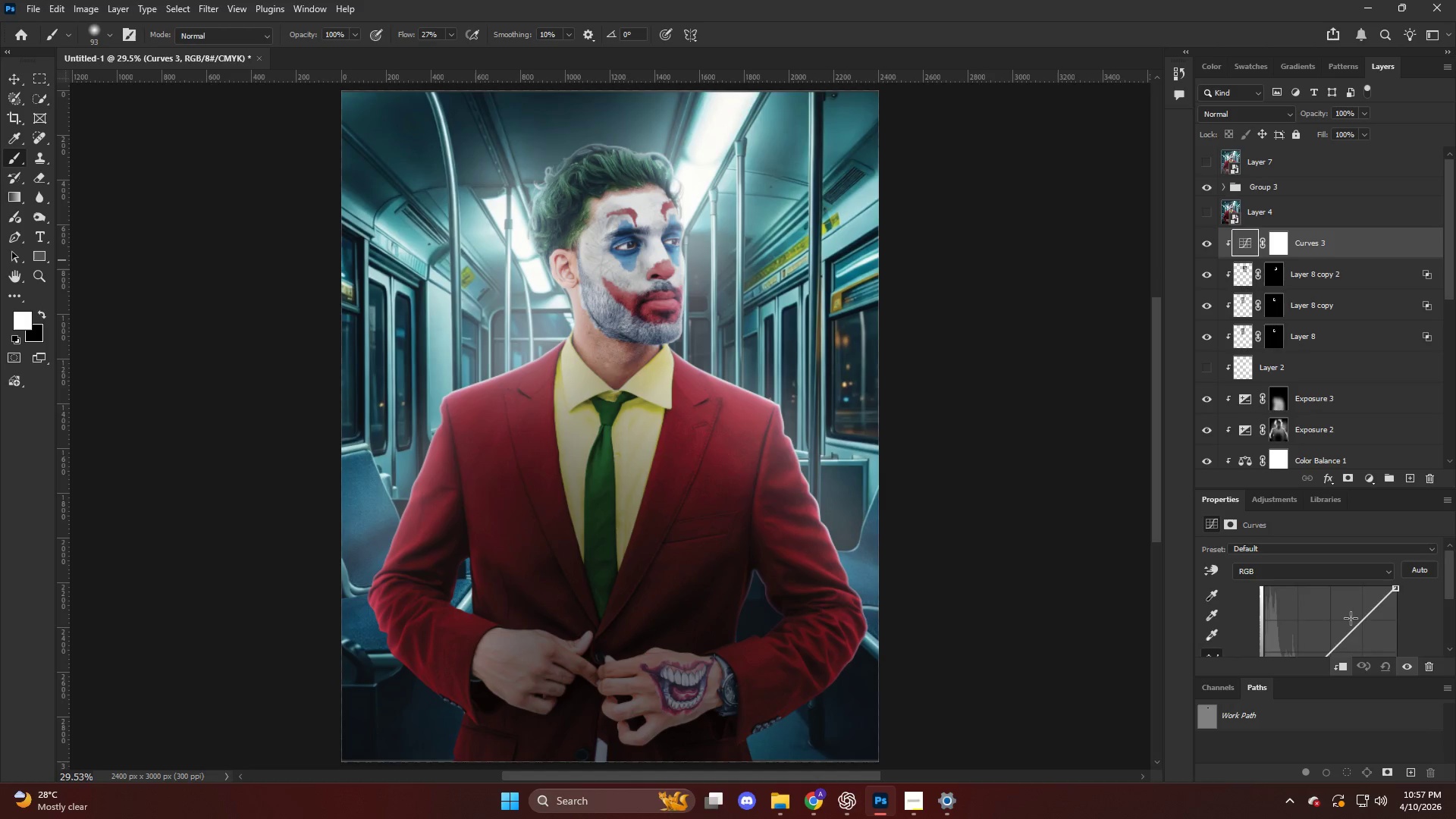 
left_click_drag(start_coordinate=[1331, 626], to_coordinate=[1319, 623])
 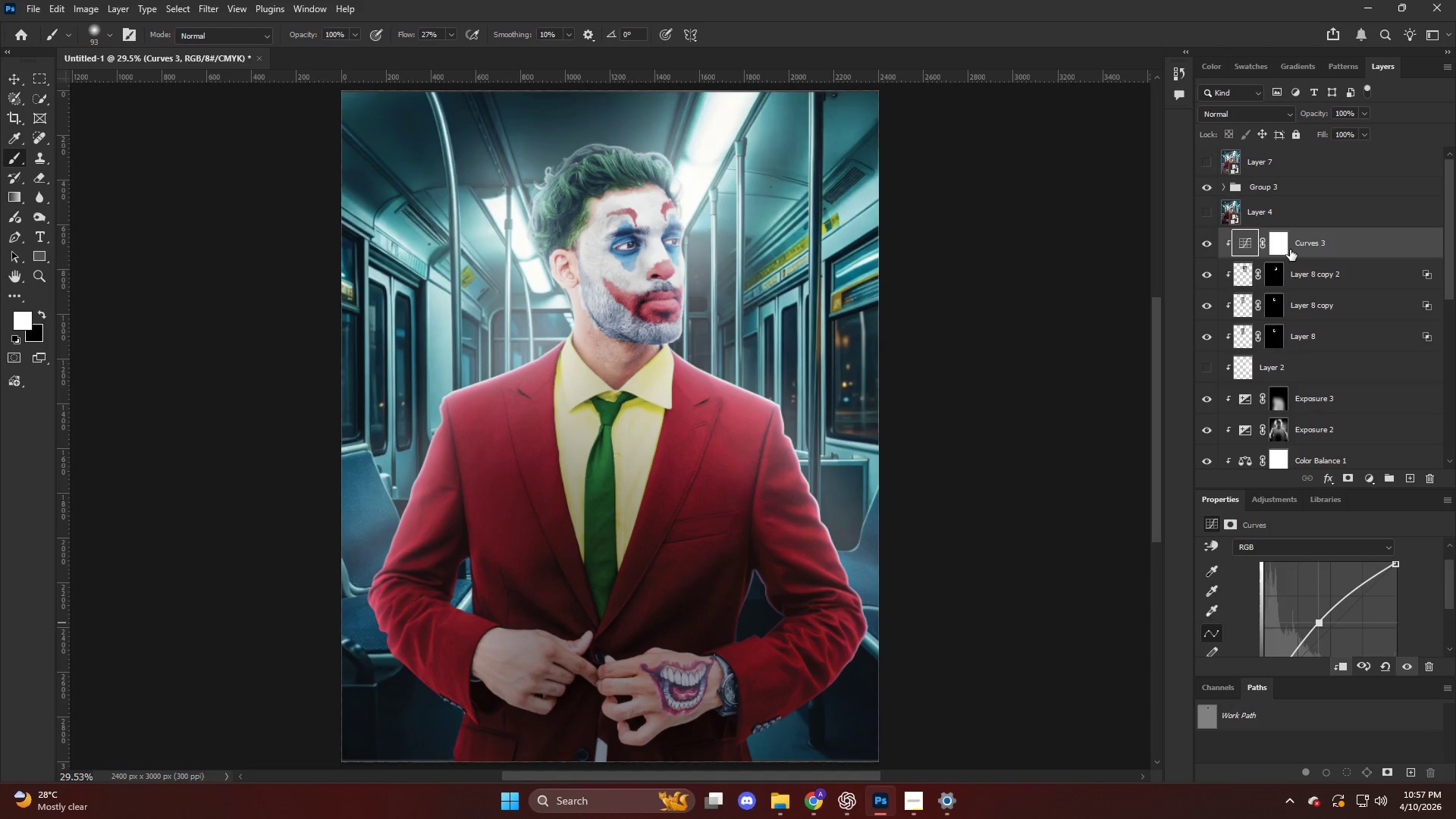 
scroll: coordinate [1348, 632], scroll_direction: down, amount: 2.0
 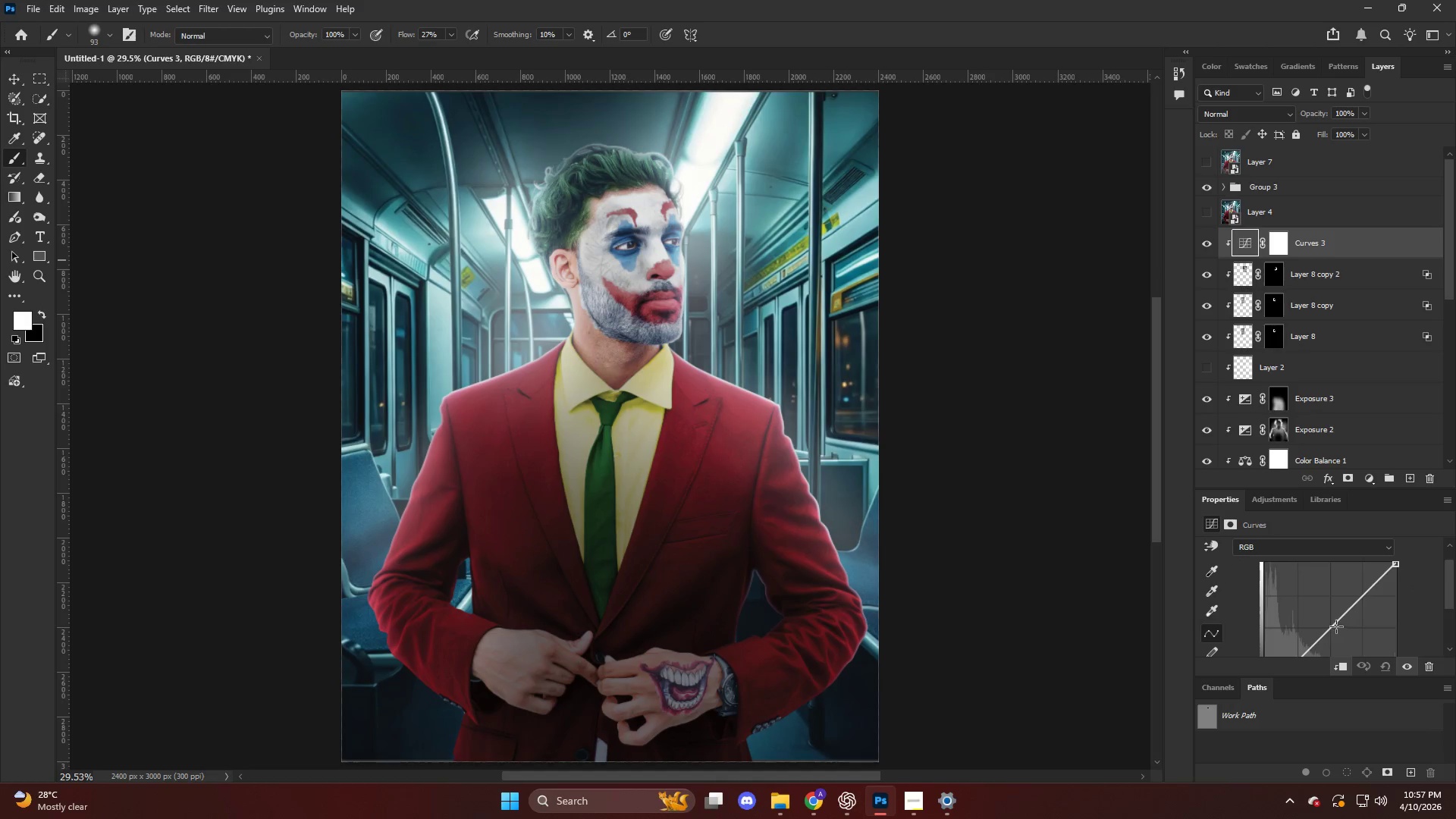 
key(Control+I)
 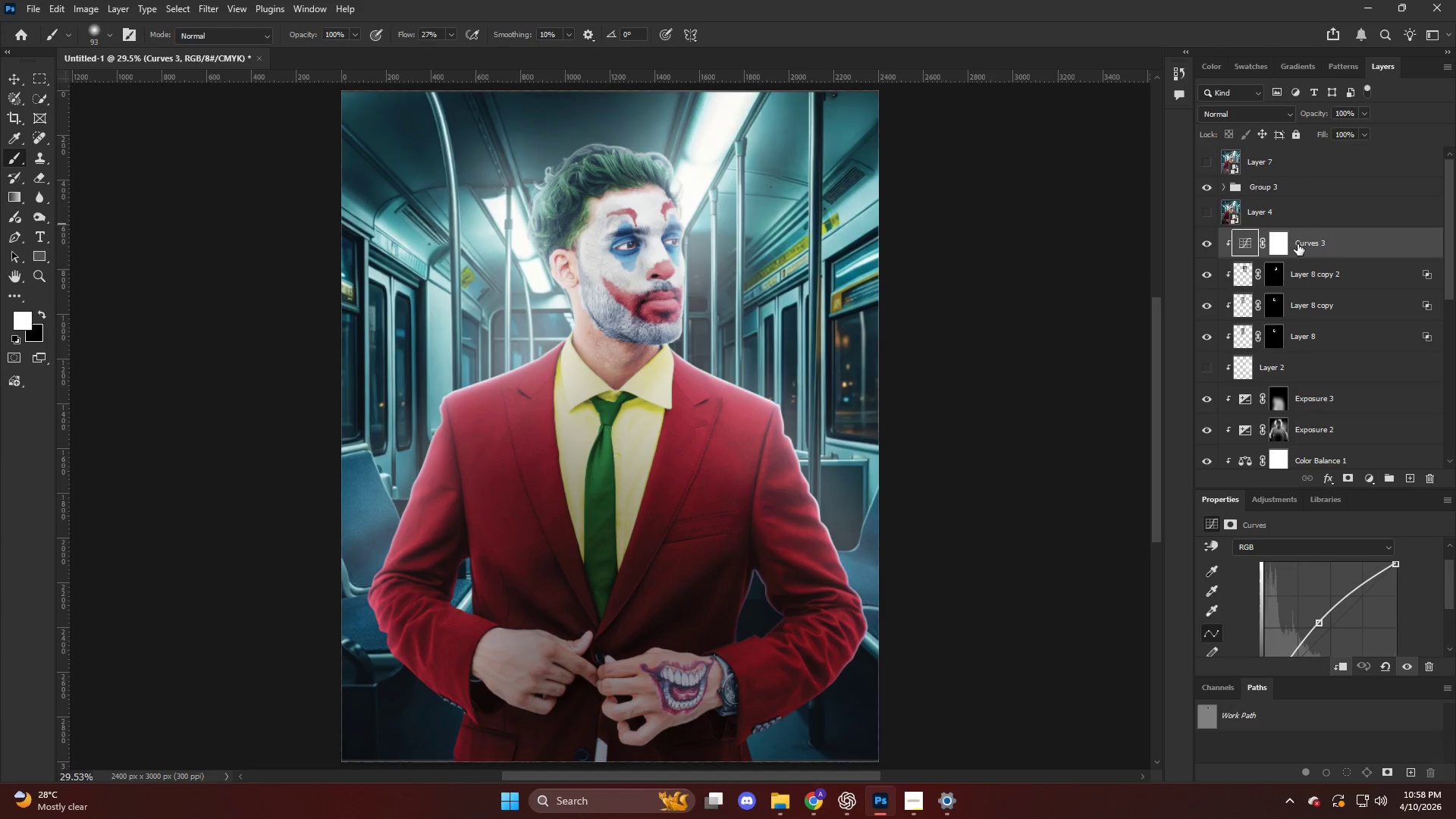 
left_click([1280, 241])
 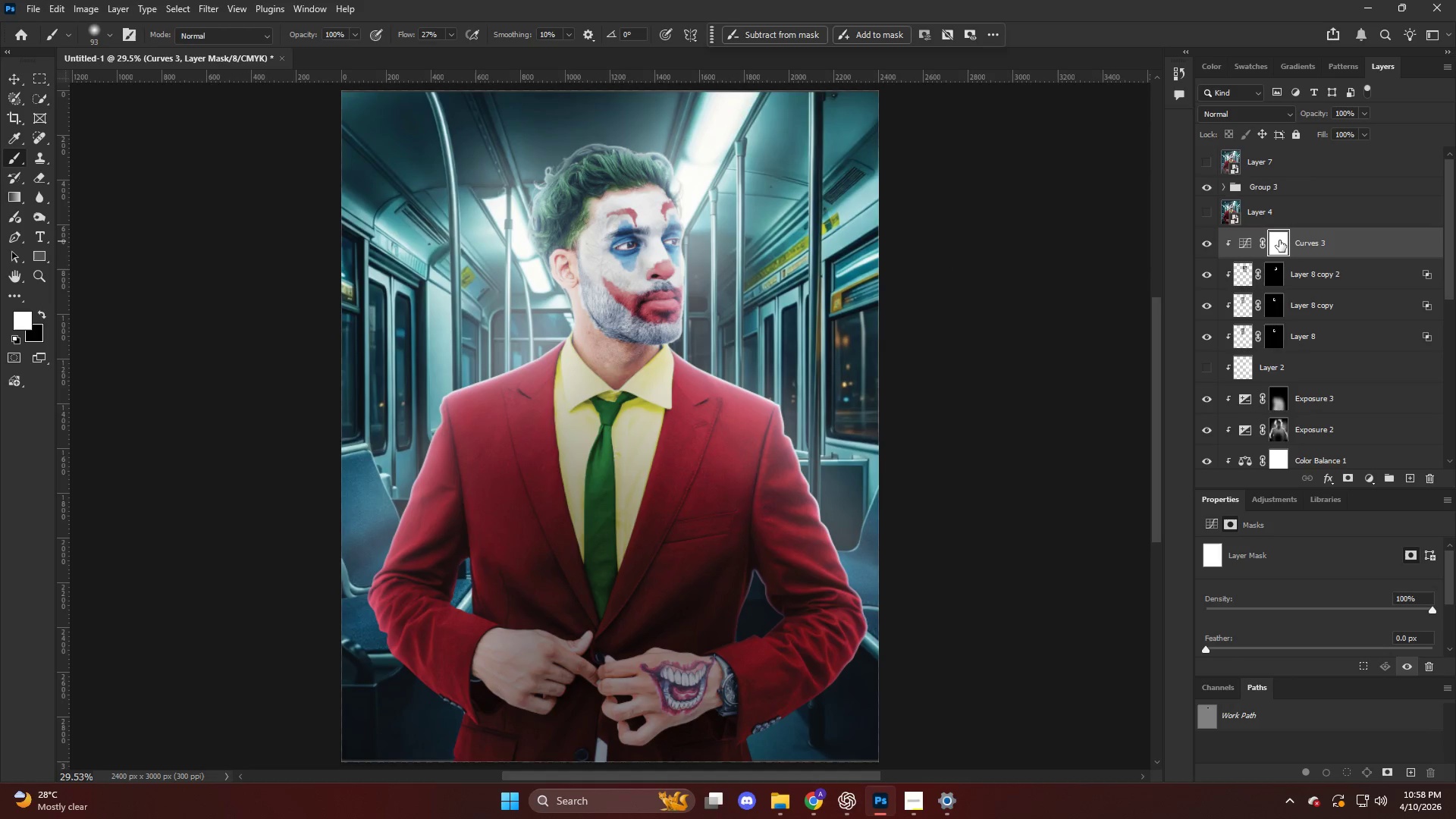 
key(Control+I)
 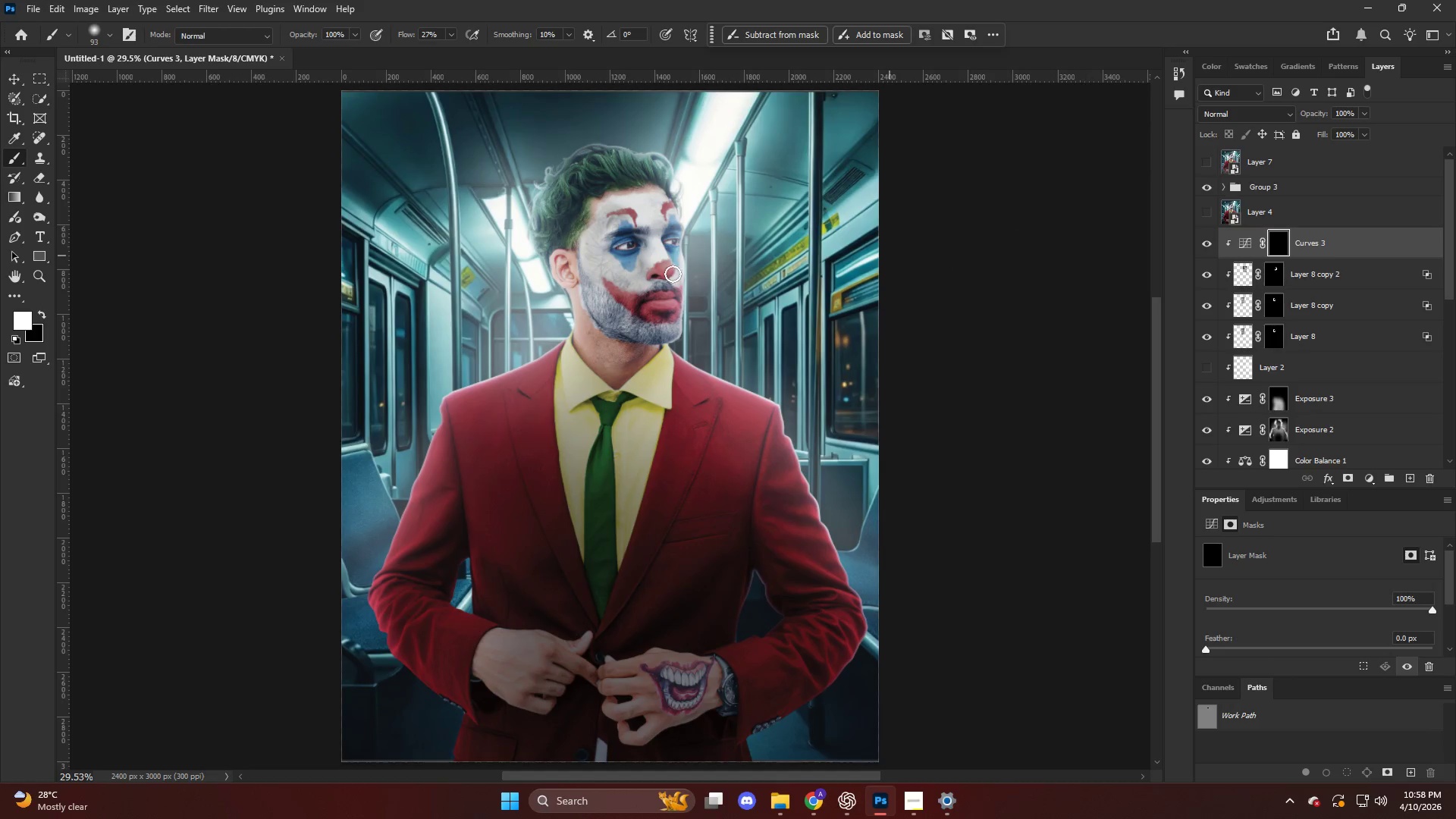 
hold_key(key=AltLeft, duration=1.06)
 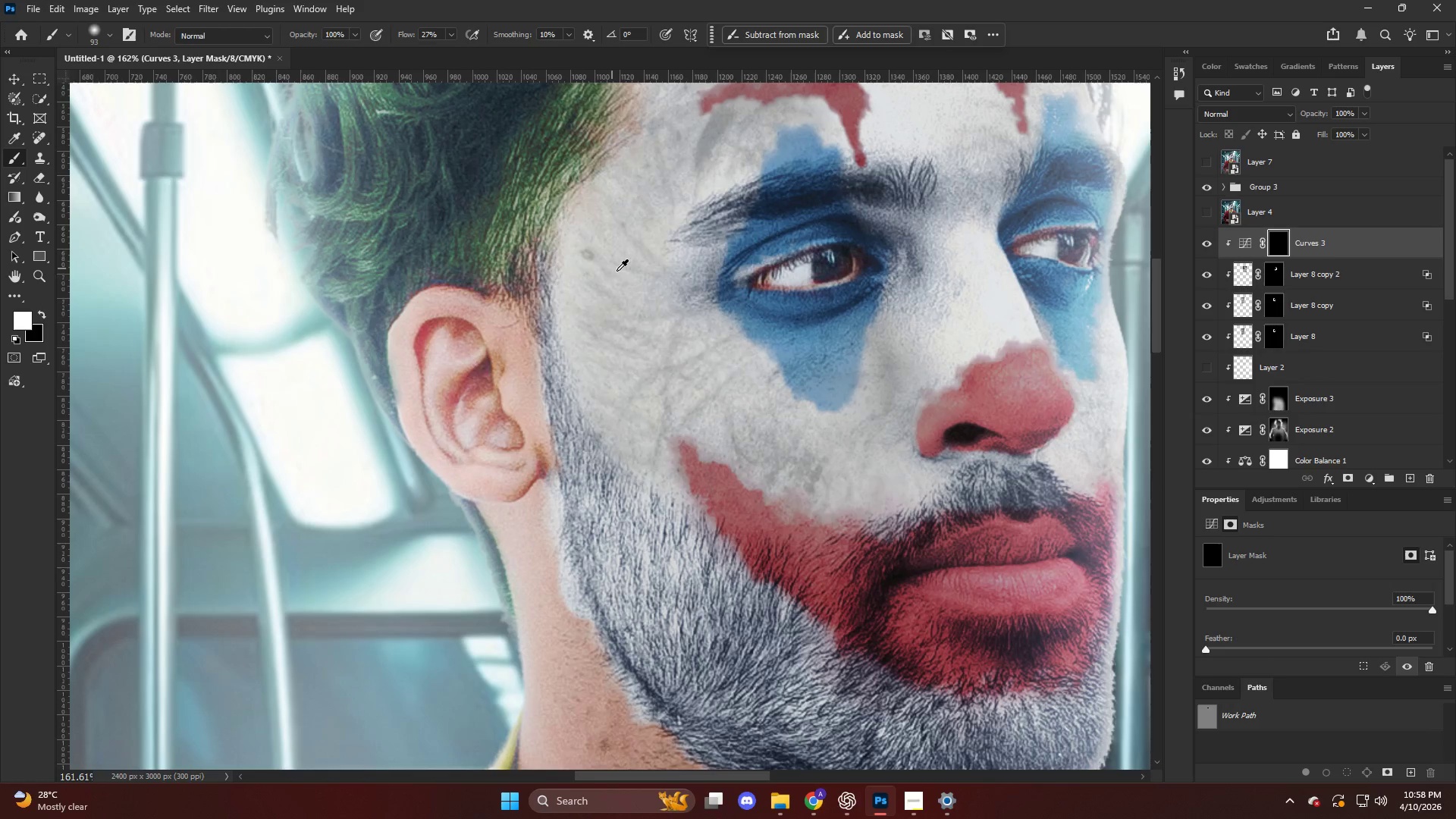 
key(B)
 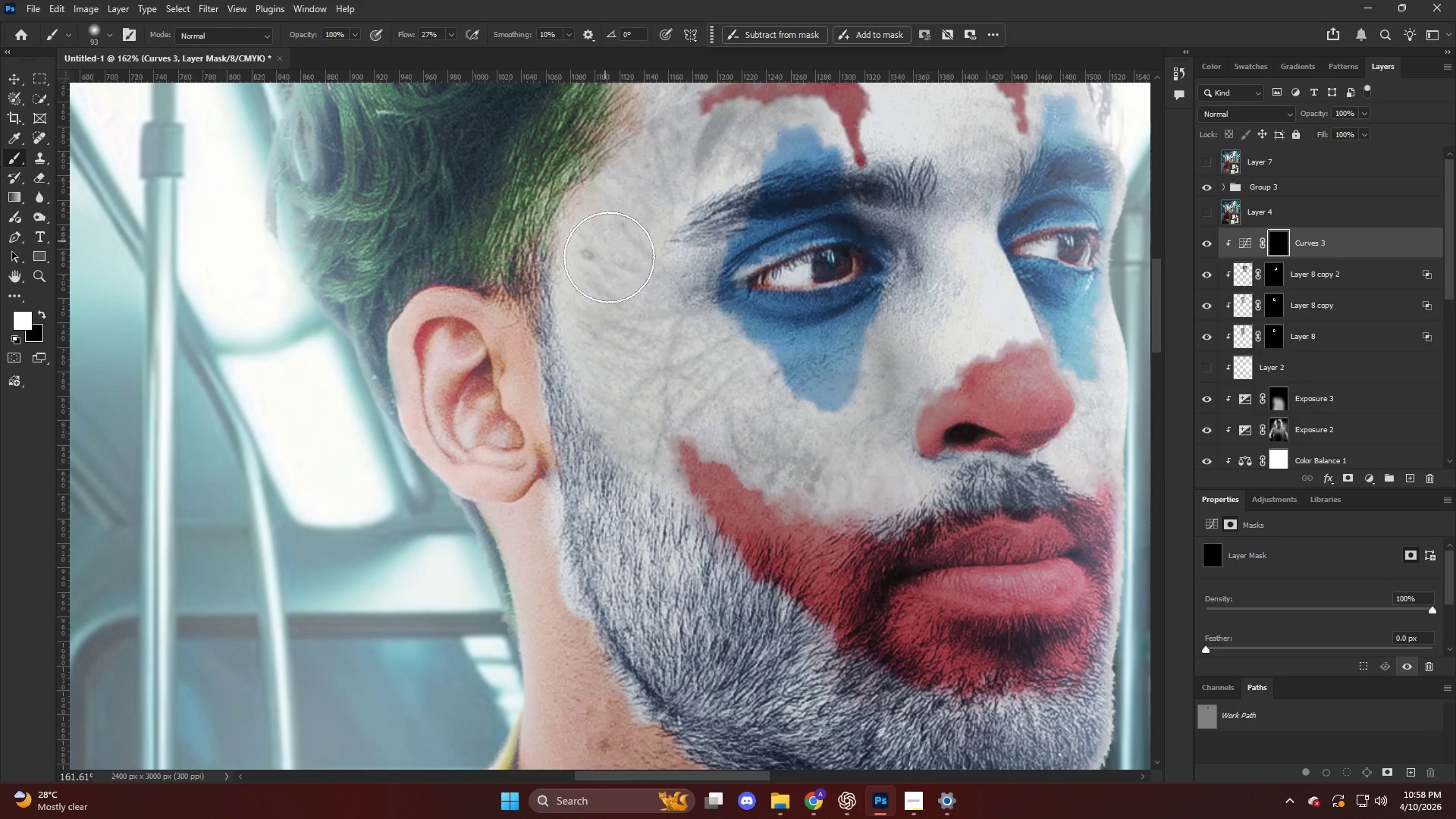 
key(Alt+AltLeft)
 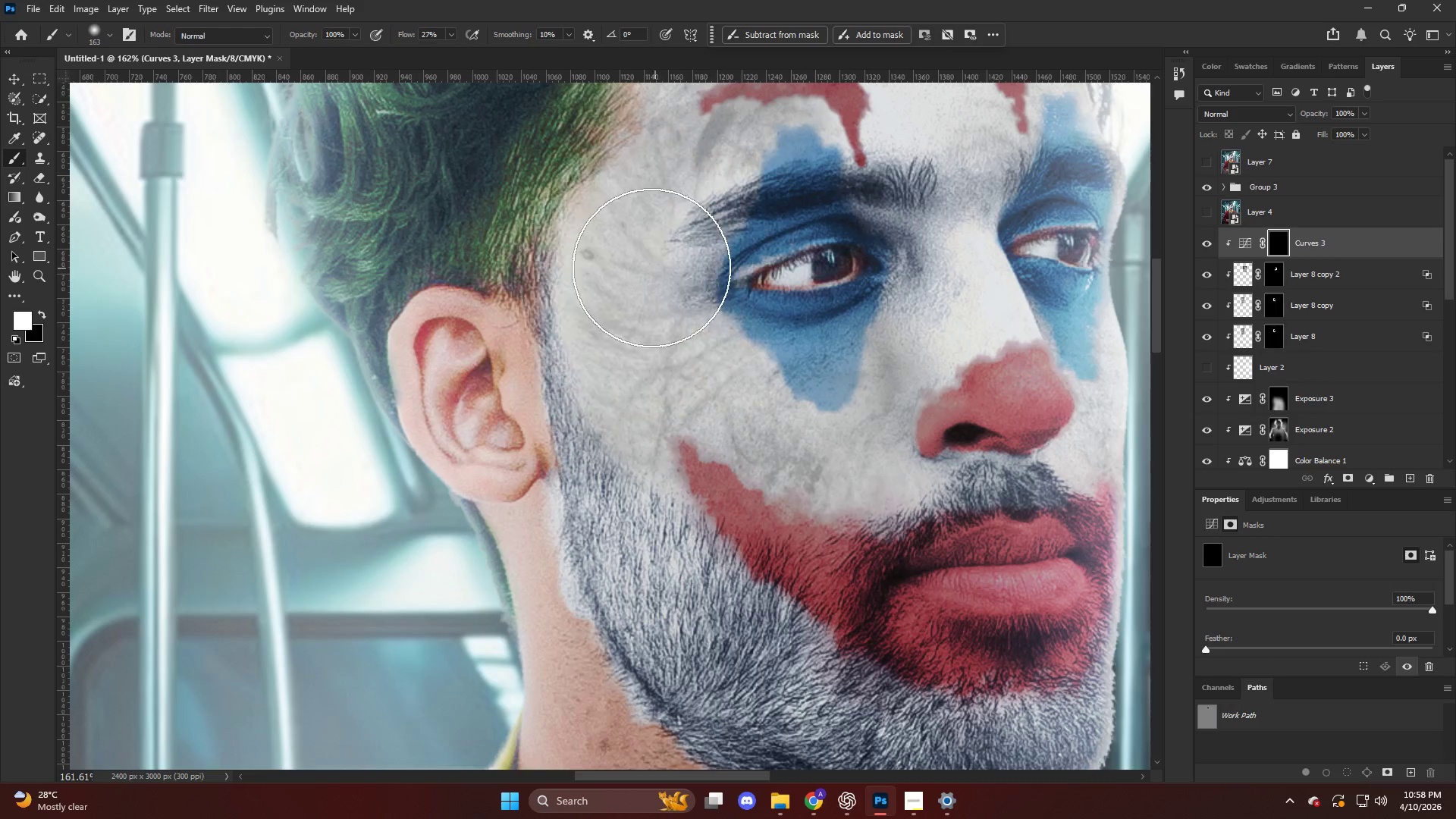 
scroll: coordinate [602, 228], scroll_direction: up, amount: 22.0
 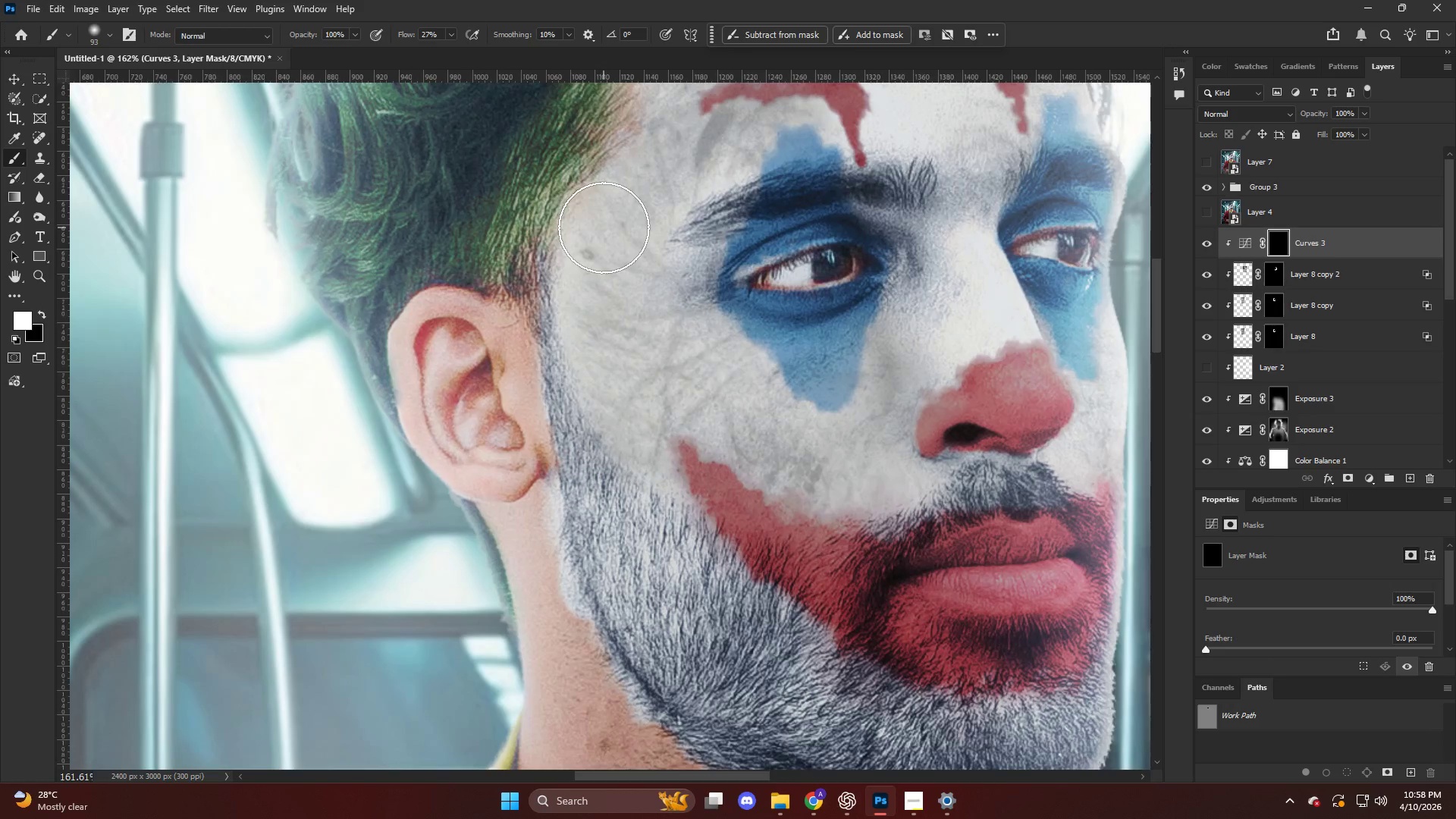 
left_click_drag(start_coordinate=[648, 282], to_coordinate=[719, 461])
 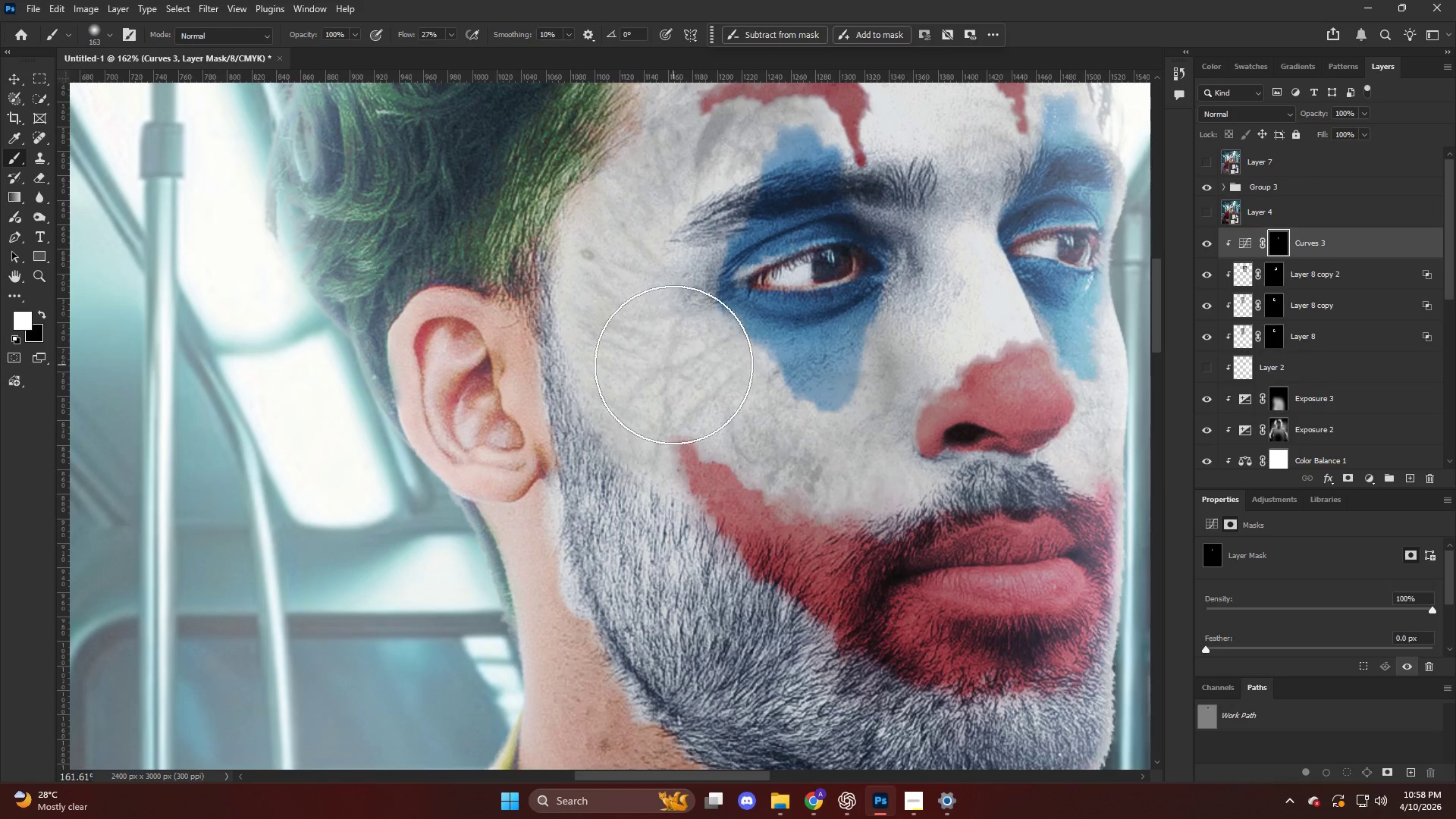 
left_click_drag(start_coordinate=[679, 369], to_coordinate=[529, 199])
 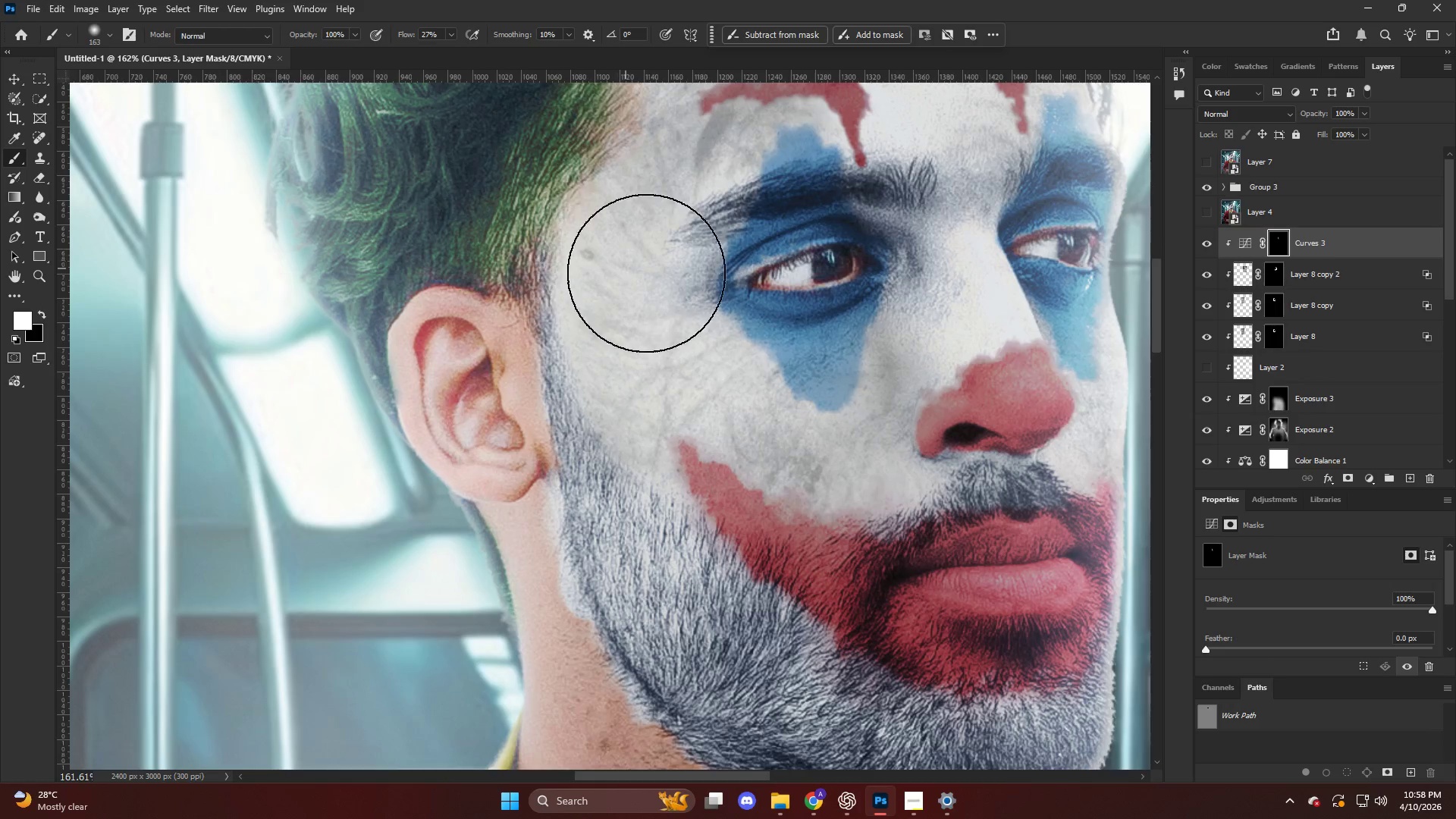 
left_click_drag(start_coordinate=[655, 263], to_coordinate=[789, 150])
 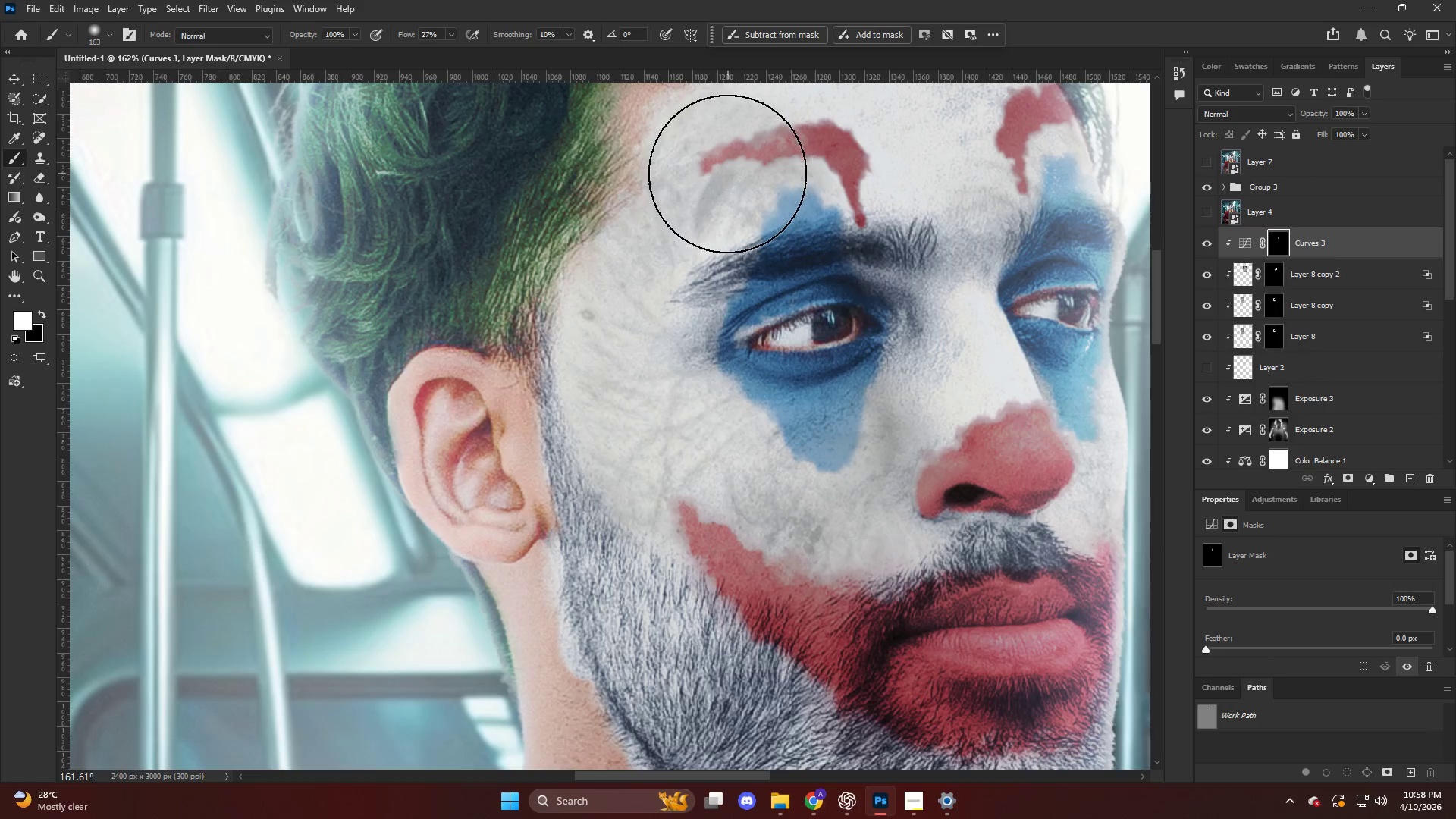 
scroll: coordinate [648, 273], scroll_direction: up, amount: 5.0
 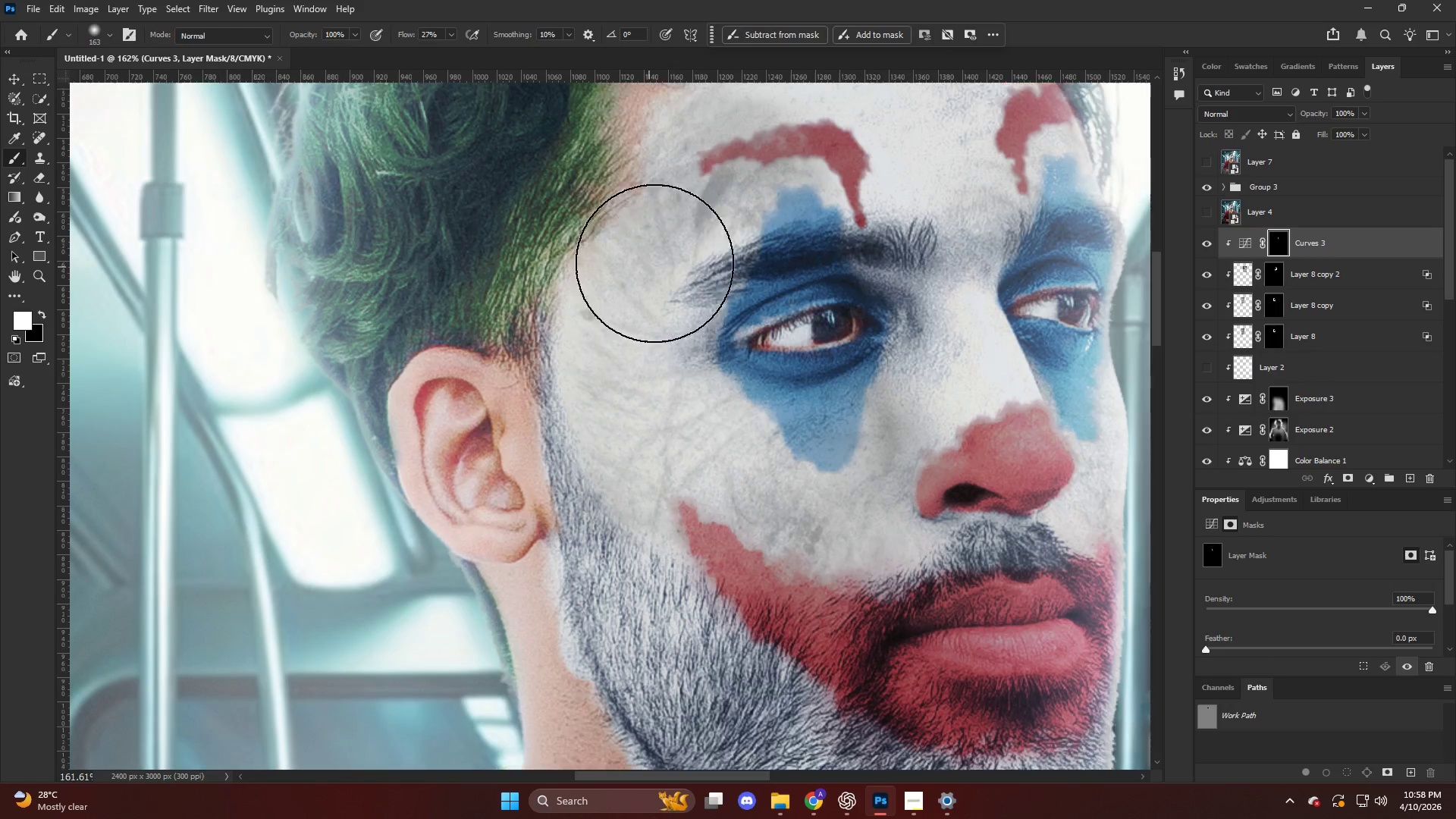 
key(Alt+AltLeft)
 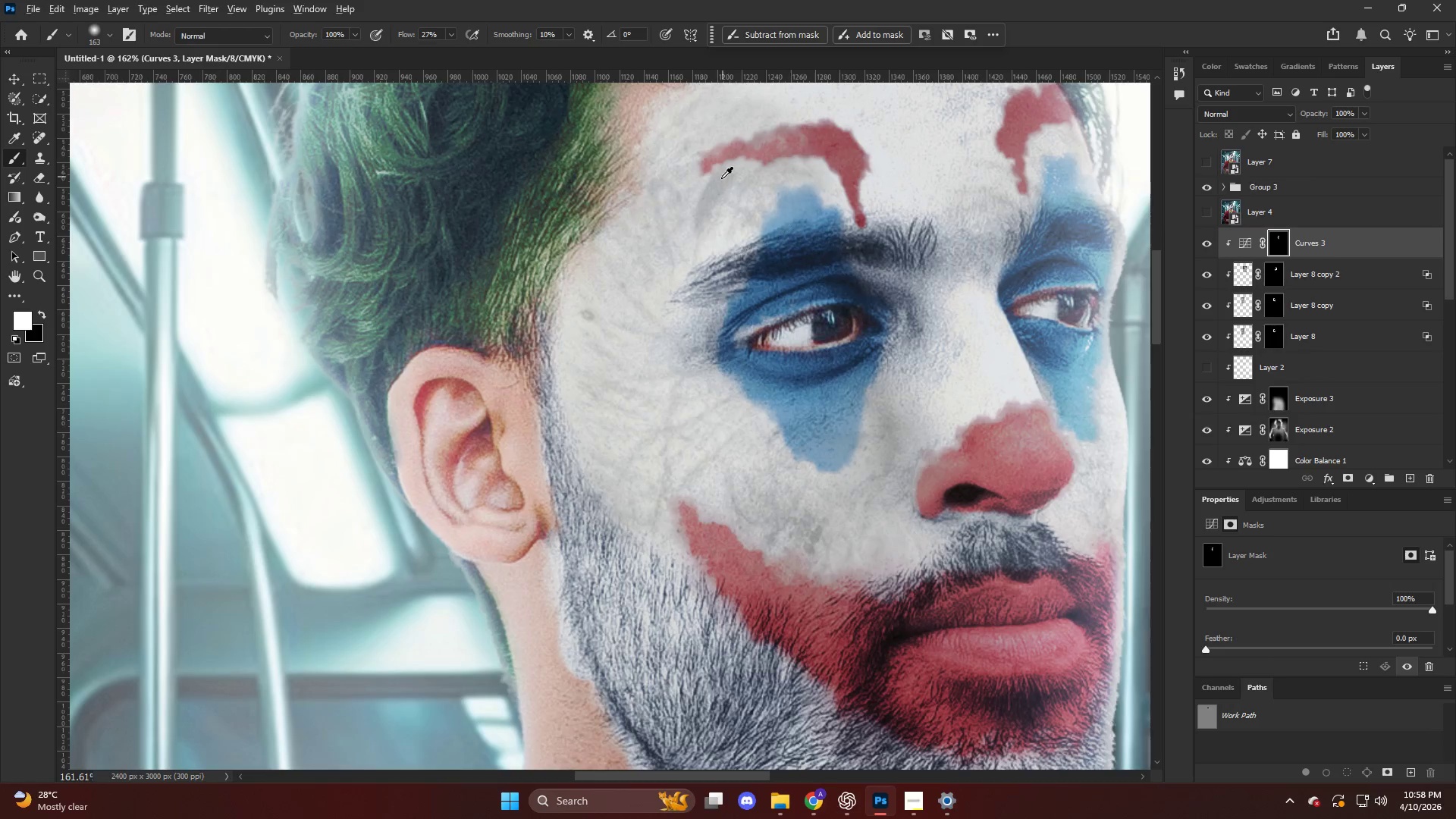 
left_click_drag(start_coordinate=[758, 144], to_coordinate=[735, 165])
 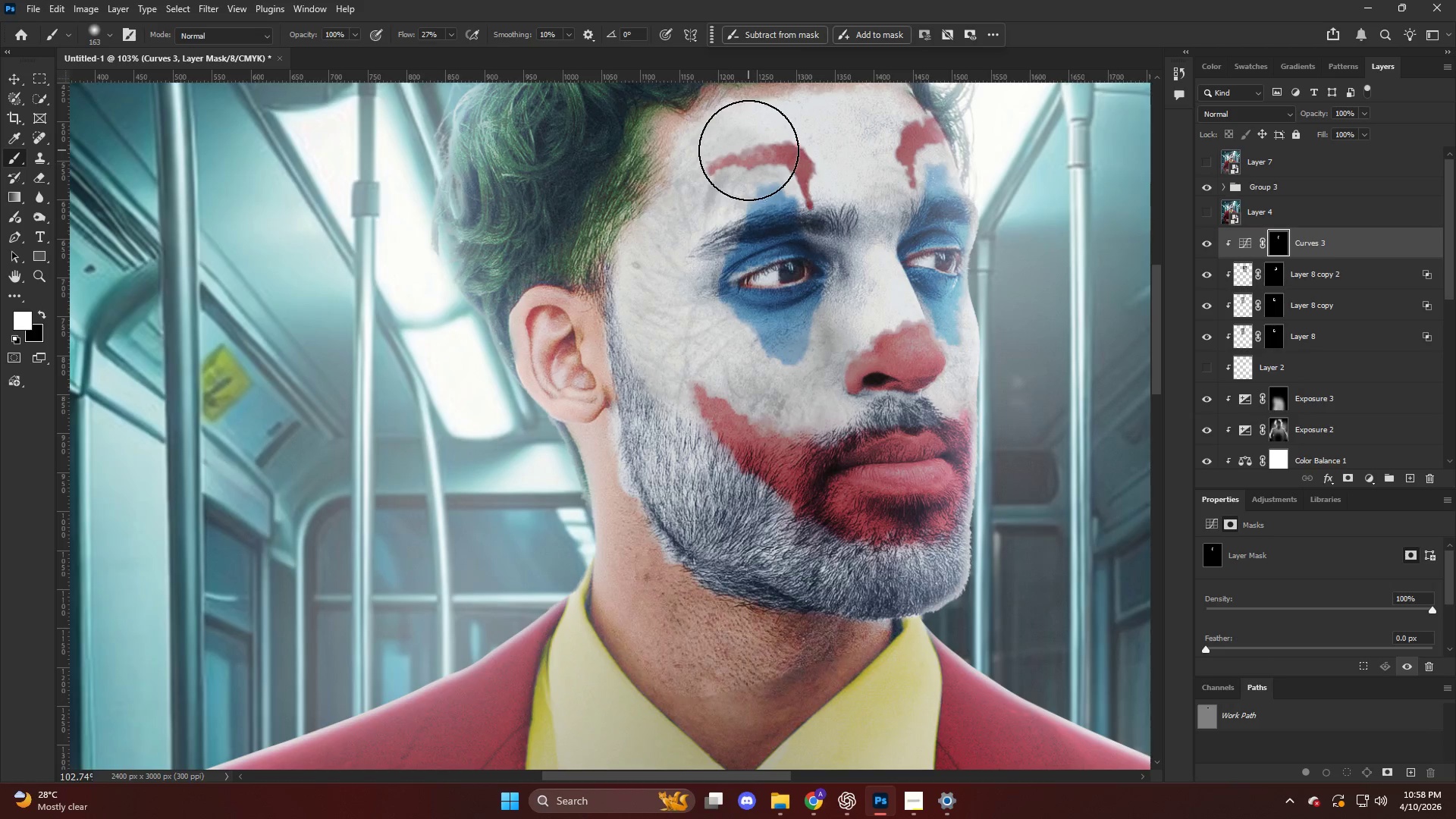 
scroll: coordinate [718, 181], scroll_direction: down, amount: 5.0
 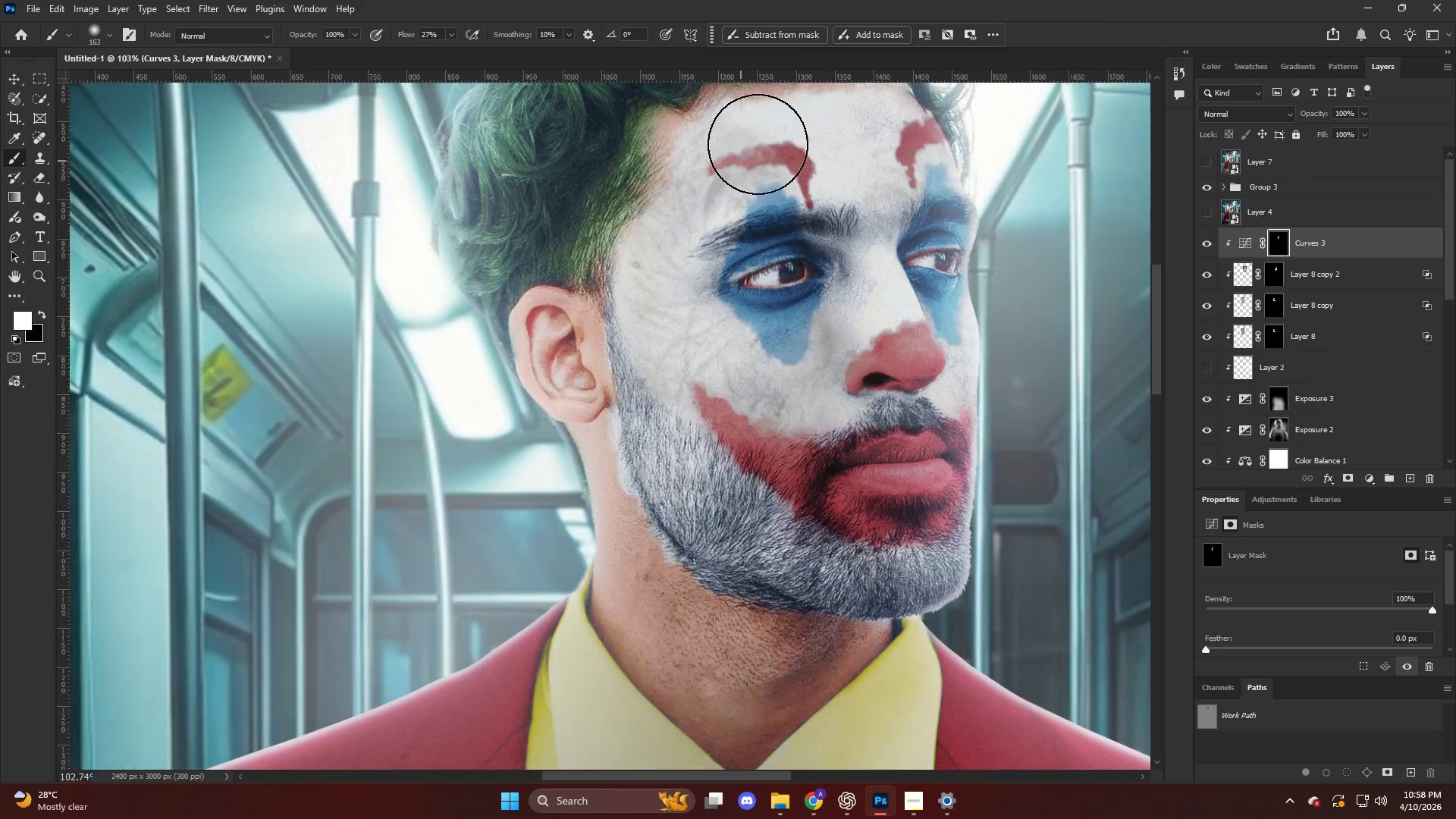 
left_click_drag(start_coordinate=[748, 150], to_coordinate=[692, 162])
 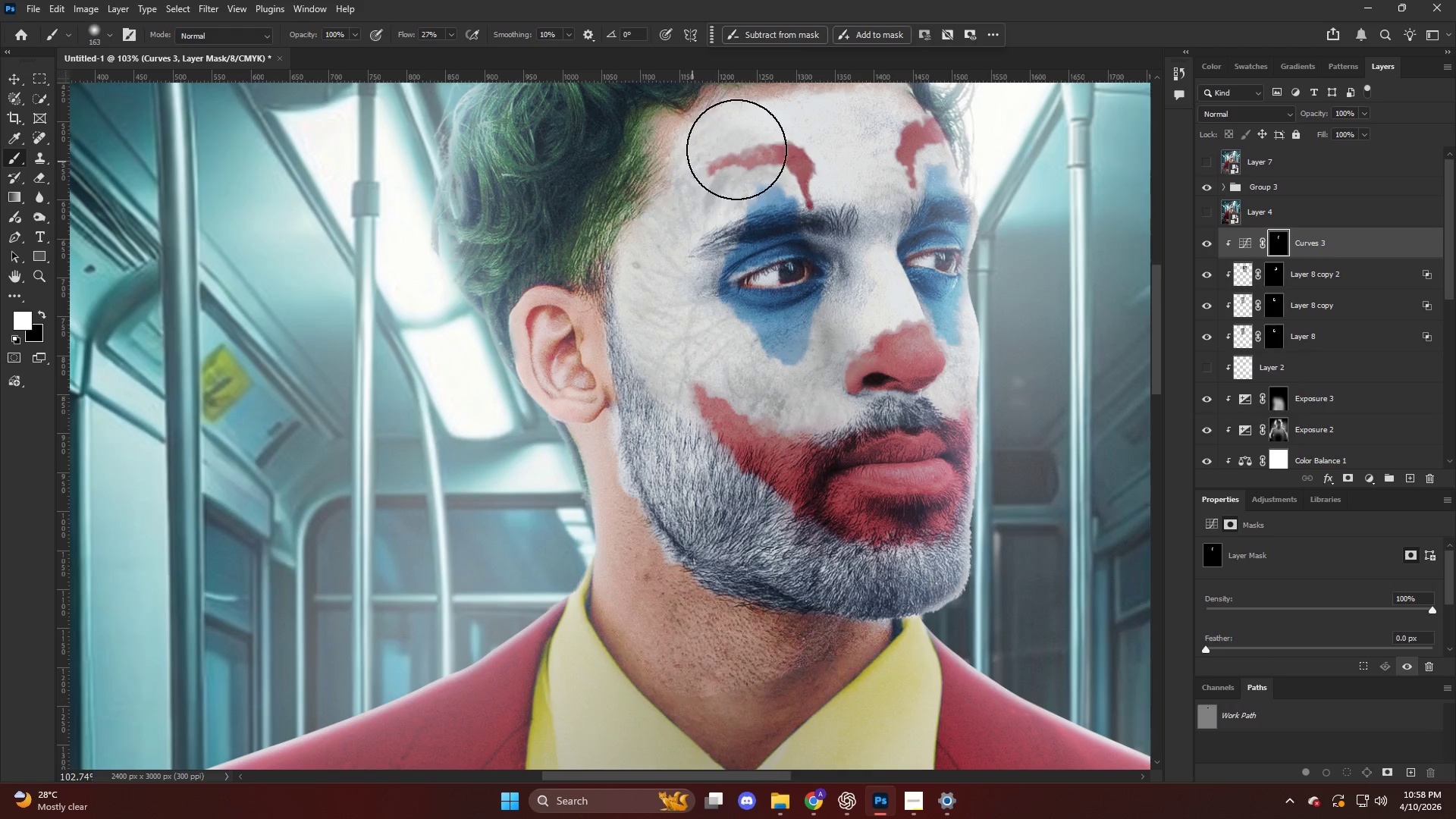 
key(Alt+AltLeft)
 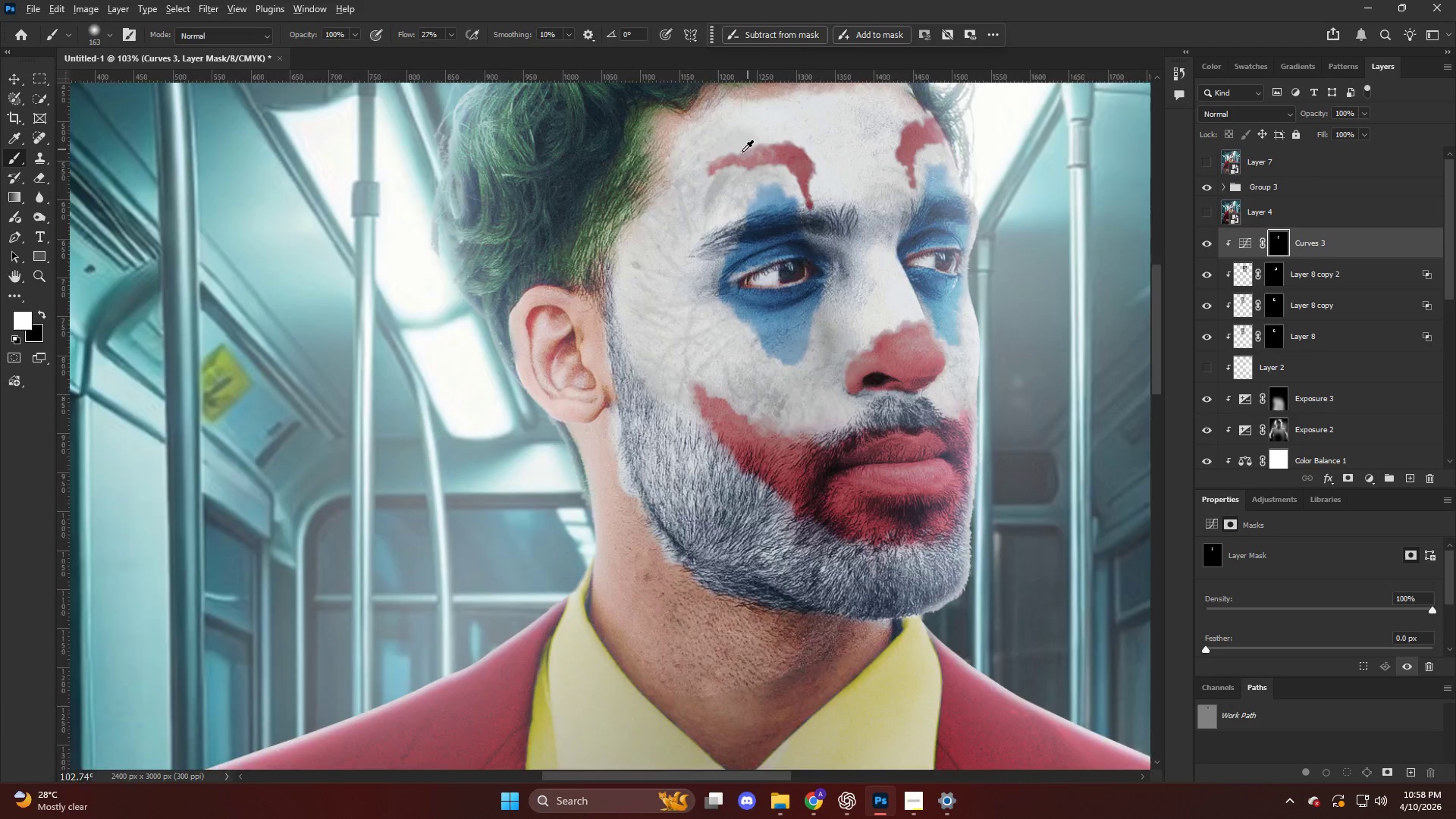 
scroll: coordinate [726, 165], scroll_direction: down, amount: 5.0
 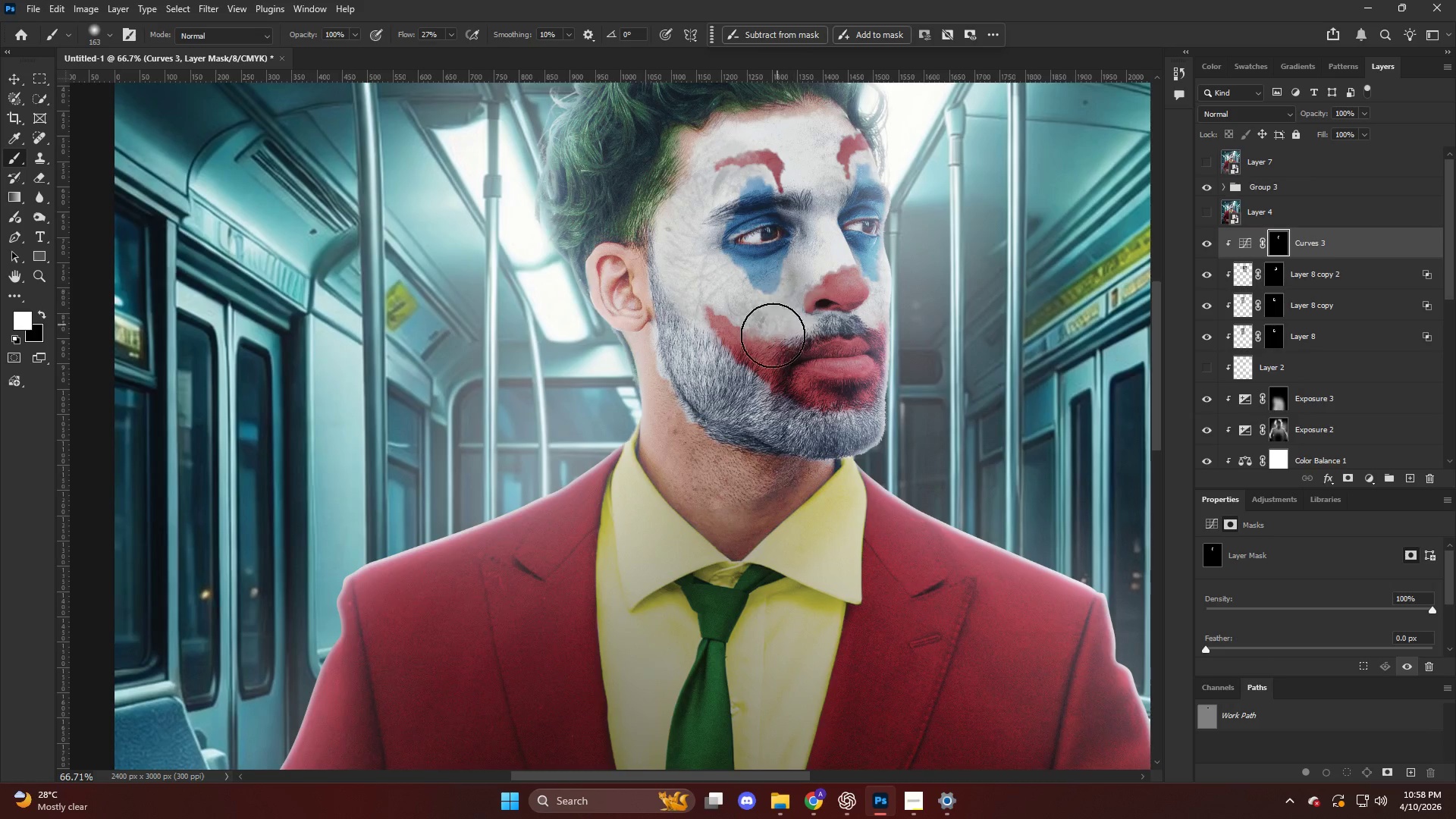 
left_click_drag(start_coordinate=[777, 306], to_coordinate=[812, 293])
 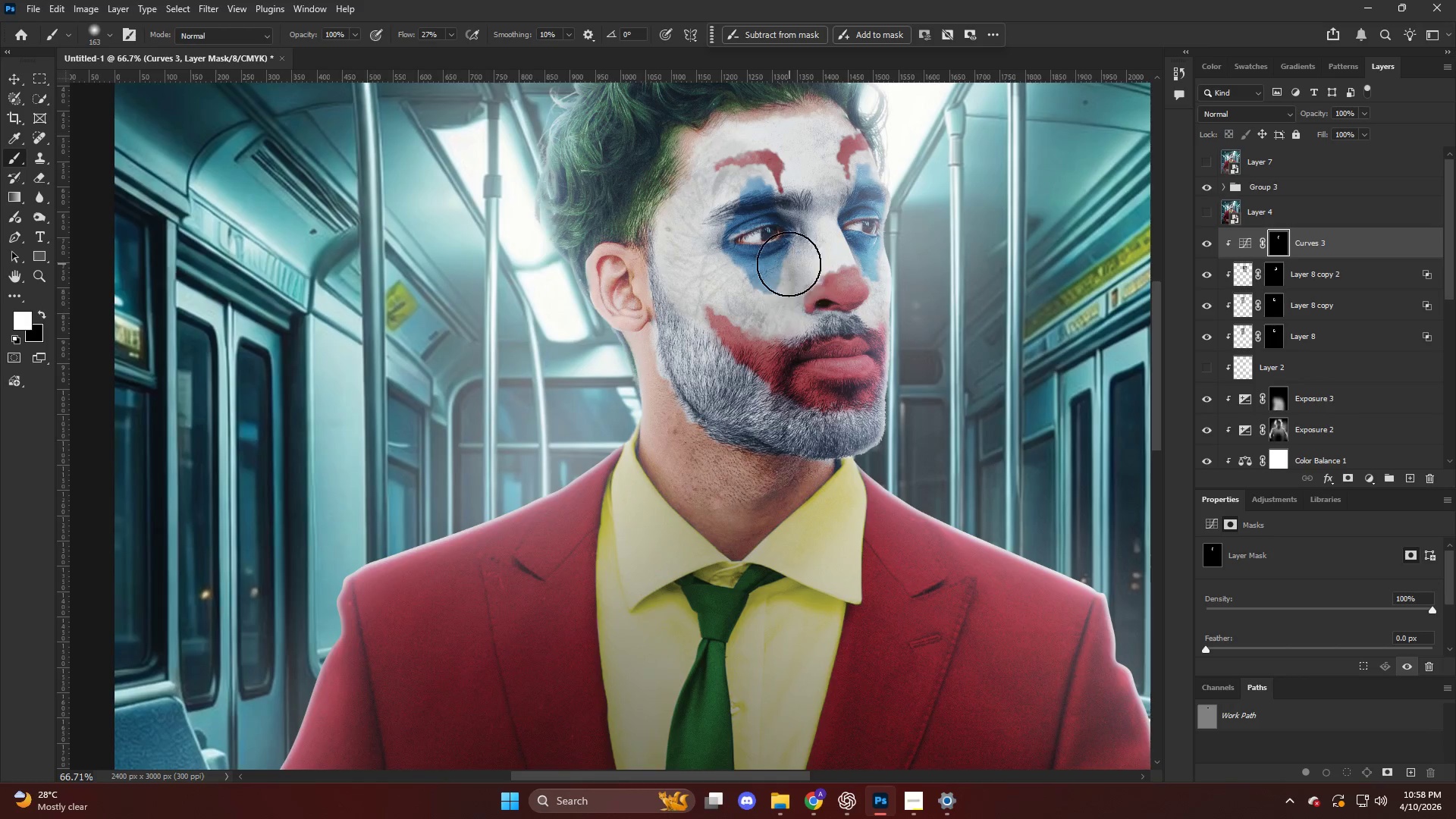 
left_click_drag(start_coordinate=[783, 263], to_coordinate=[787, 294])
 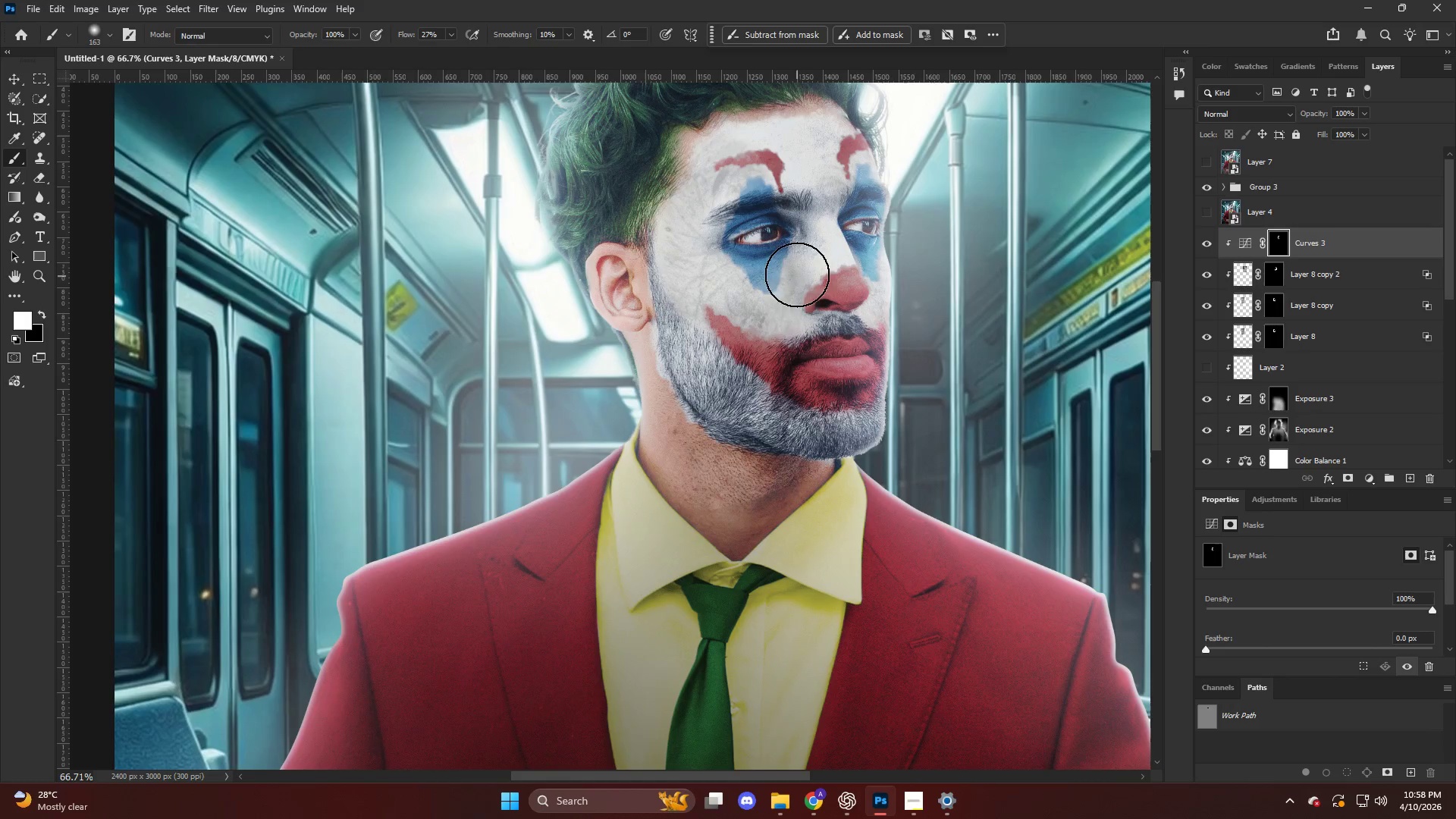 
key(Alt+AltLeft)
 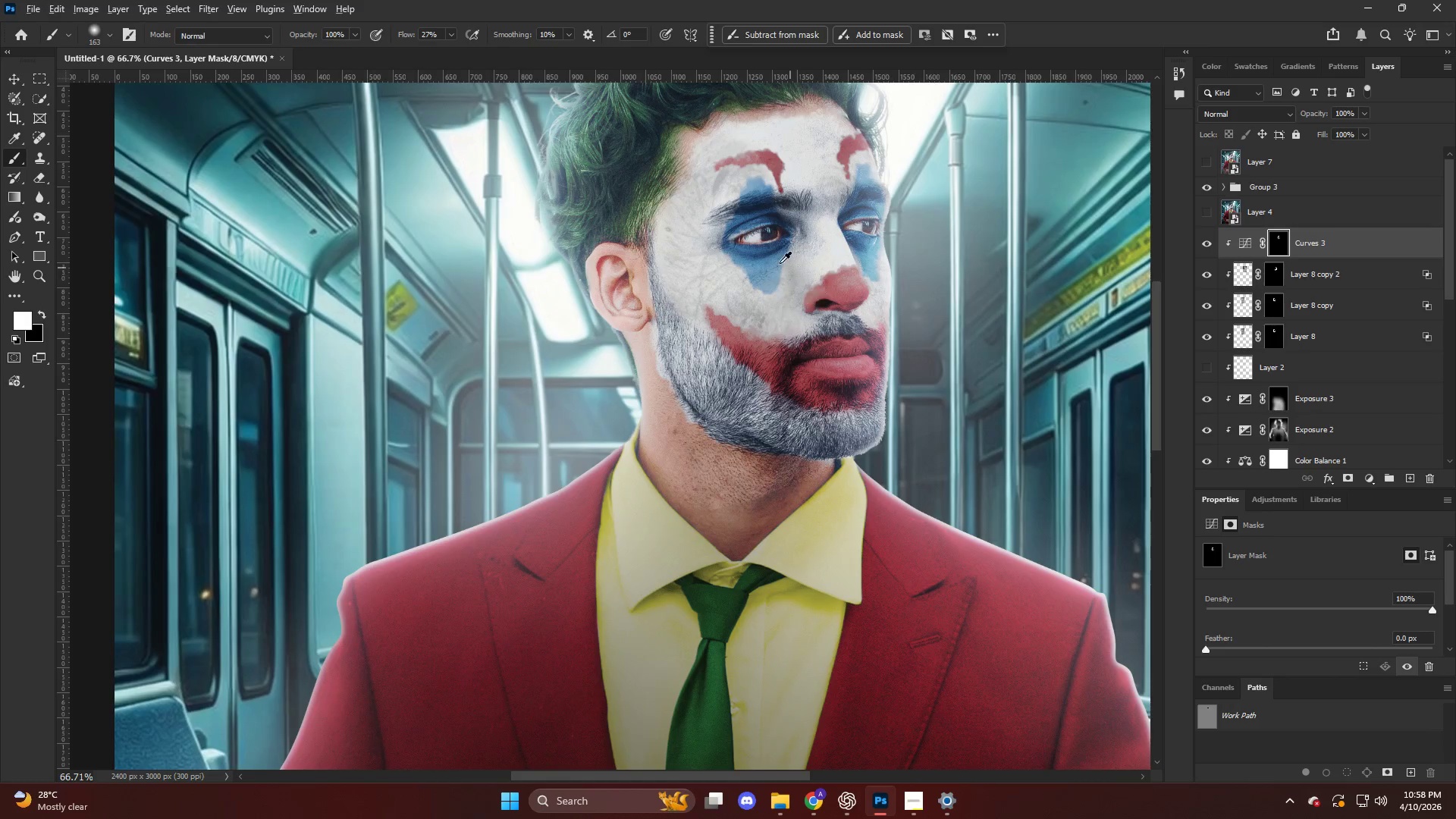 
left_click_drag(start_coordinate=[776, 269], to_coordinate=[783, 292])
 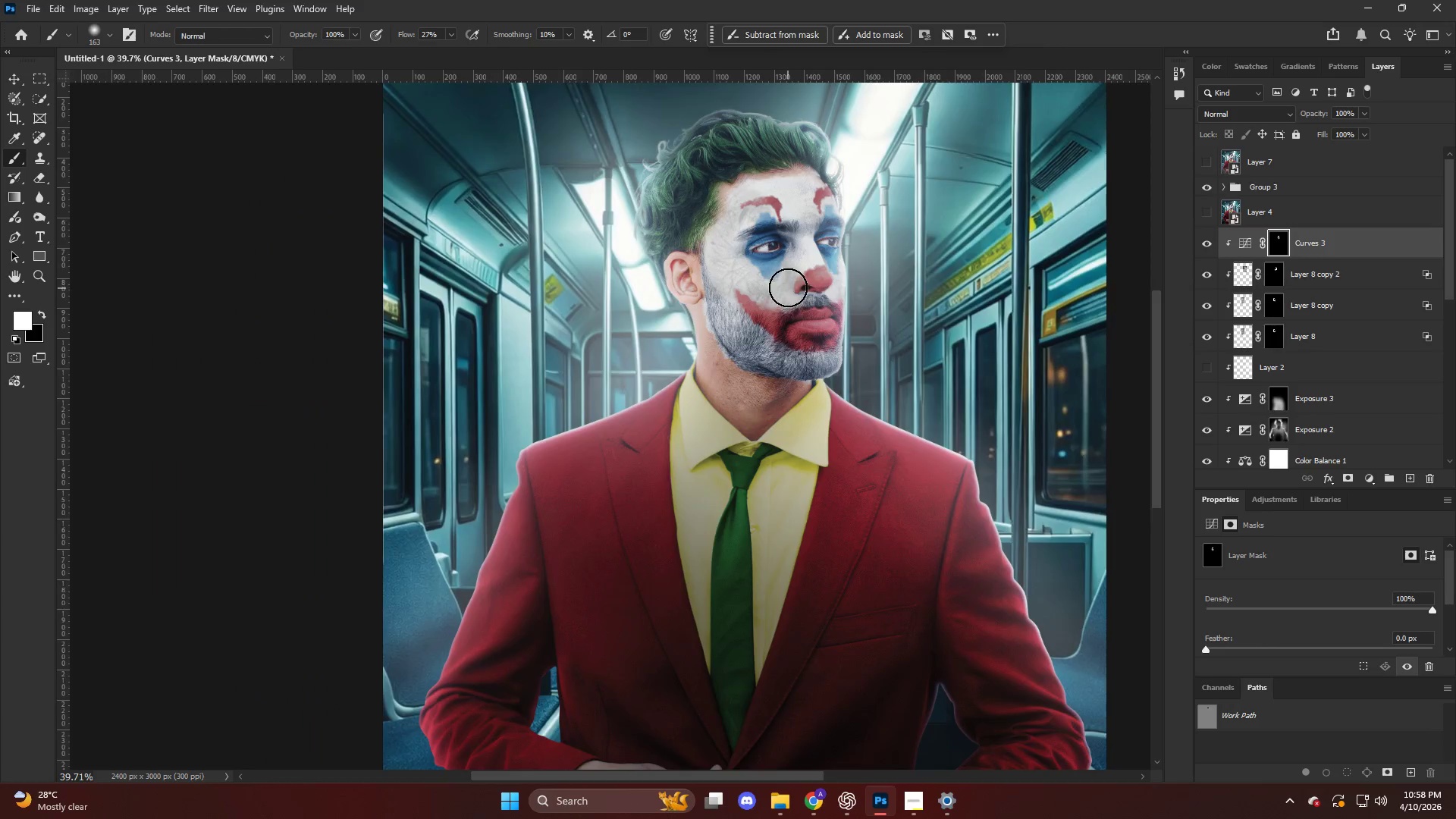 
scroll: coordinate [777, 265], scroll_direction: down, amount: 6.0
 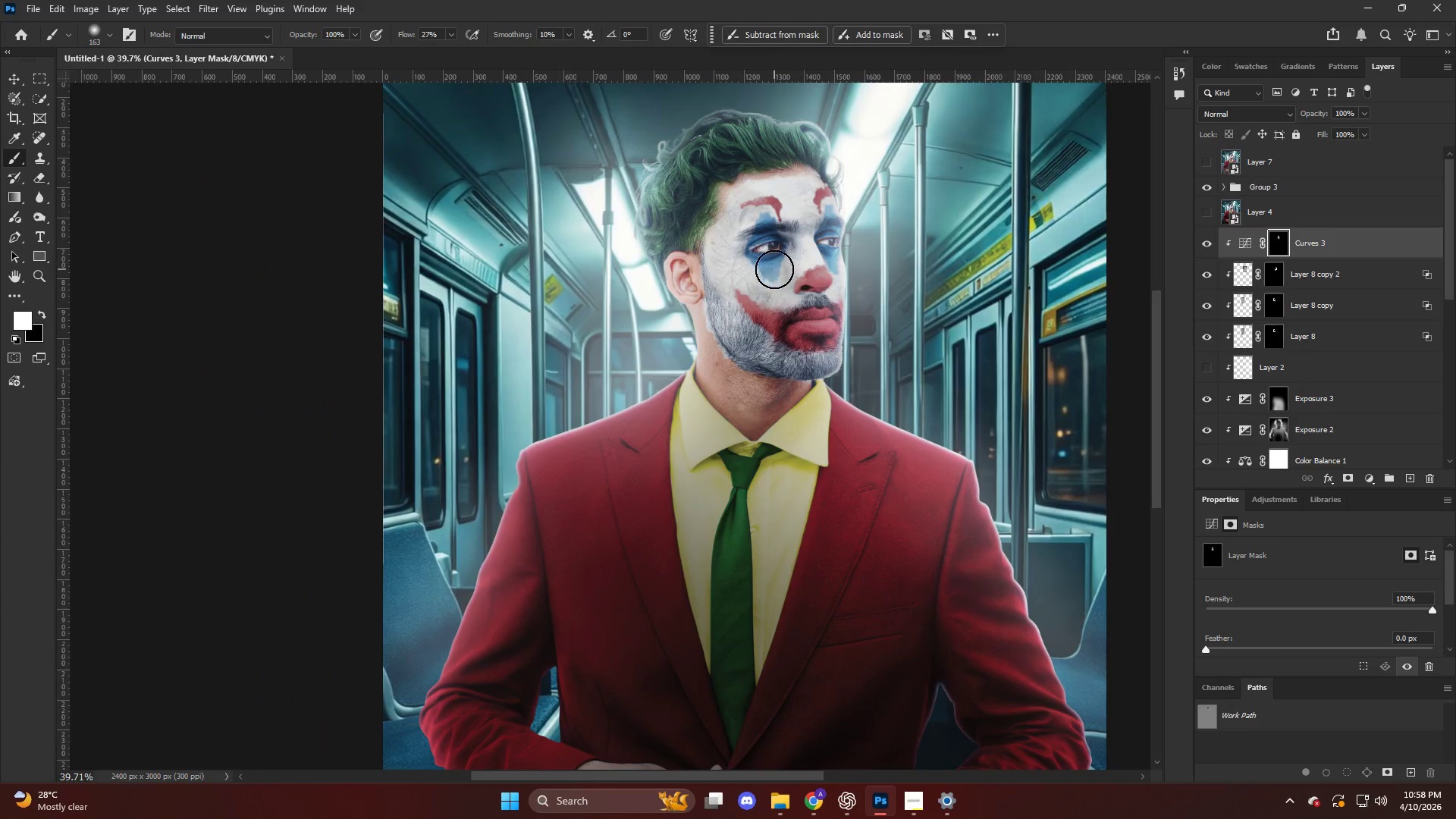 
key(Alt+AltLeft)
 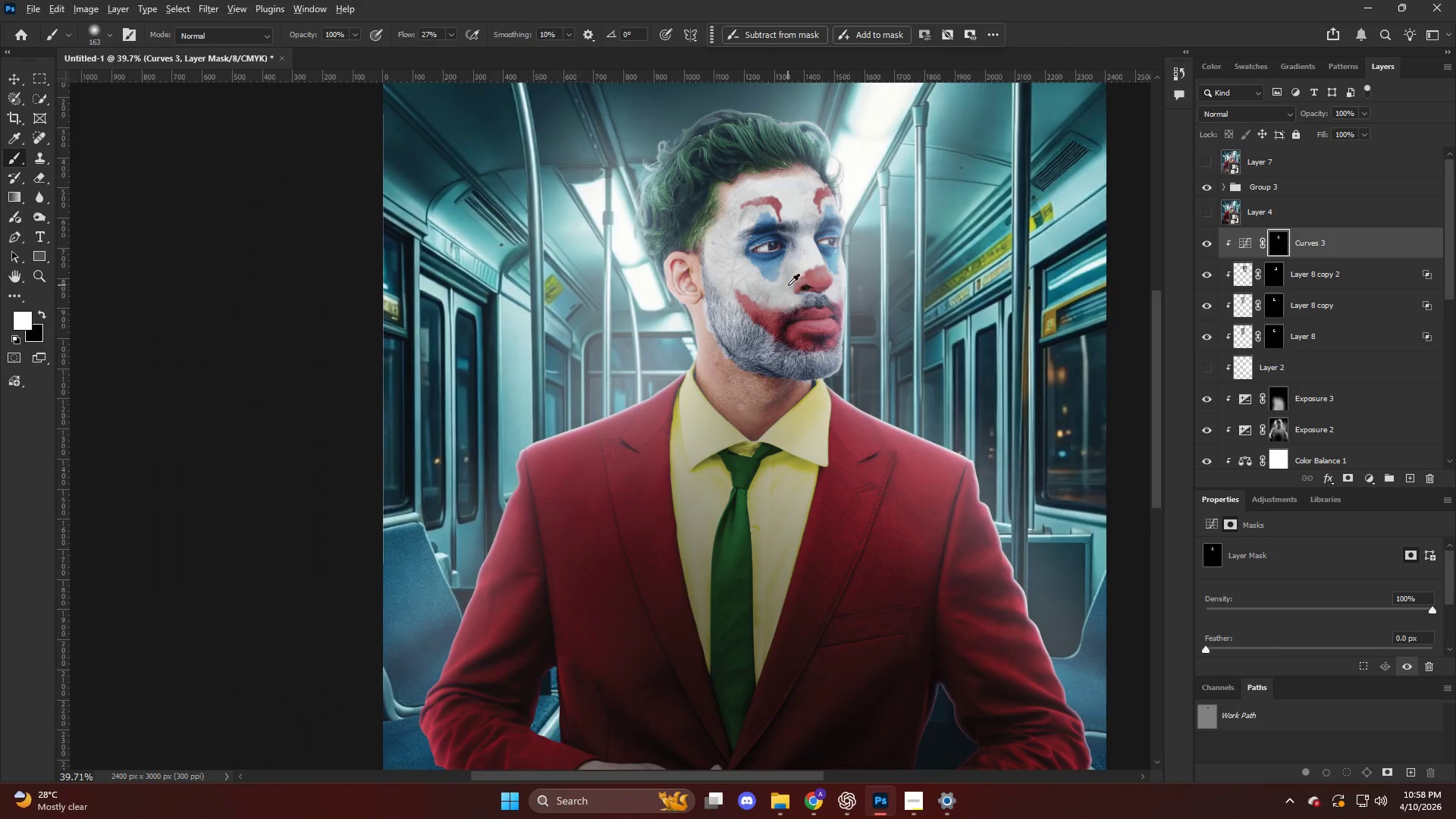 
scroll: coordinate [791, 281], scroll_direction: down, amount: 5.0
 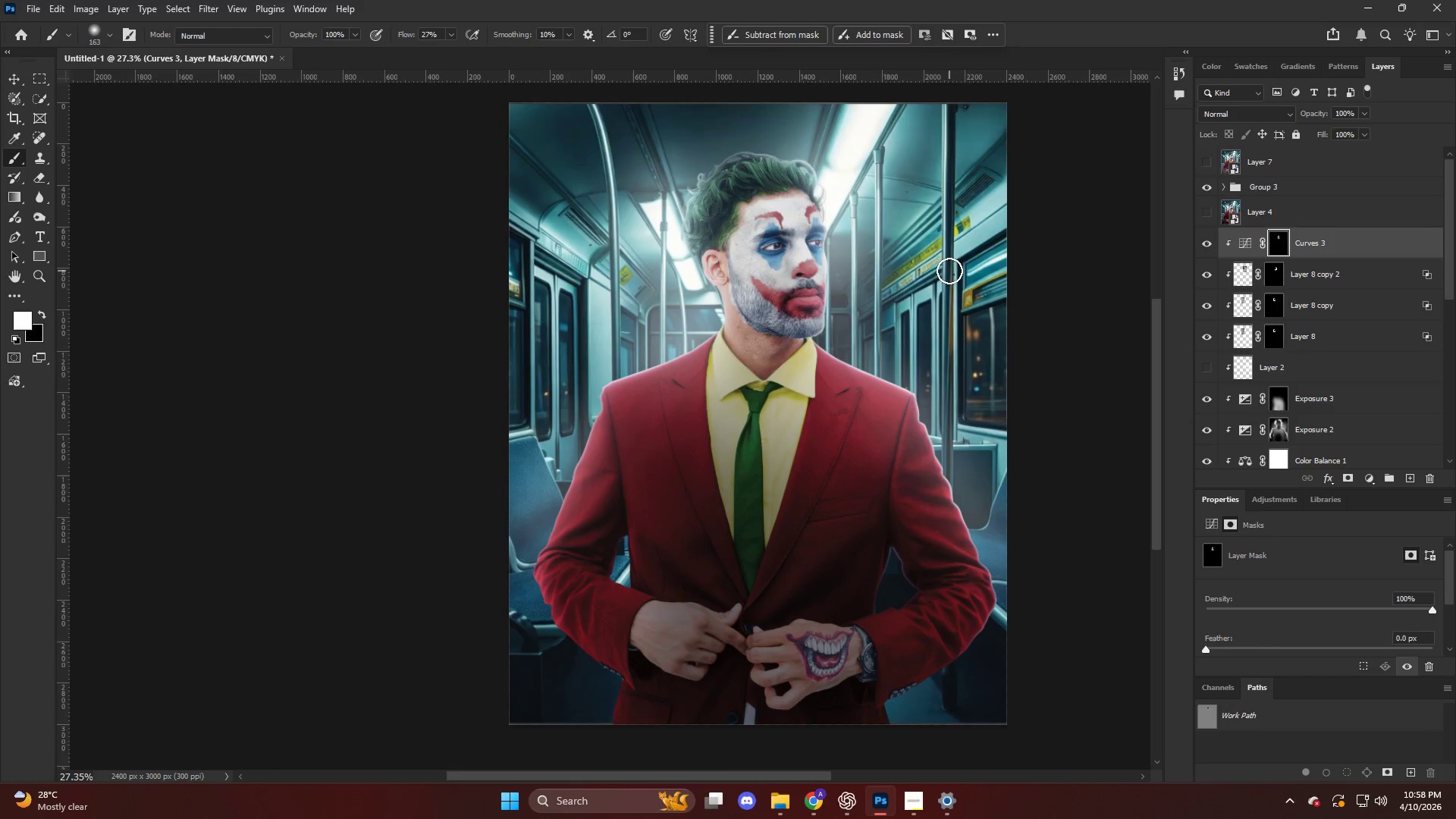 
key(Control+ControlLeft)
 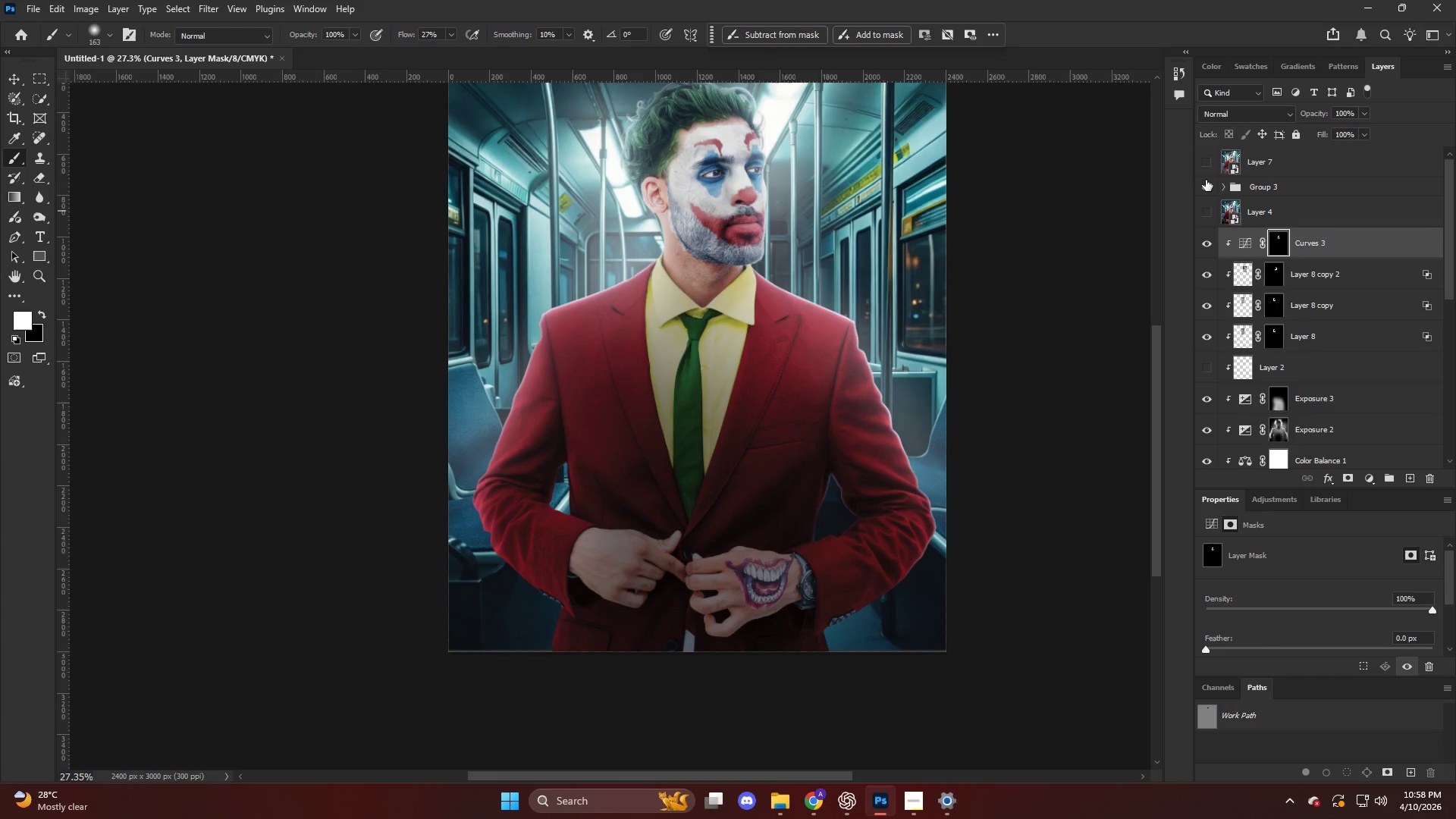 
scroll: coordinate [1302, 209], scroll_direction: down, amount: 7.0
 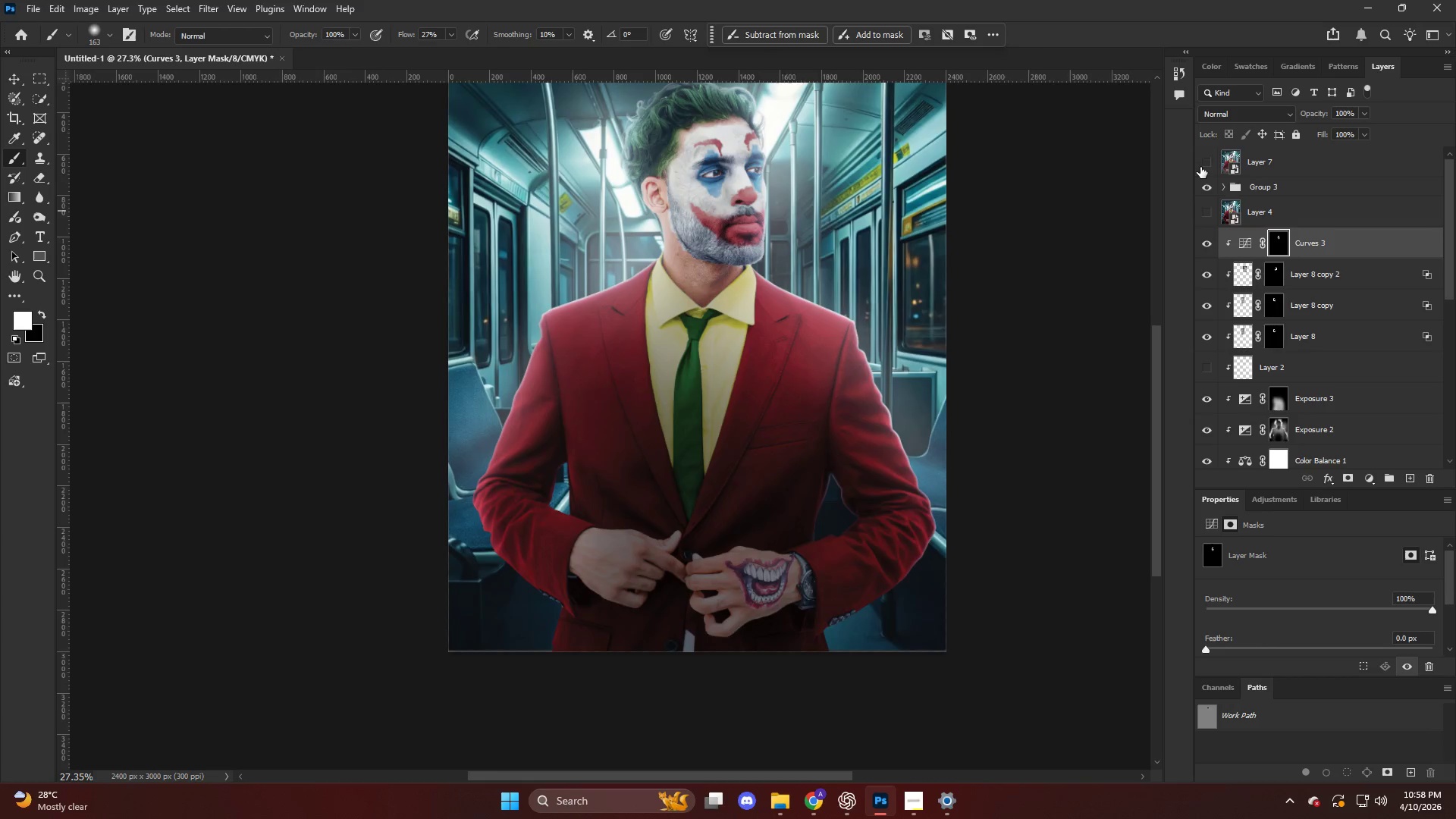 
left_click([1200, 167])
 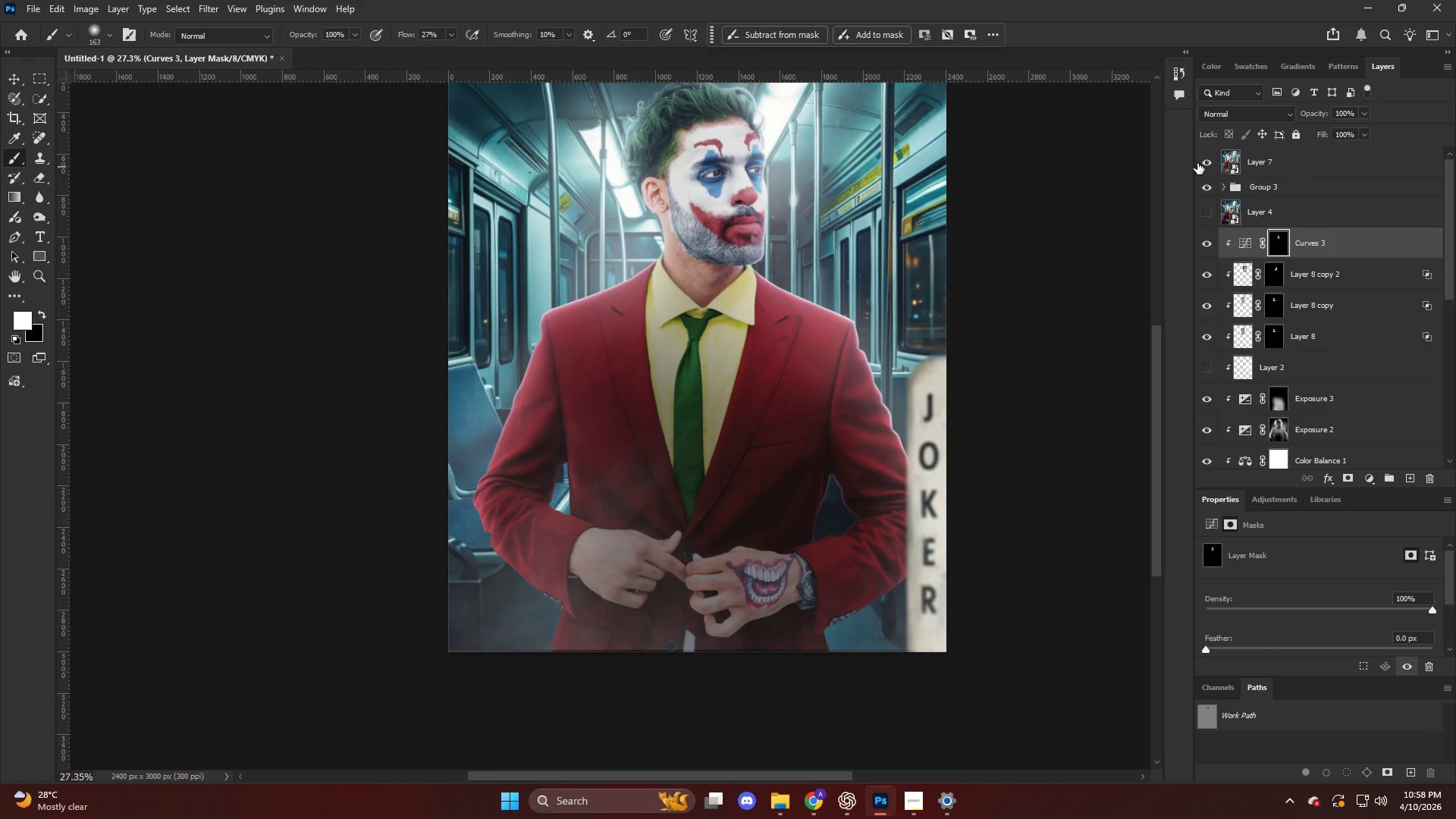 
double_click([1257, 184])
 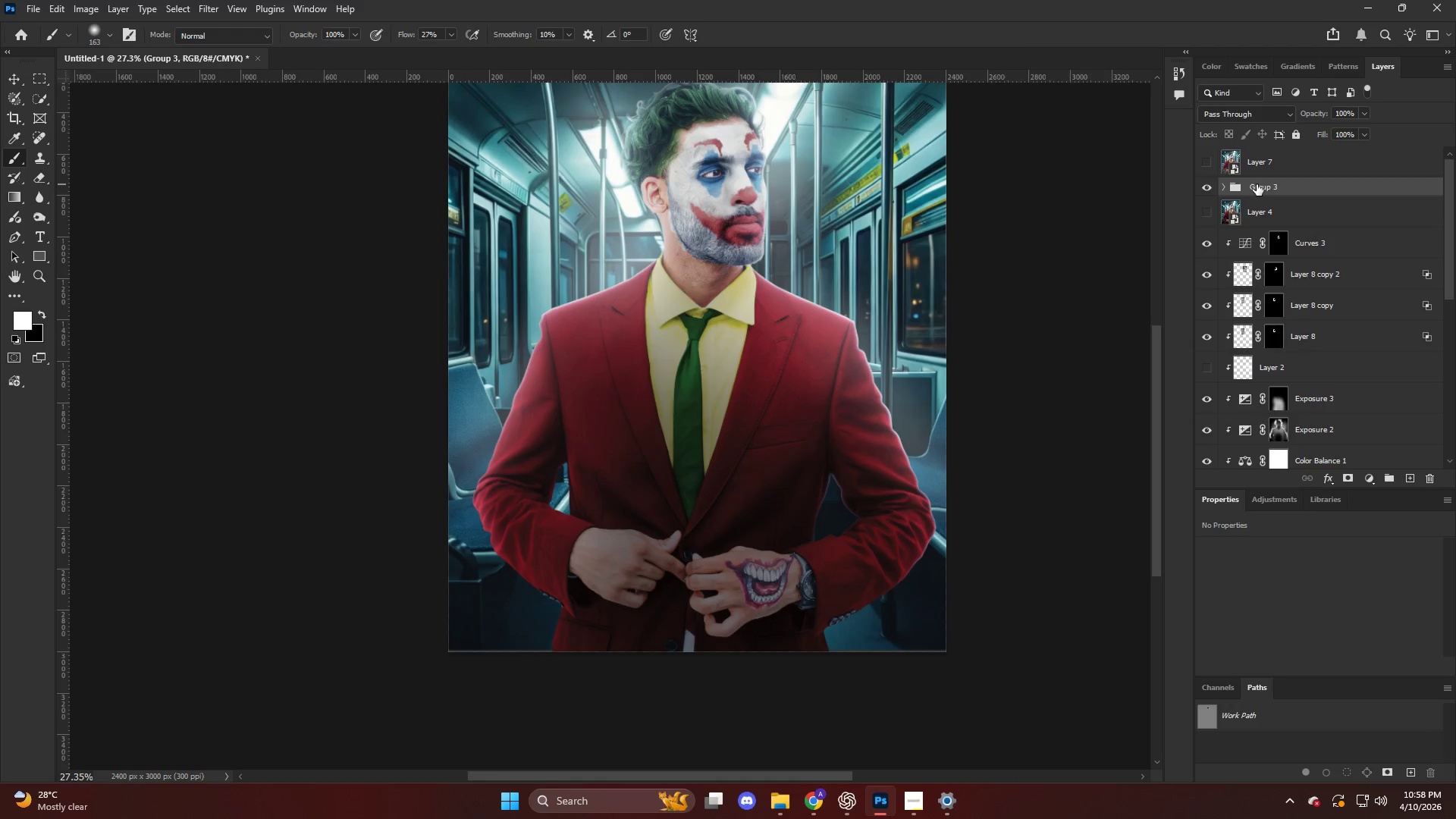 
key(Alt+Control+Shift+E)
 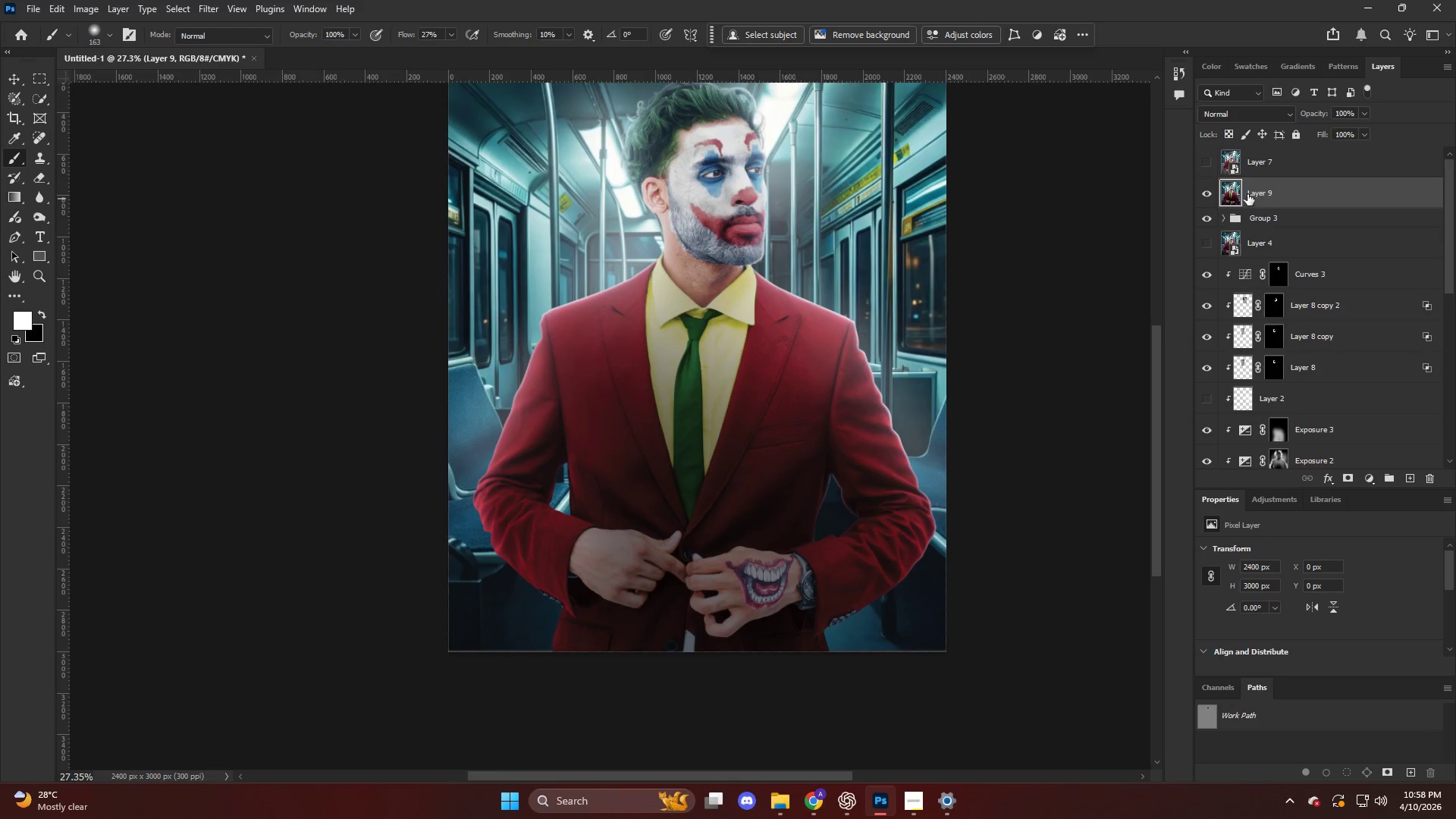 
key(Alt+AltLeft)
 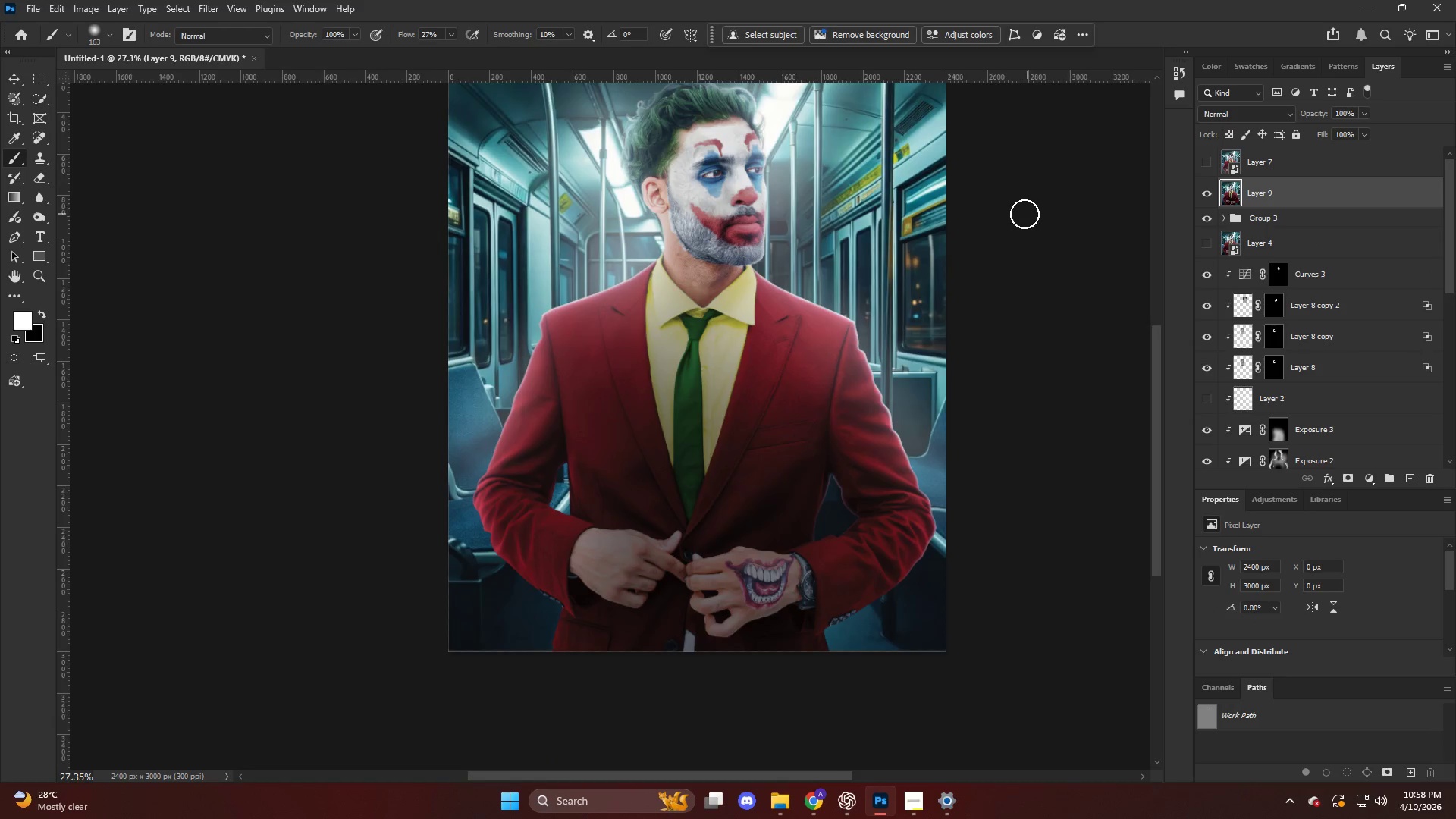 
left_click([1256, 154])
 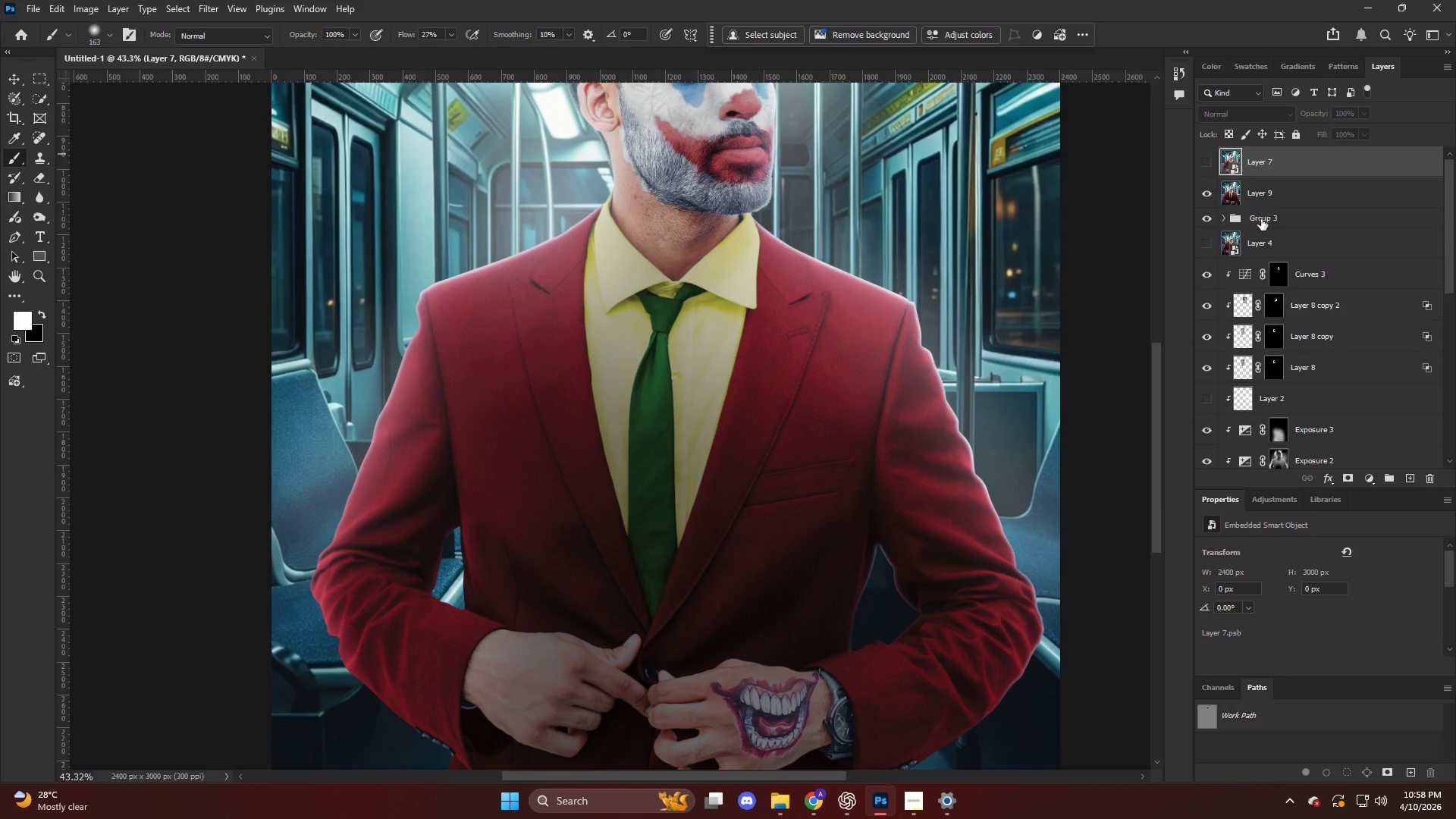 
scroll: coordinate [1025, 214], scroll_direction: up, amount: 5.0
 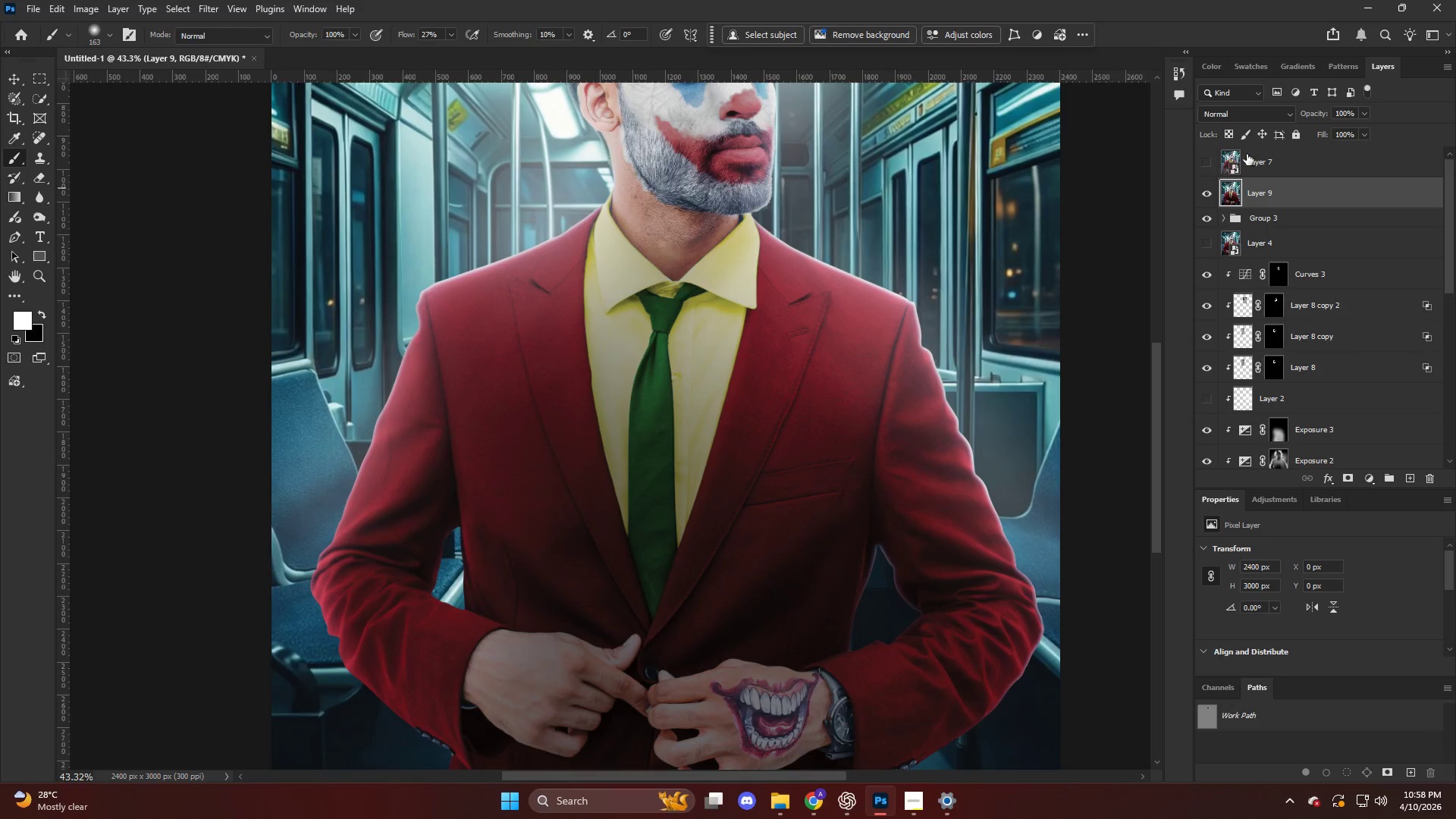 
key(Backspace)
 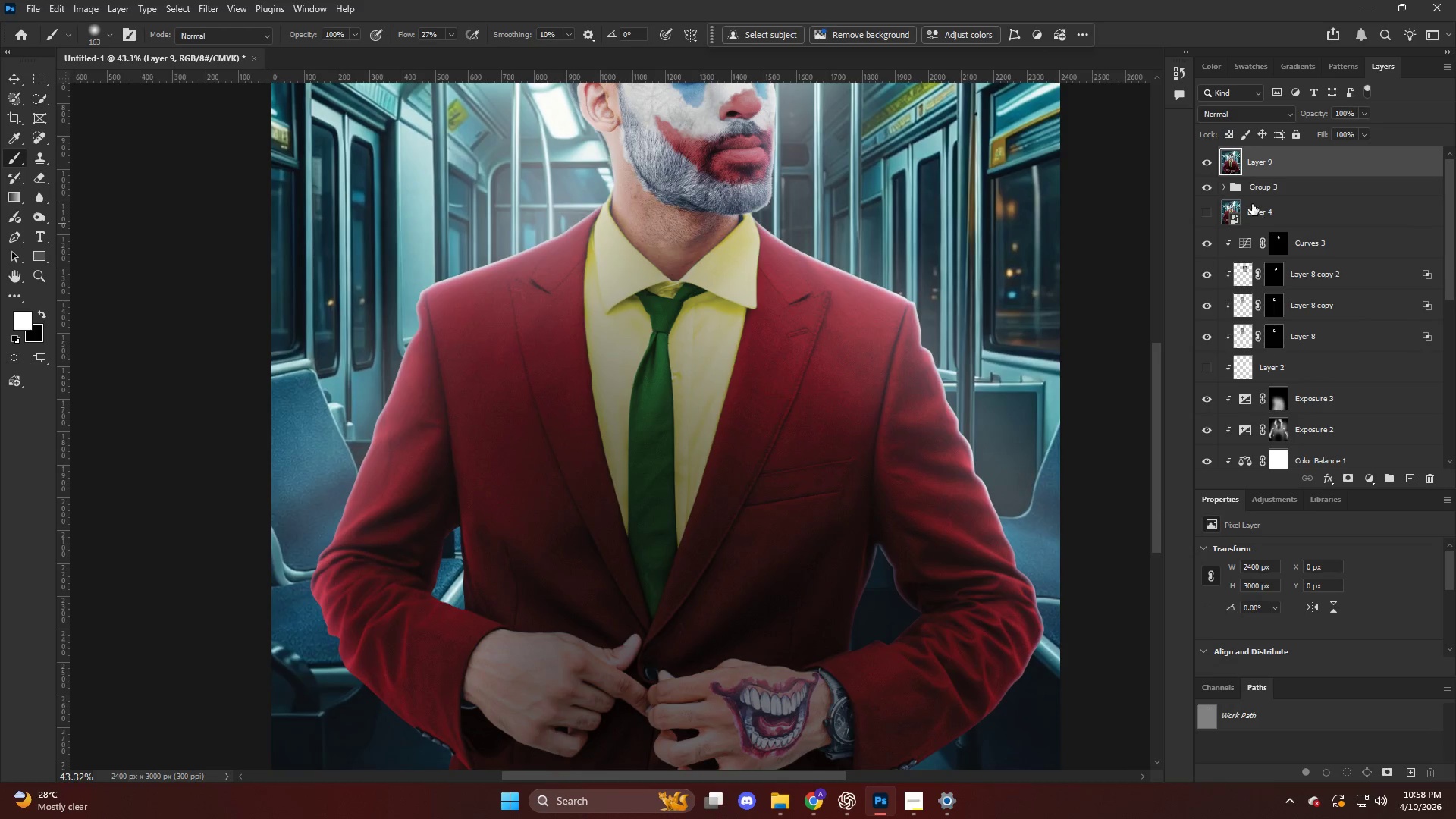 
left_click([1252, 203])
 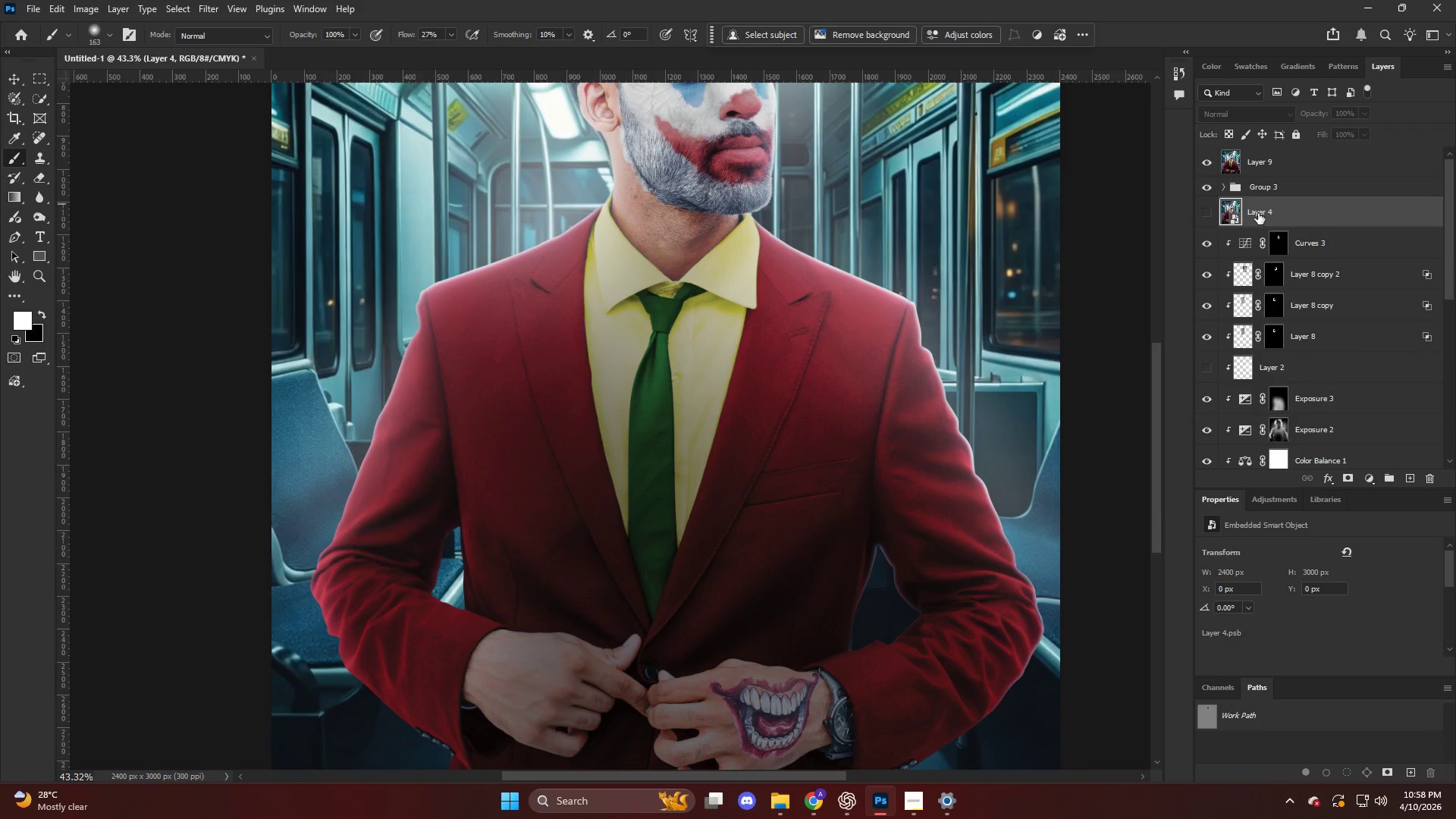 
key(Backspace)
 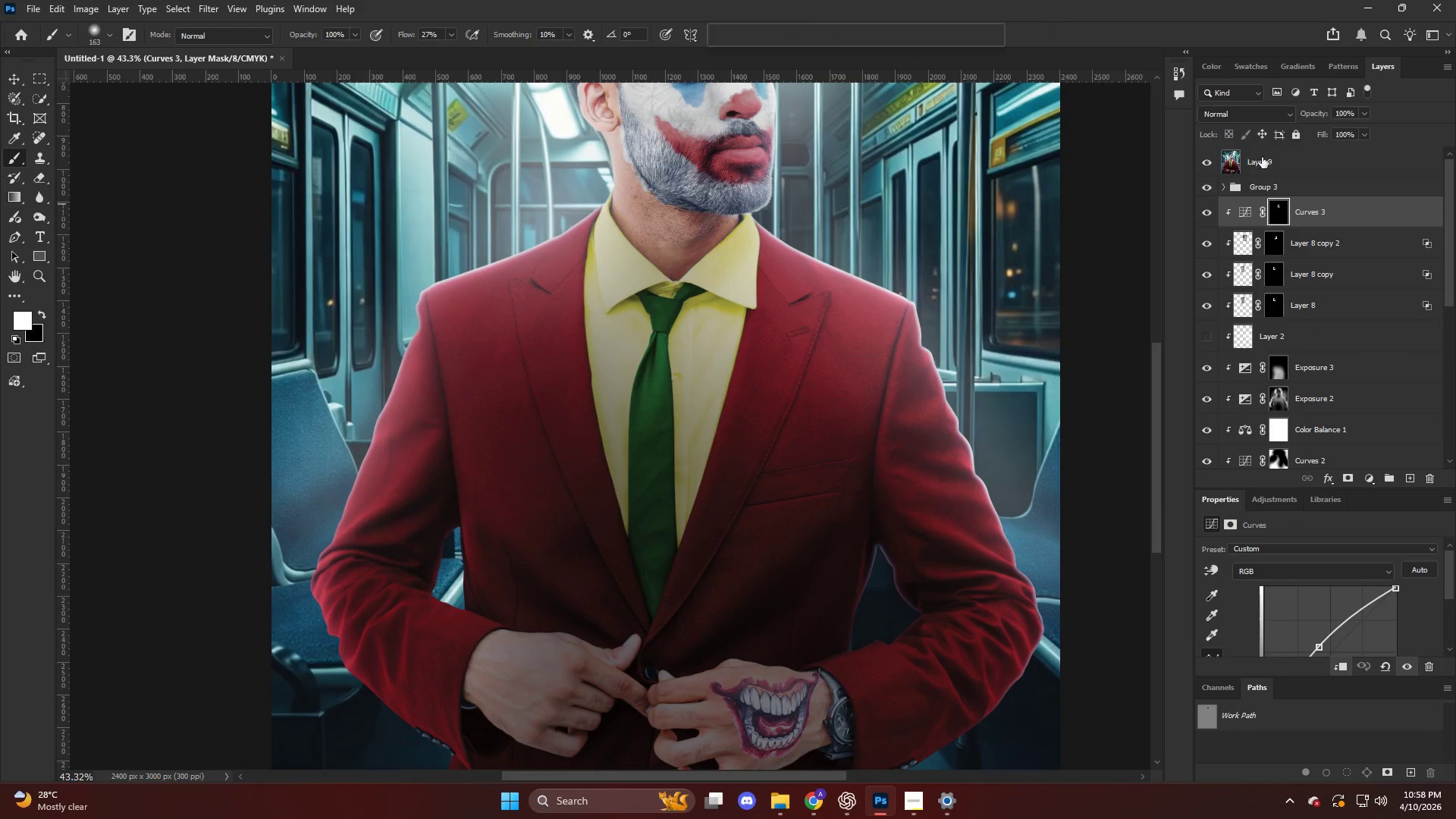 
left_click([1263, 157])
 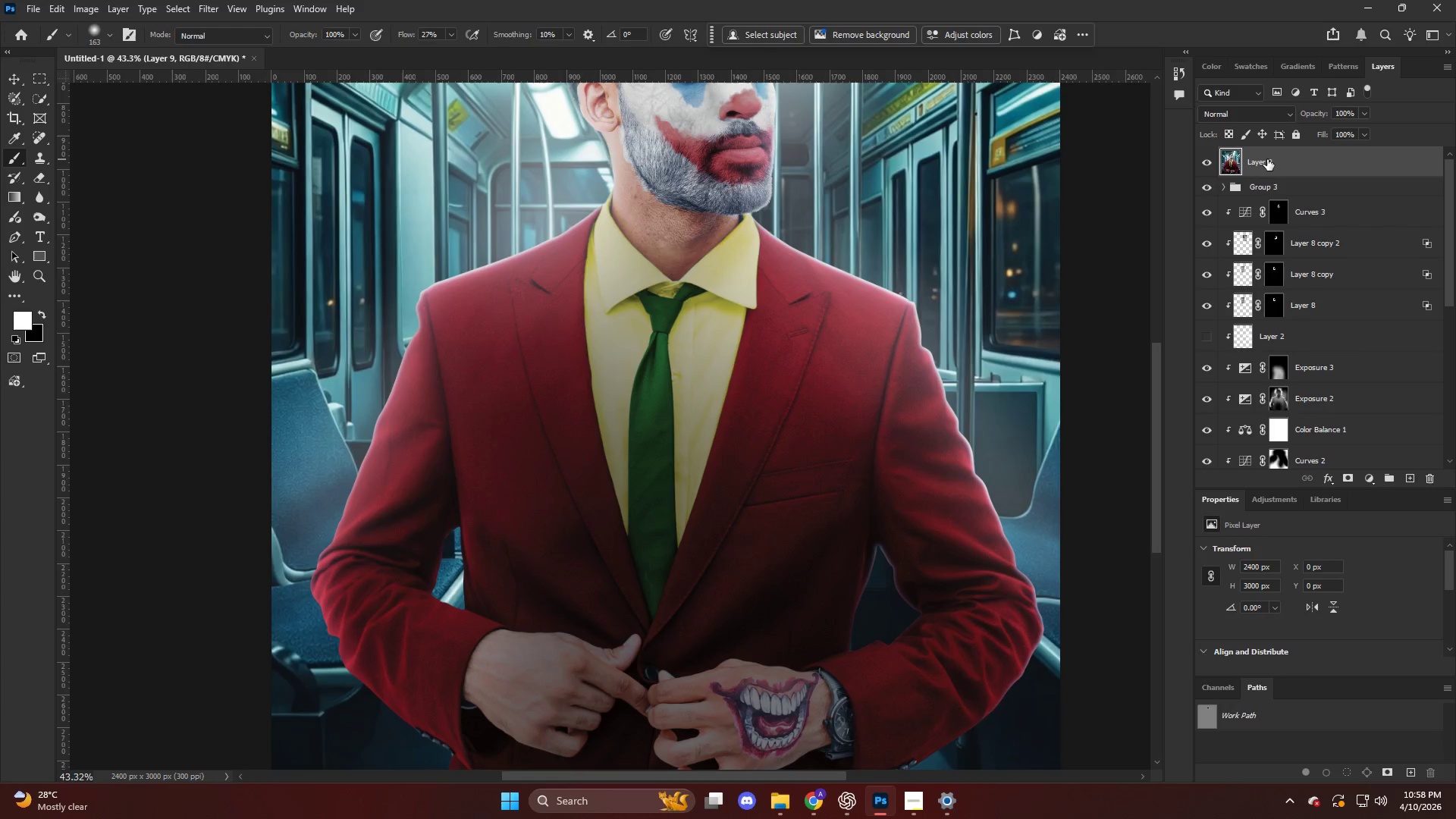 
right_click([1267, 159])
 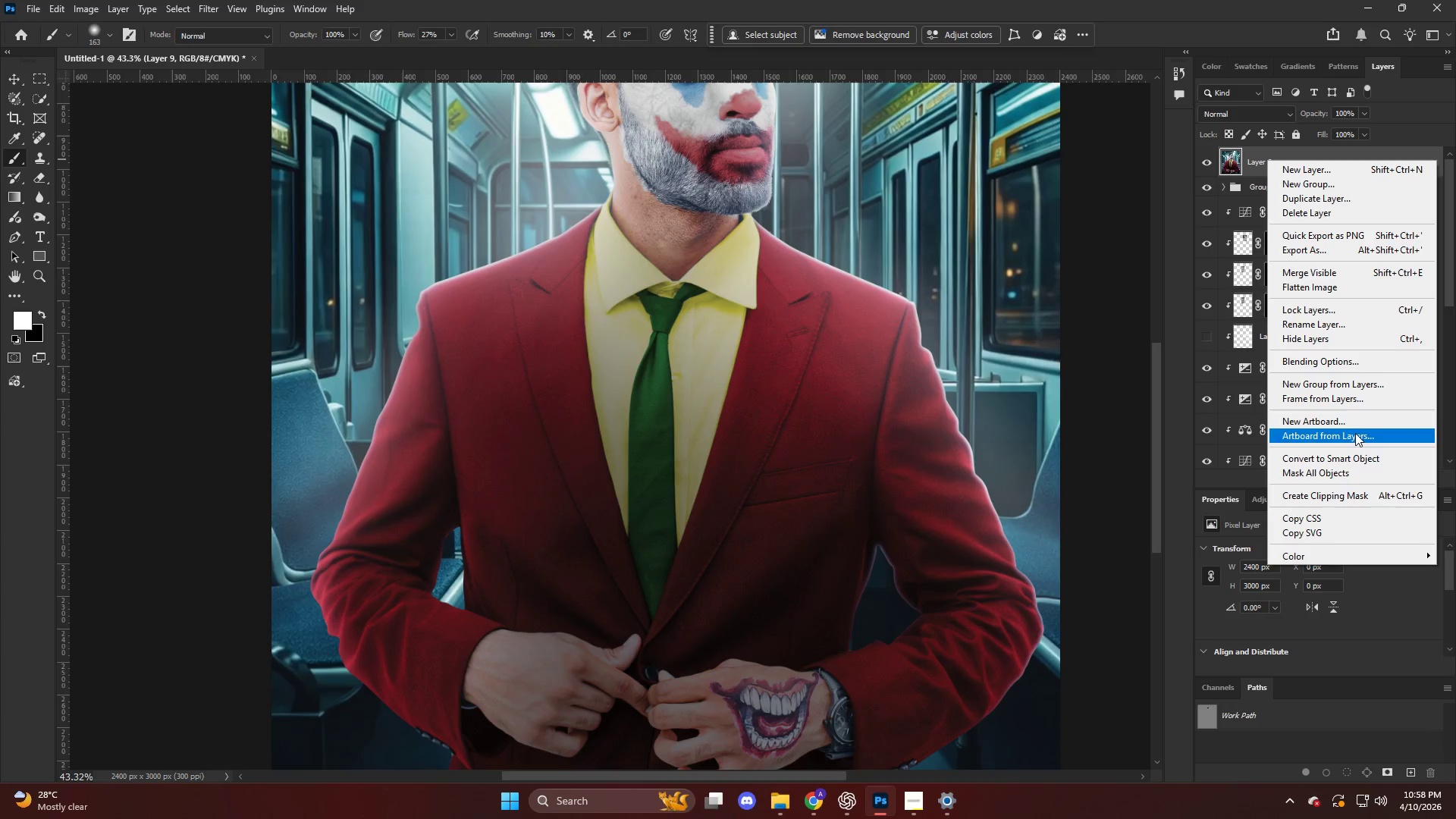 
left_click([1355, 455])
 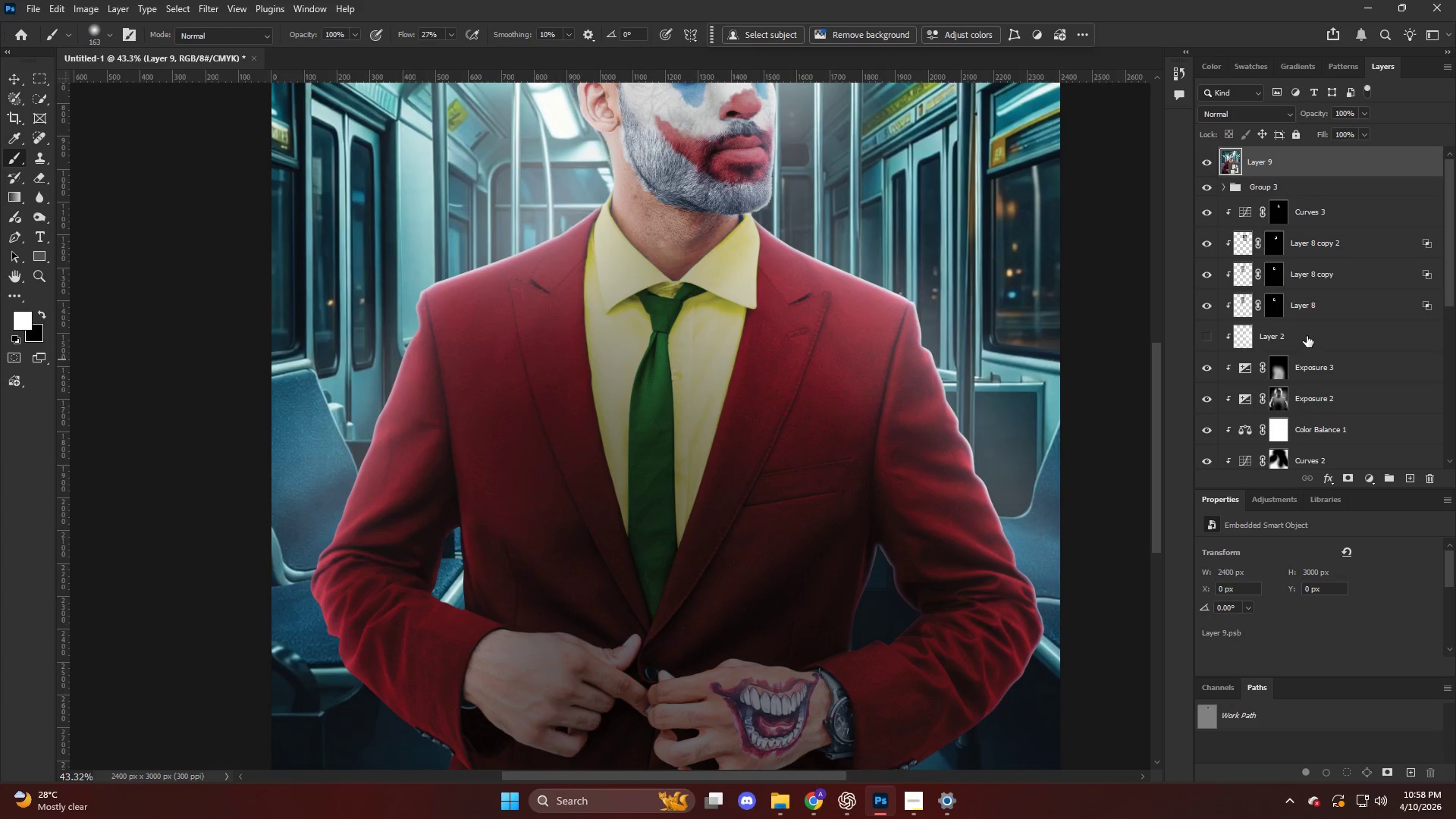 
key(Alt+AltLeft)
 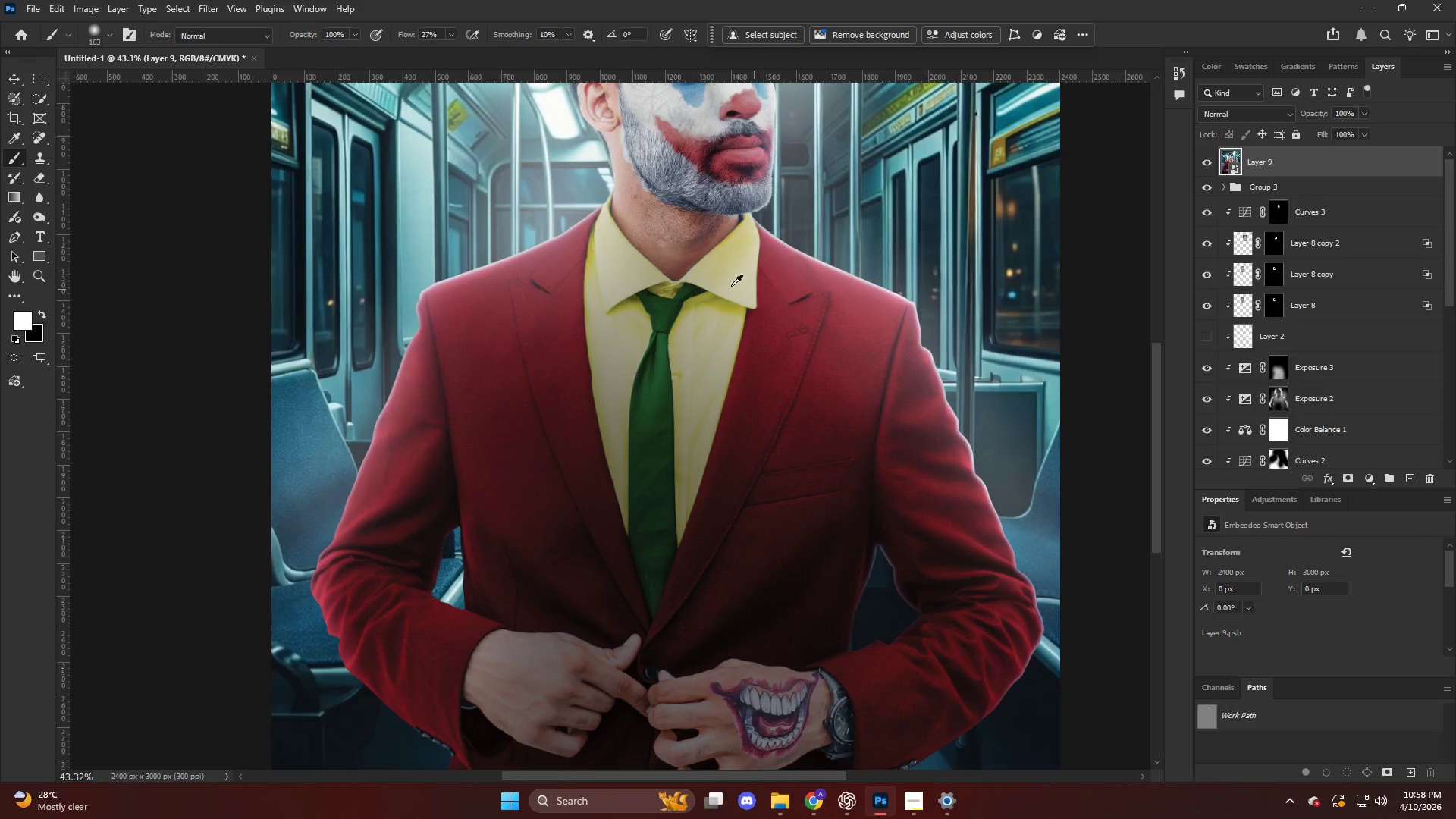 
hold_key(key=ControlLeft, duration=0.59)
 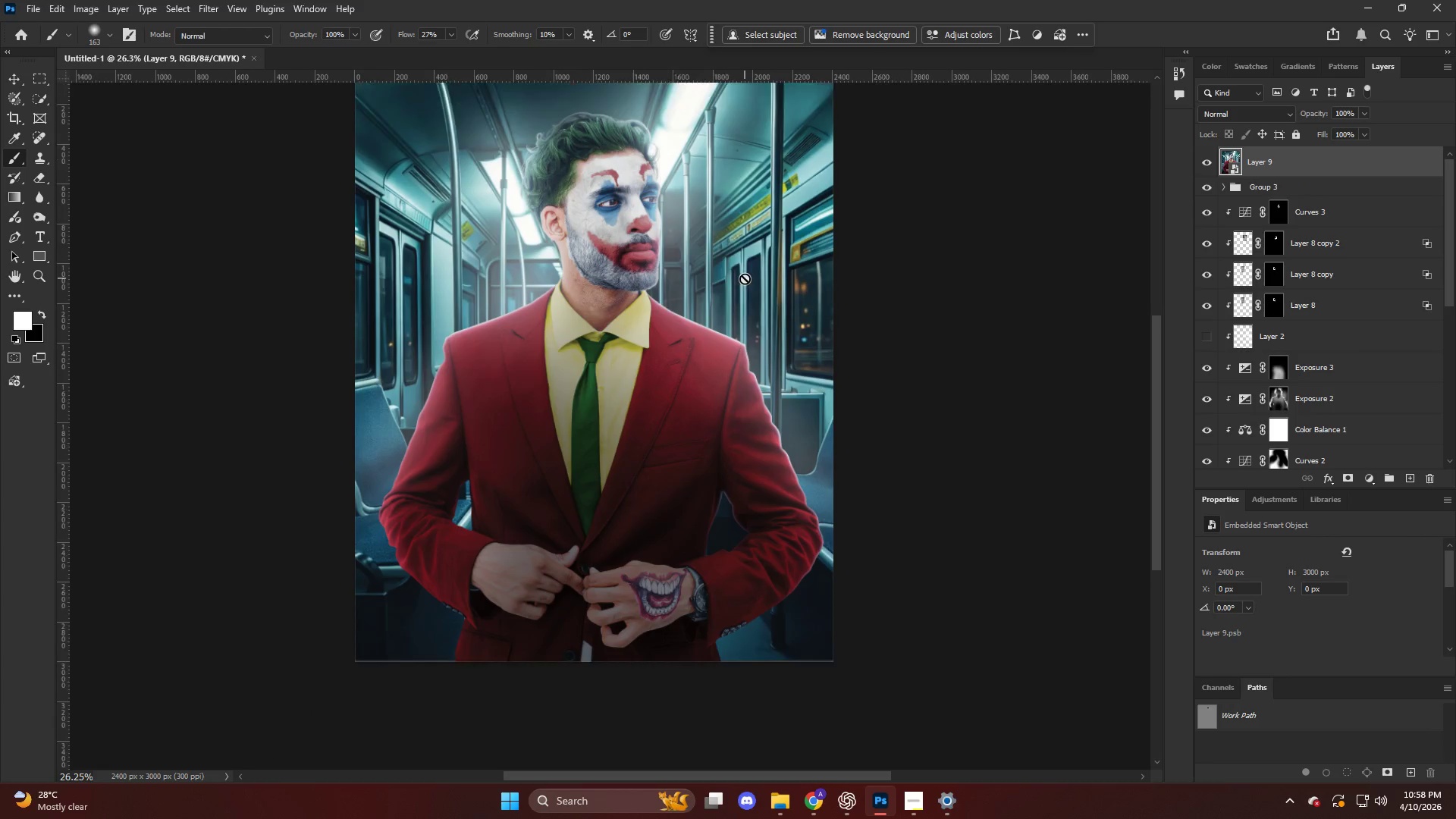 
key(Alt+AltLeft)
 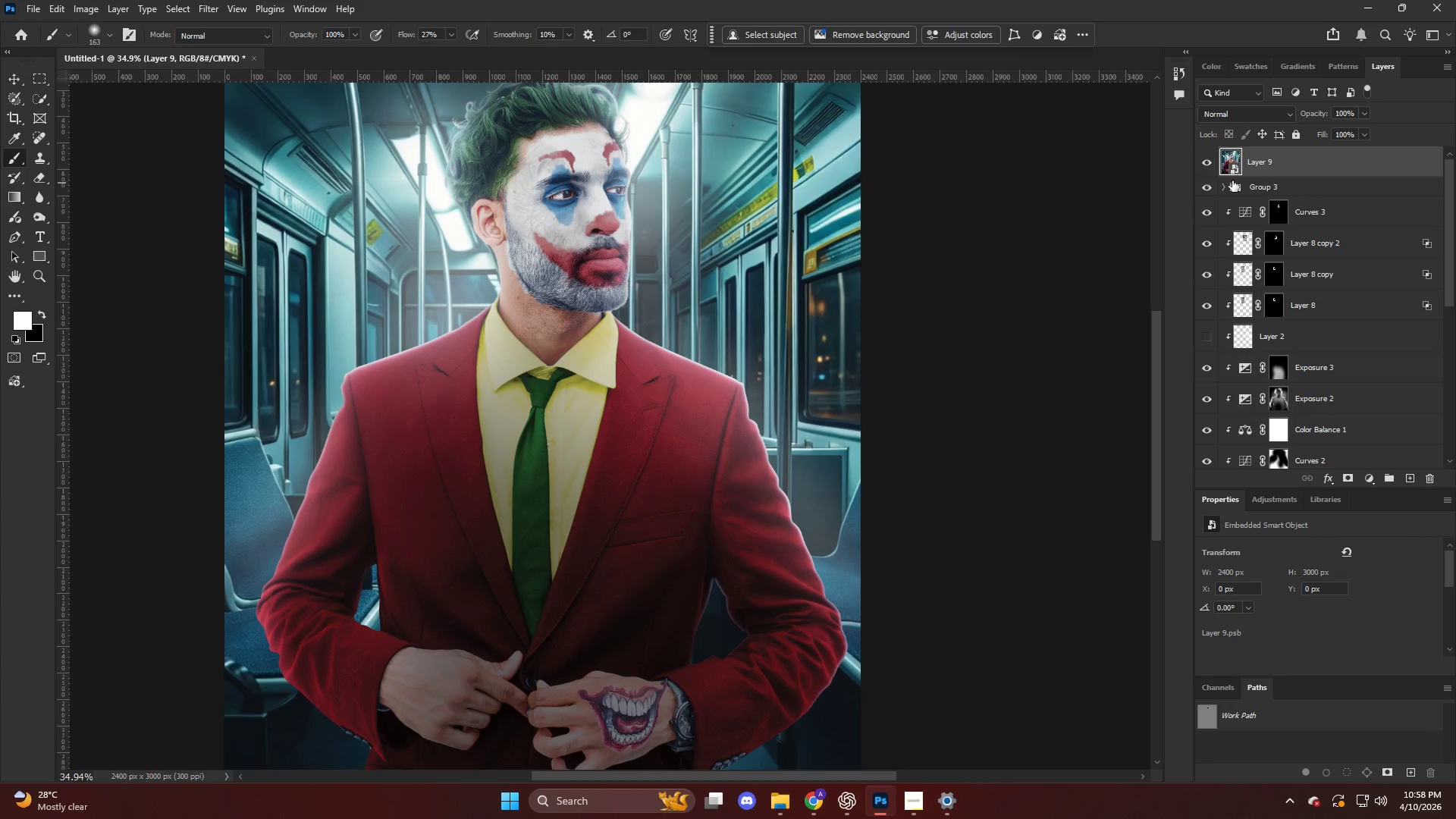 
scroll: coordinate [749, 276], scroll_direction: down, amount: 5.0
 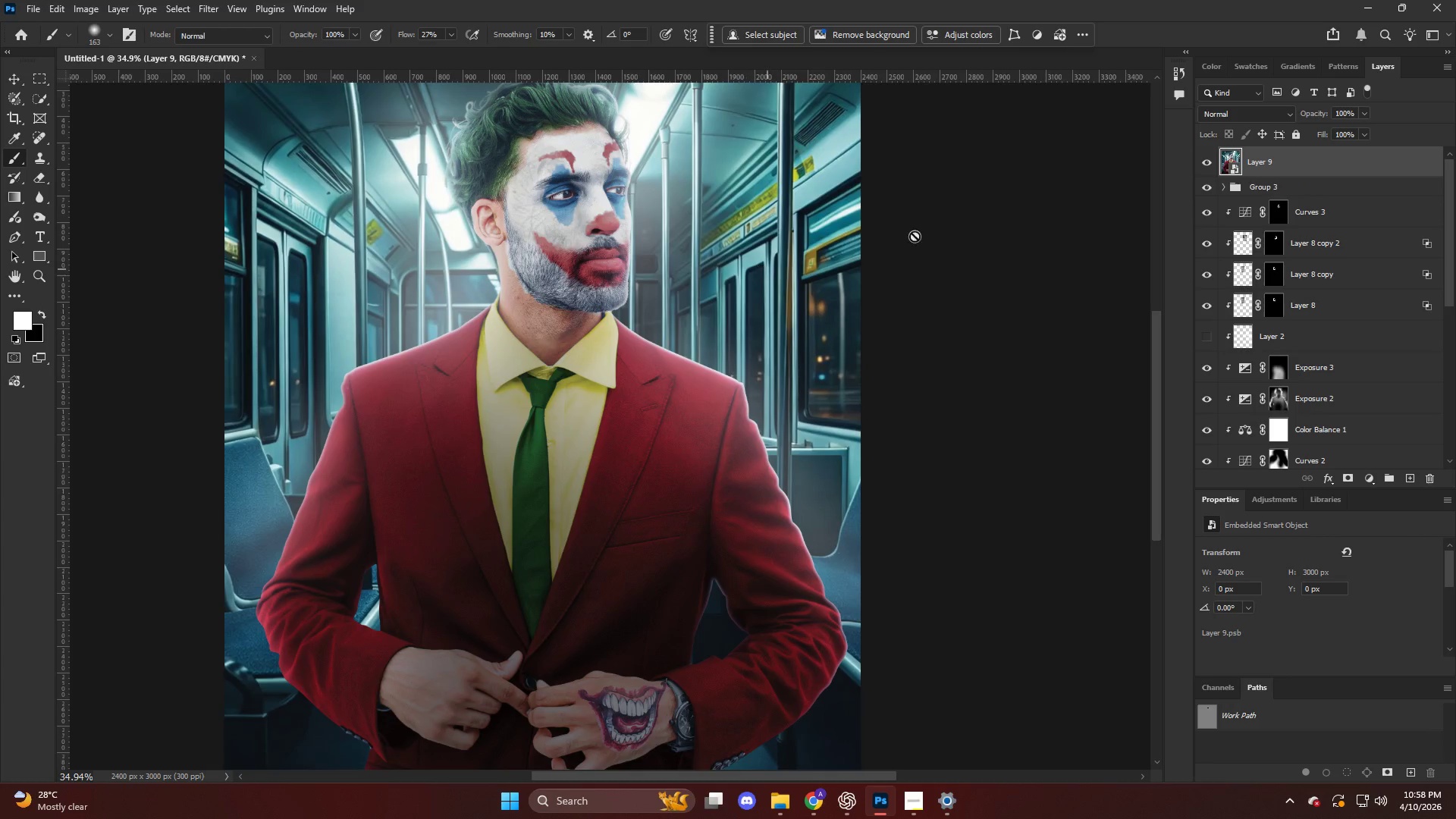 
key(Backspace)
 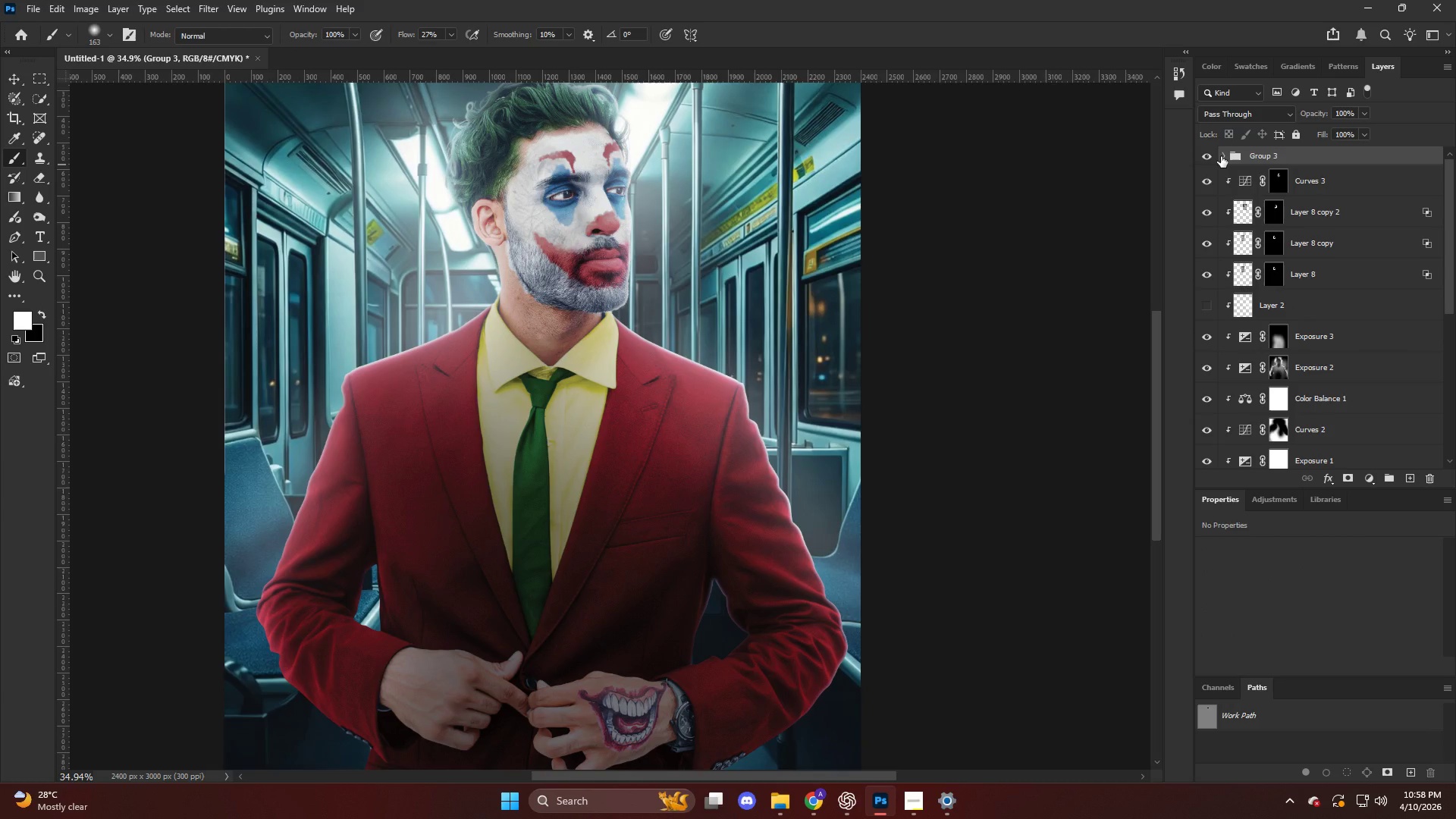 
left_click([1221, 156])
 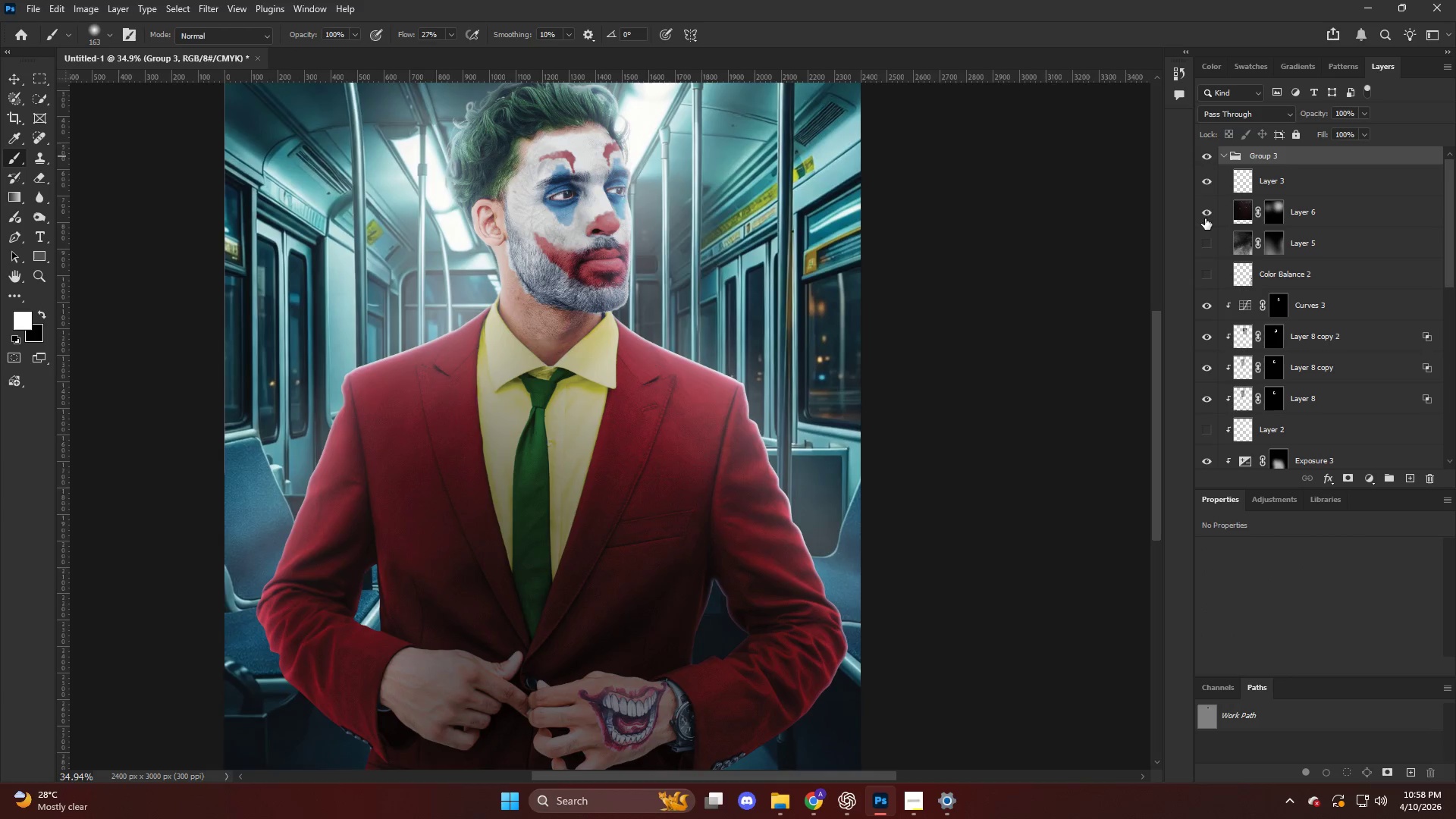 
double_click([1201, 238])
 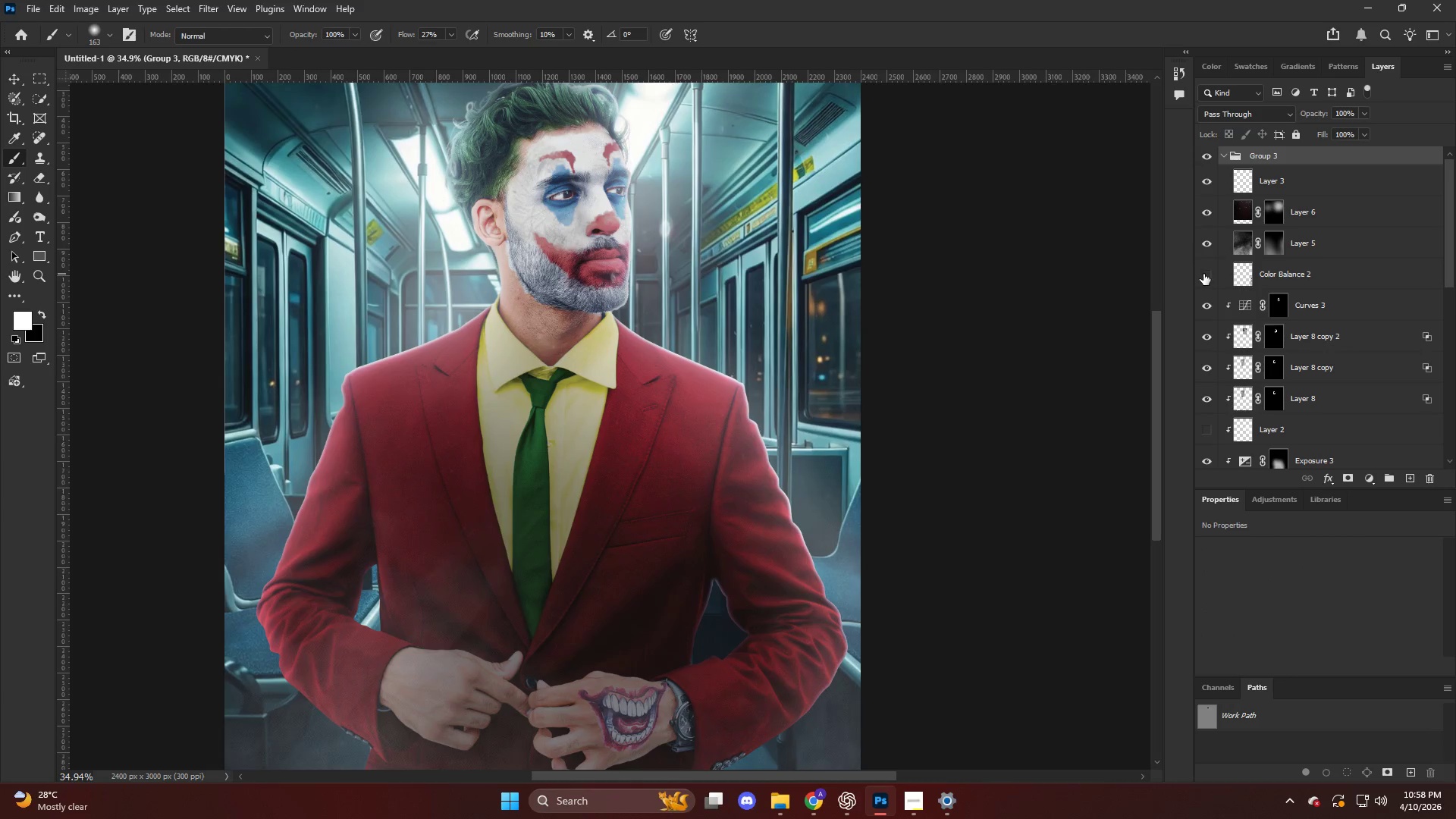 
left_click([1203, 274])
 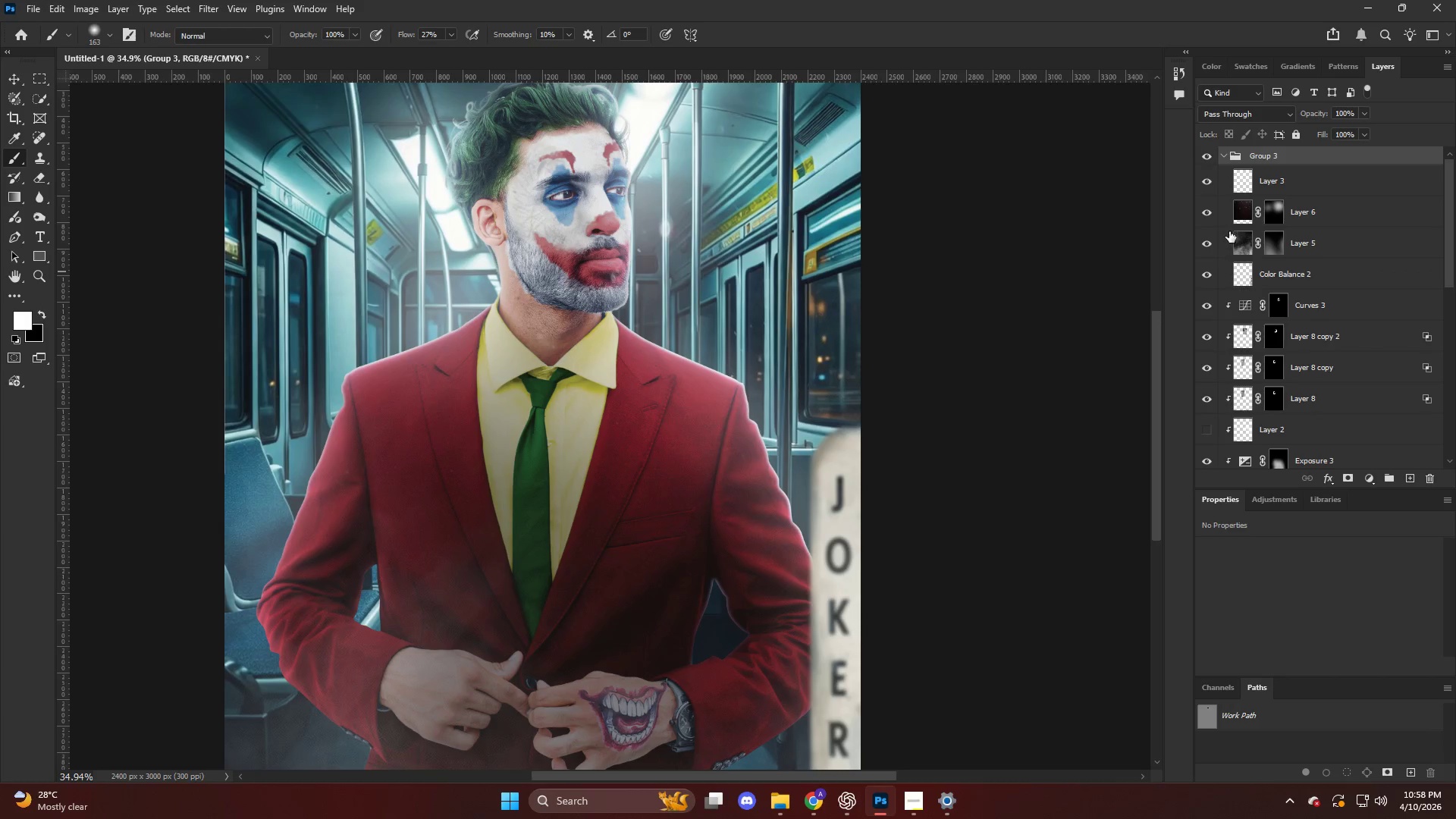 
key(Alt+AltLeft)
 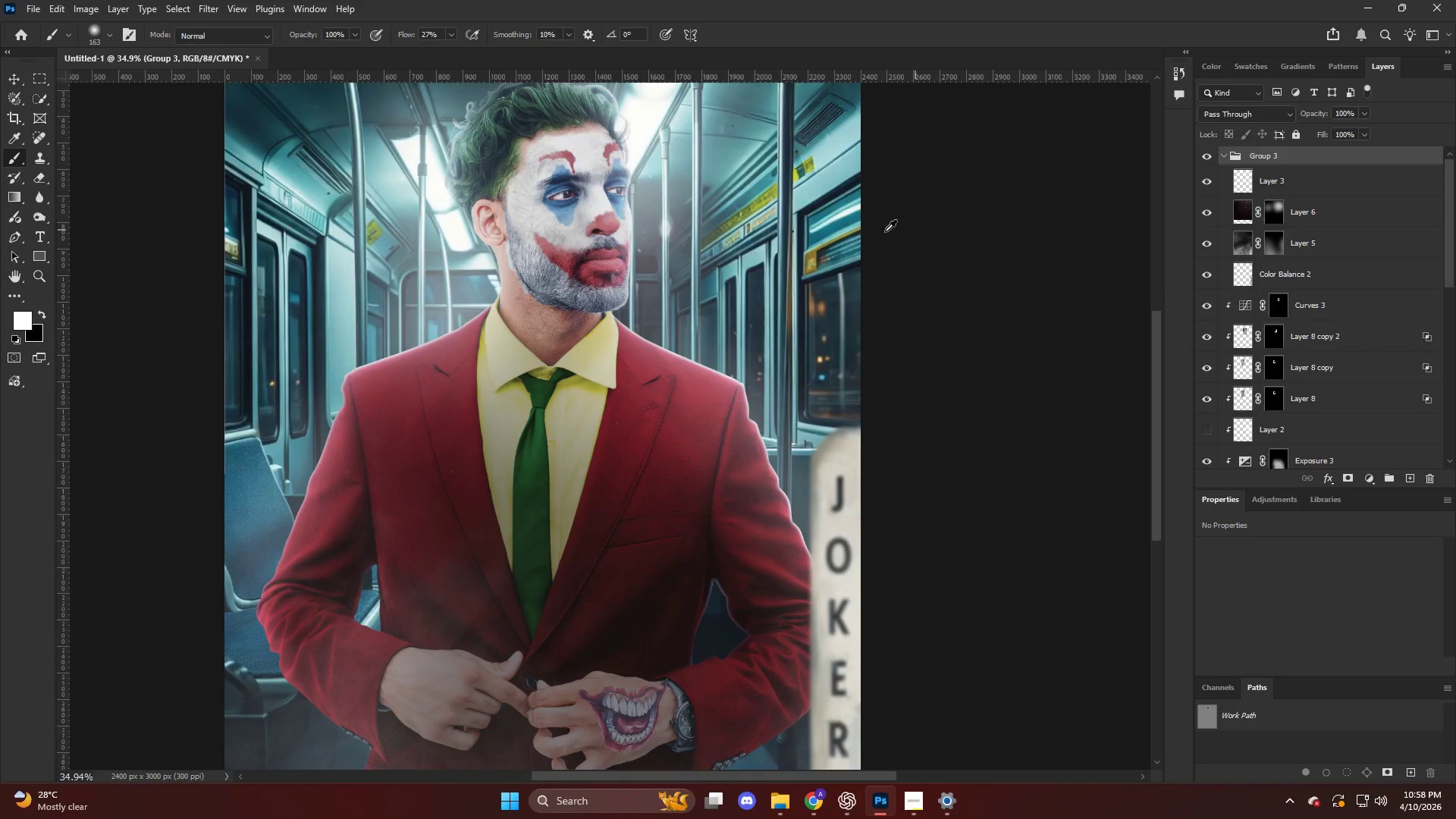 
scroll: coordinate [876, 233], scroll_direction: down, amount: 4.0
 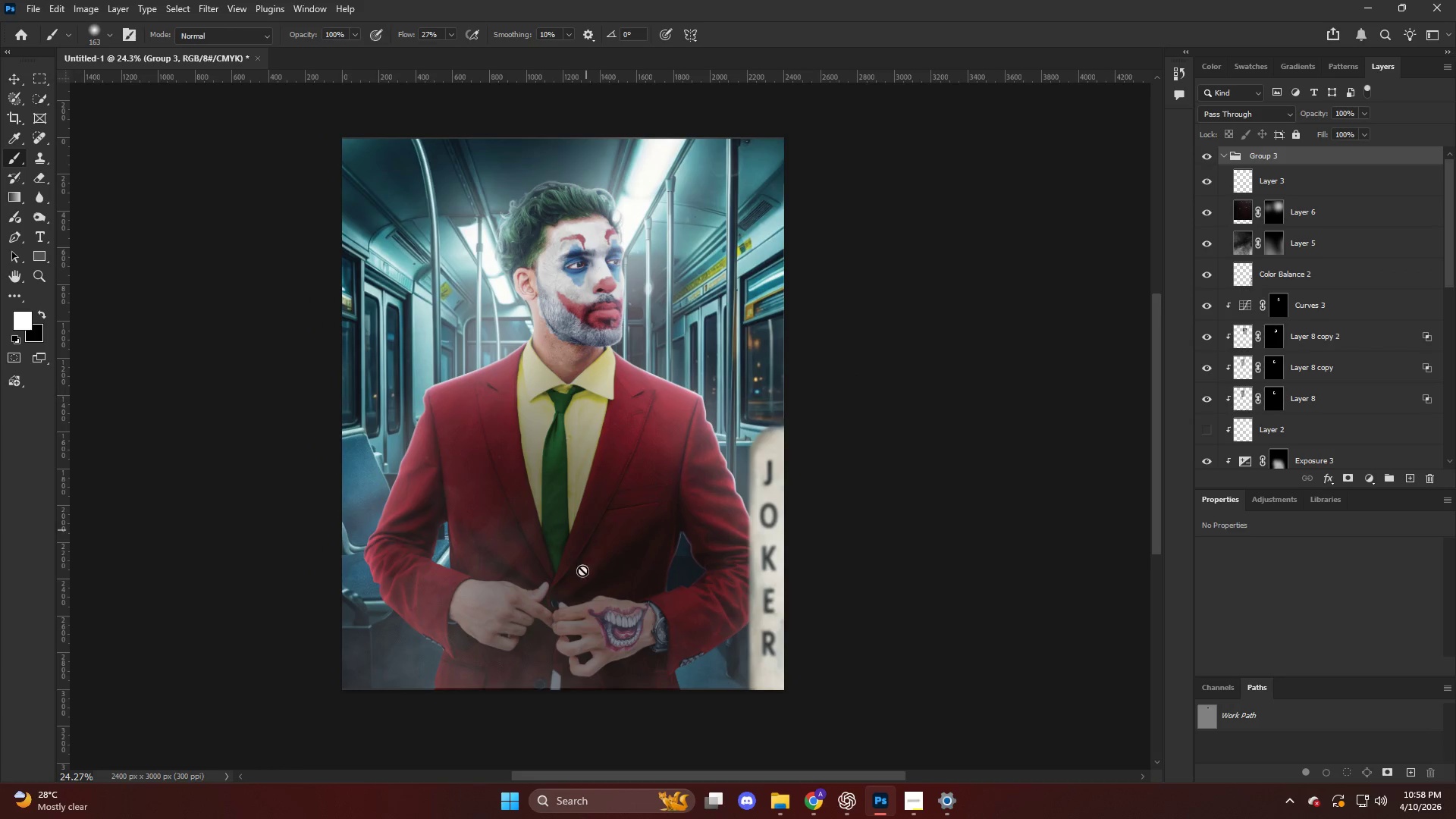 
key(Alt+AltLeft)
 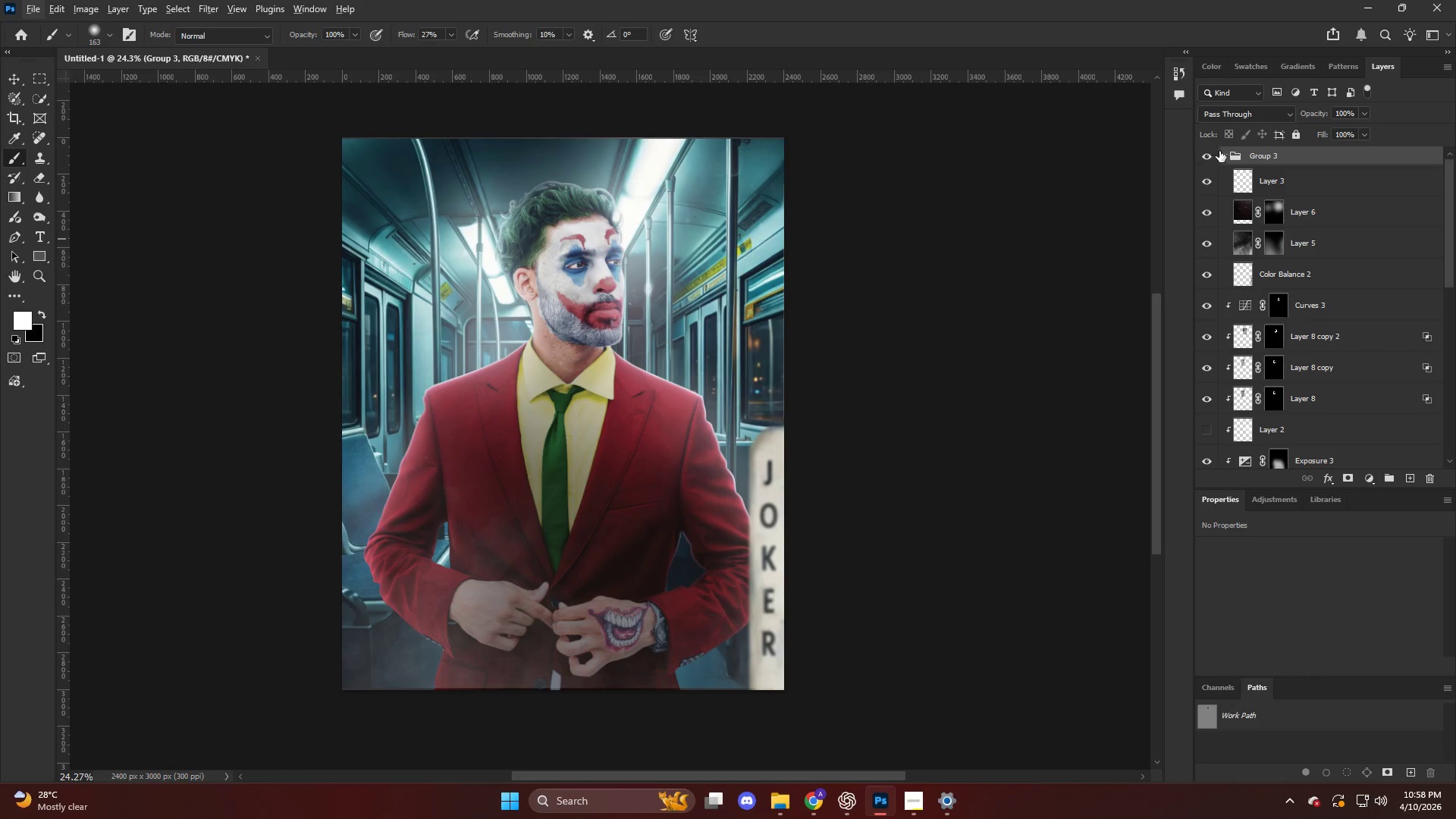 
left_click([1225, 153])
 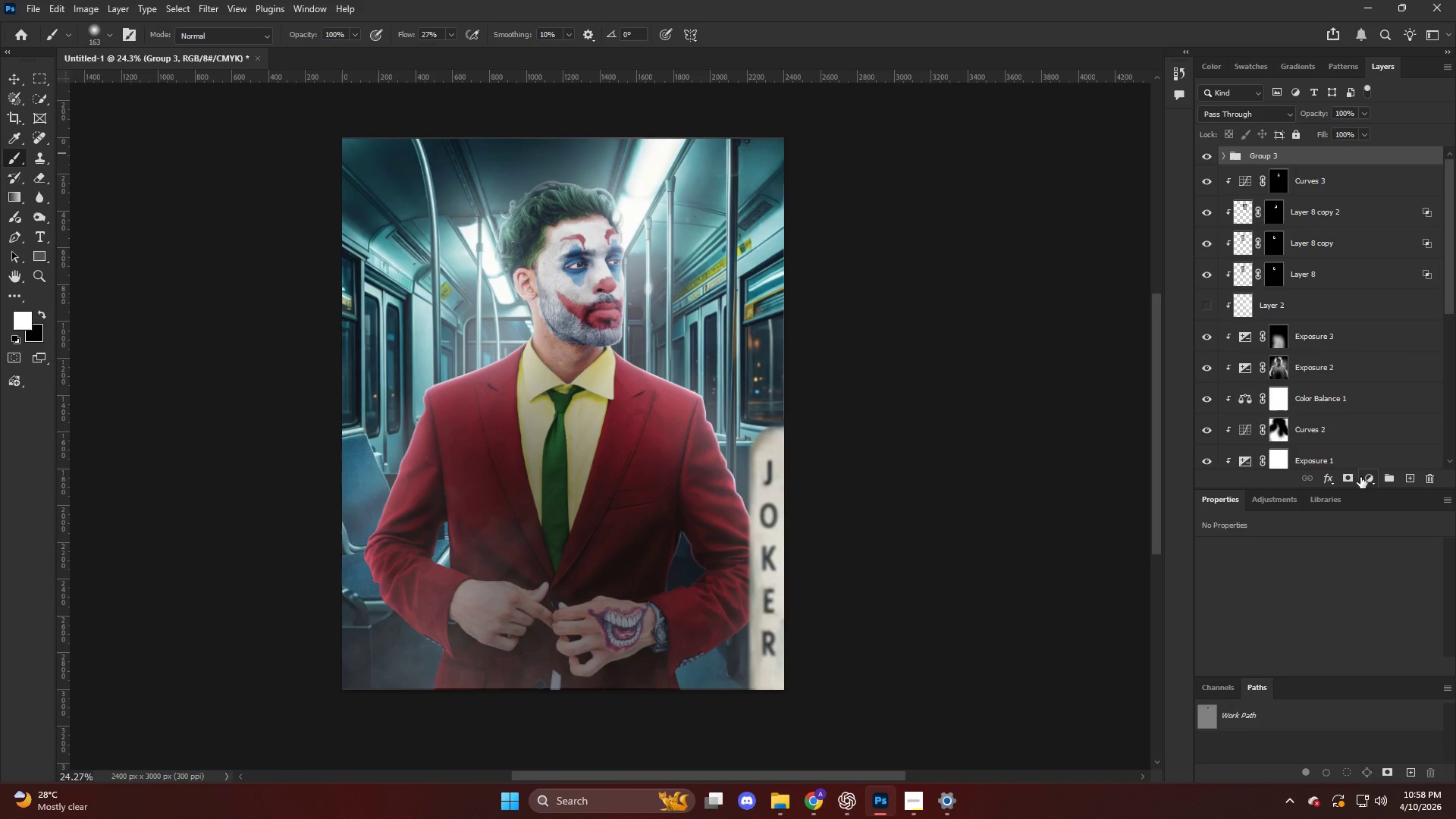 
left_click([1364, 477])
 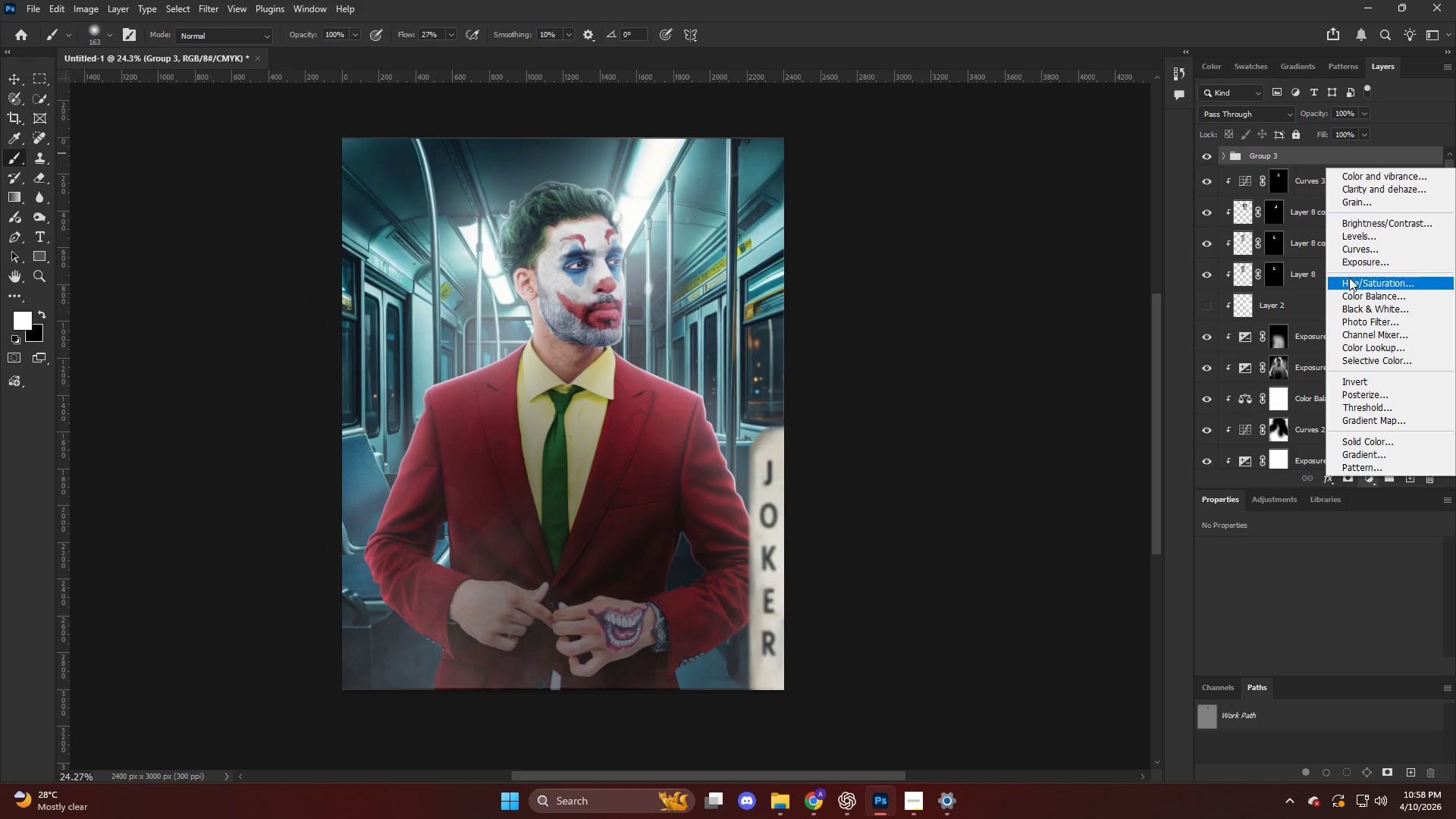 
left_click([1354, 265])
 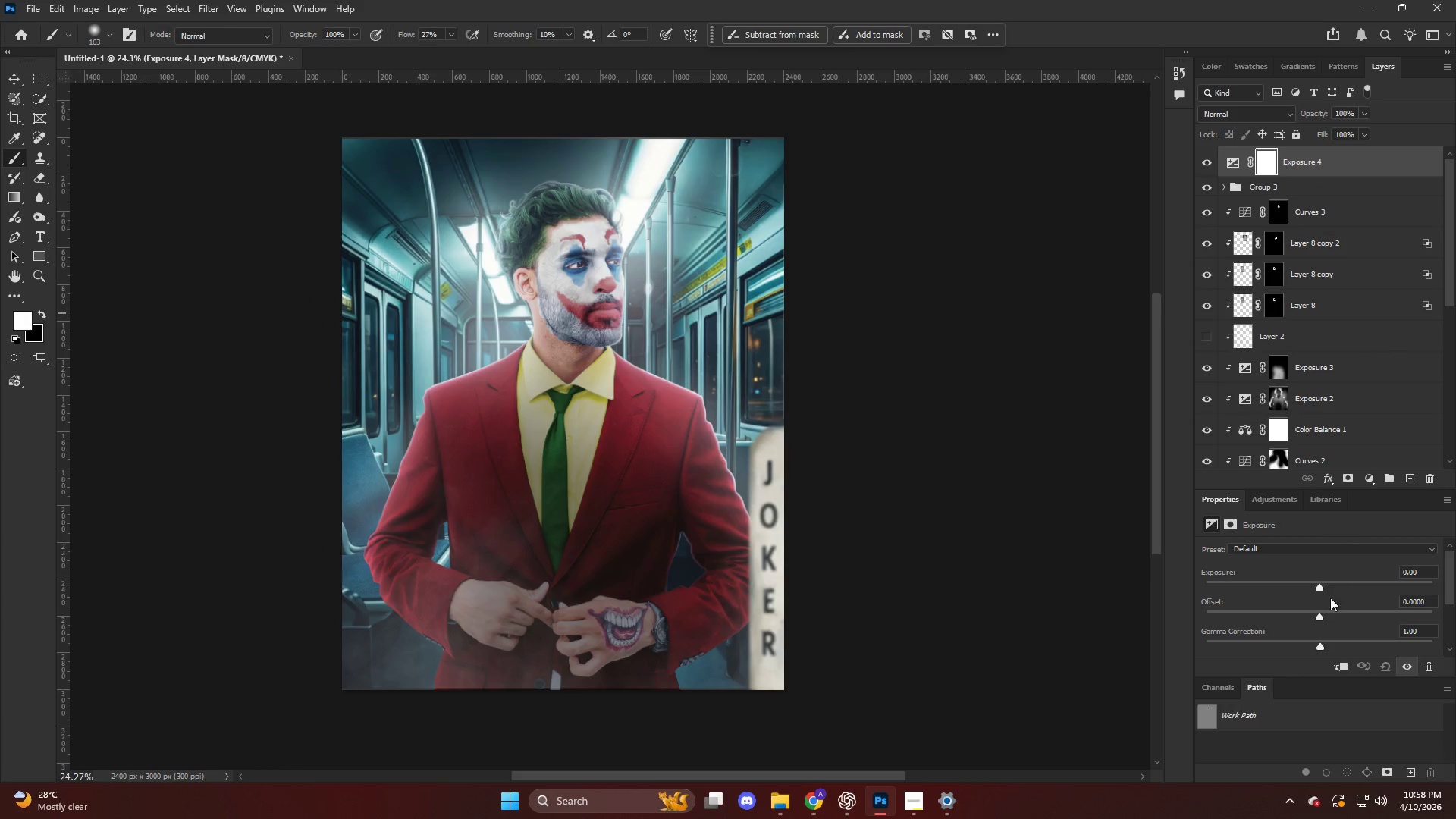 
left_click_drag(start_coordinate=[1317, 579], to_coordinate=[1289, 582])
 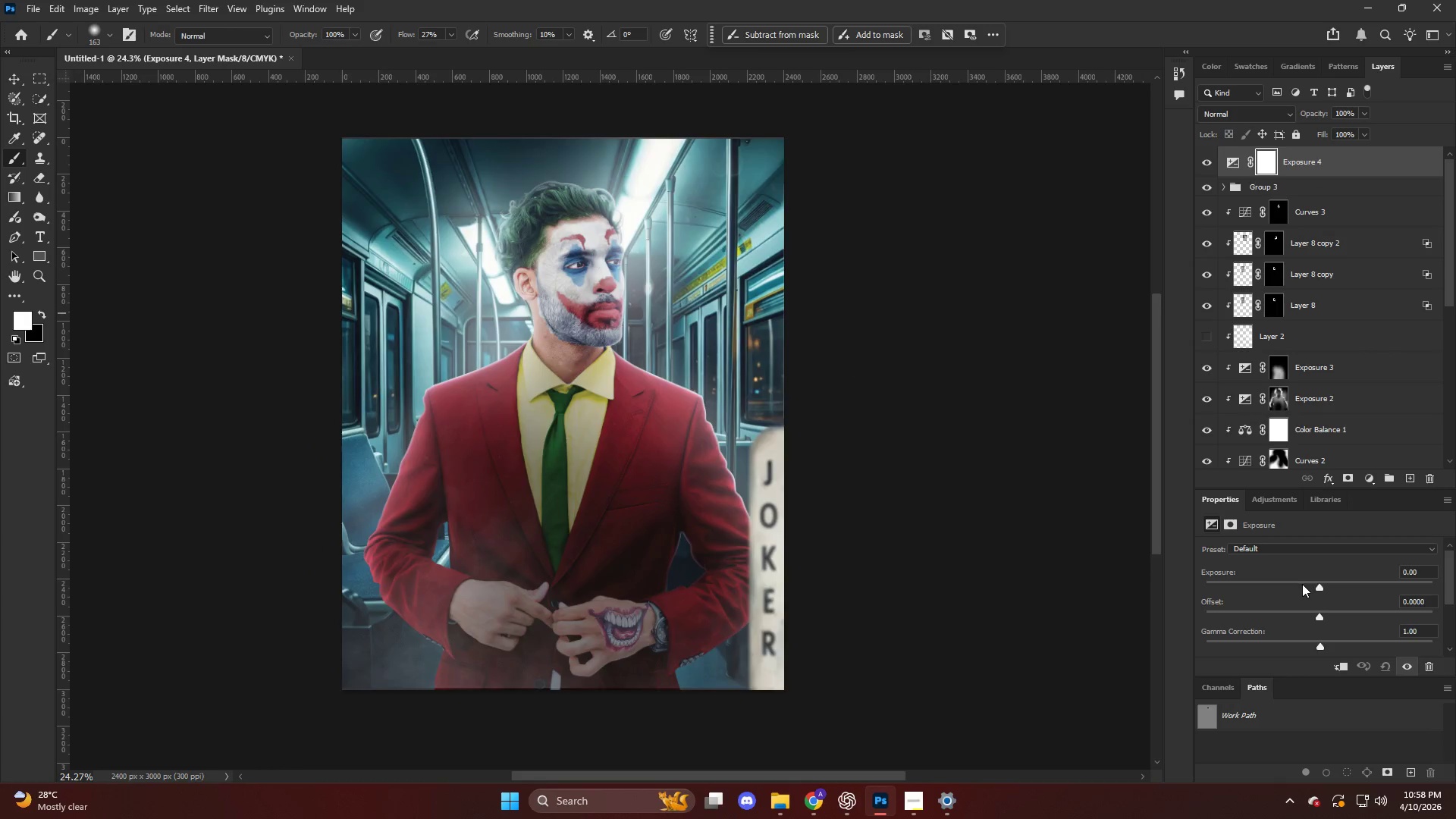 
left_click_drag(start_coordinate=[1302, 584], to_coordinate=[1294, 585])
 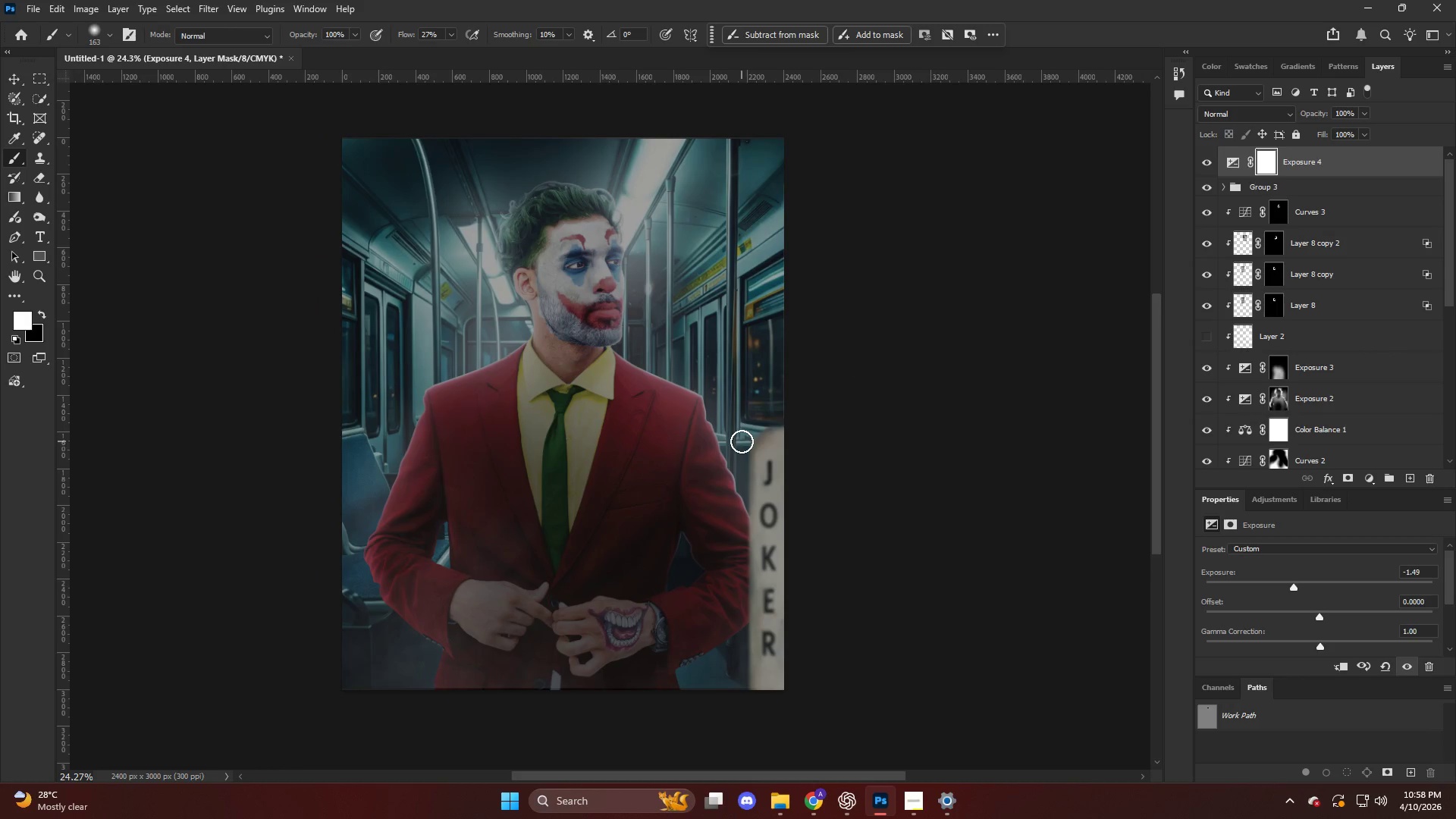 
key(Control+I)
 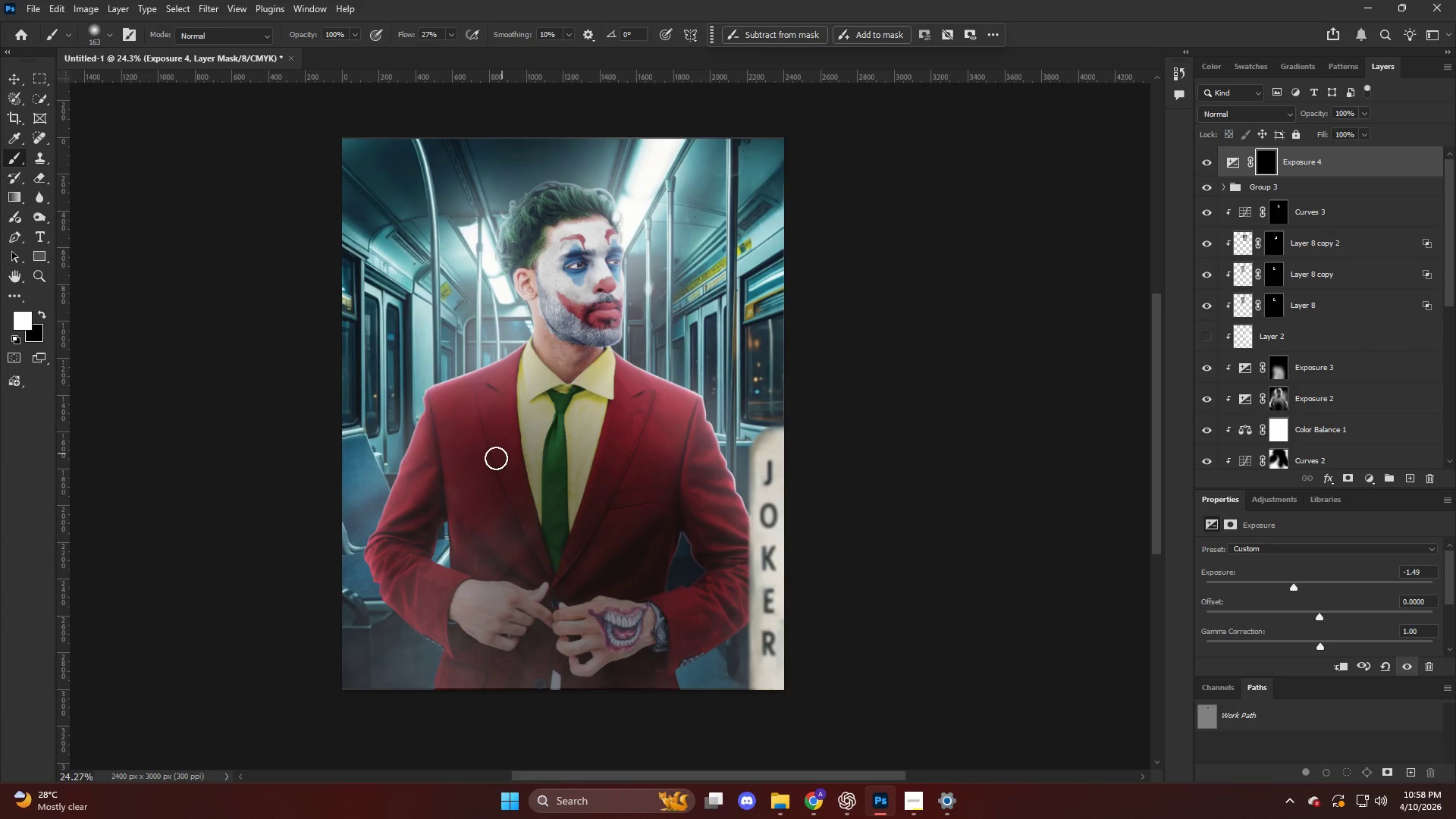 
key(B)
 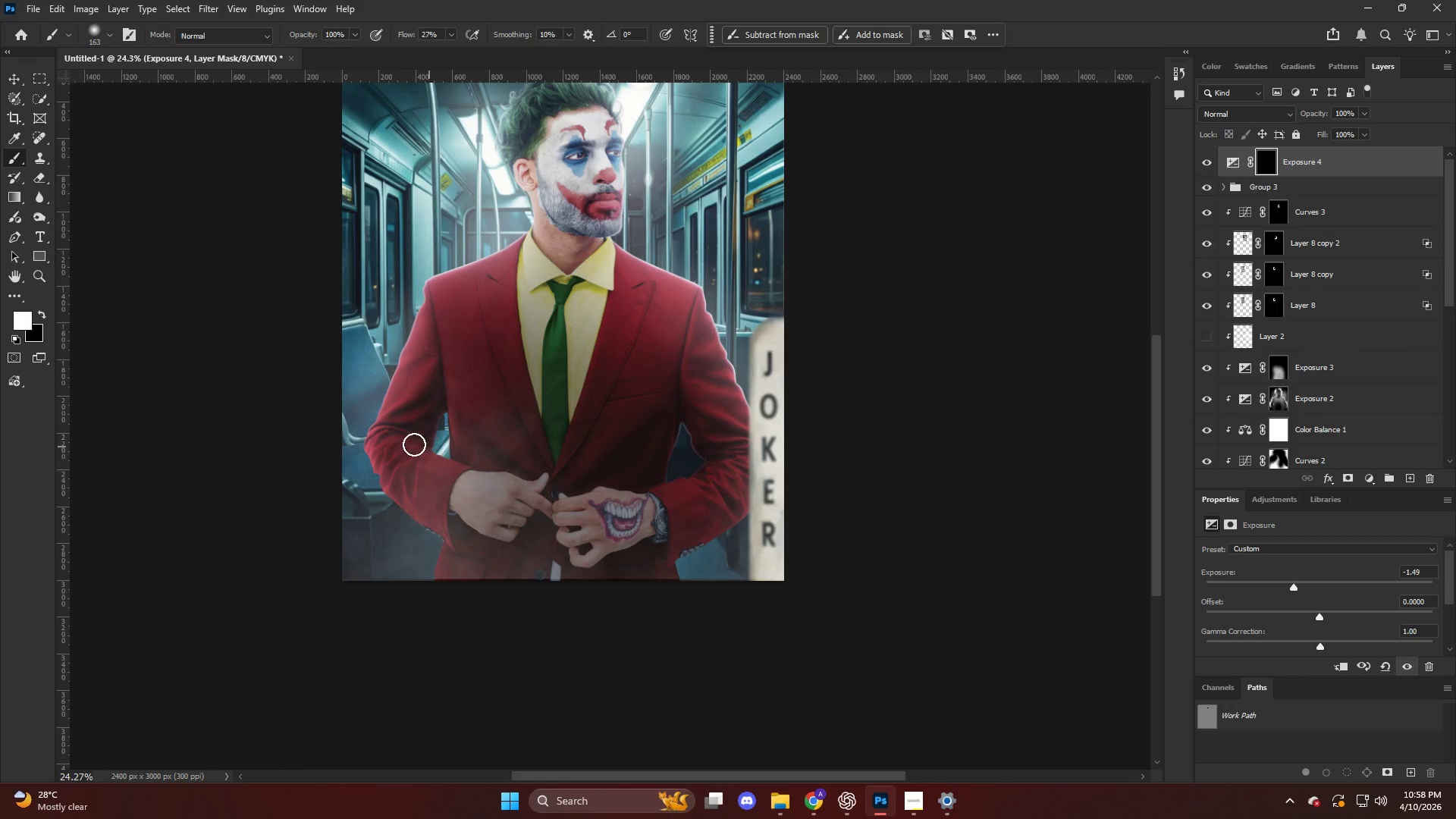 
scroll: coordinate [488, 462], scroll_direction: down, amount: 9.0
 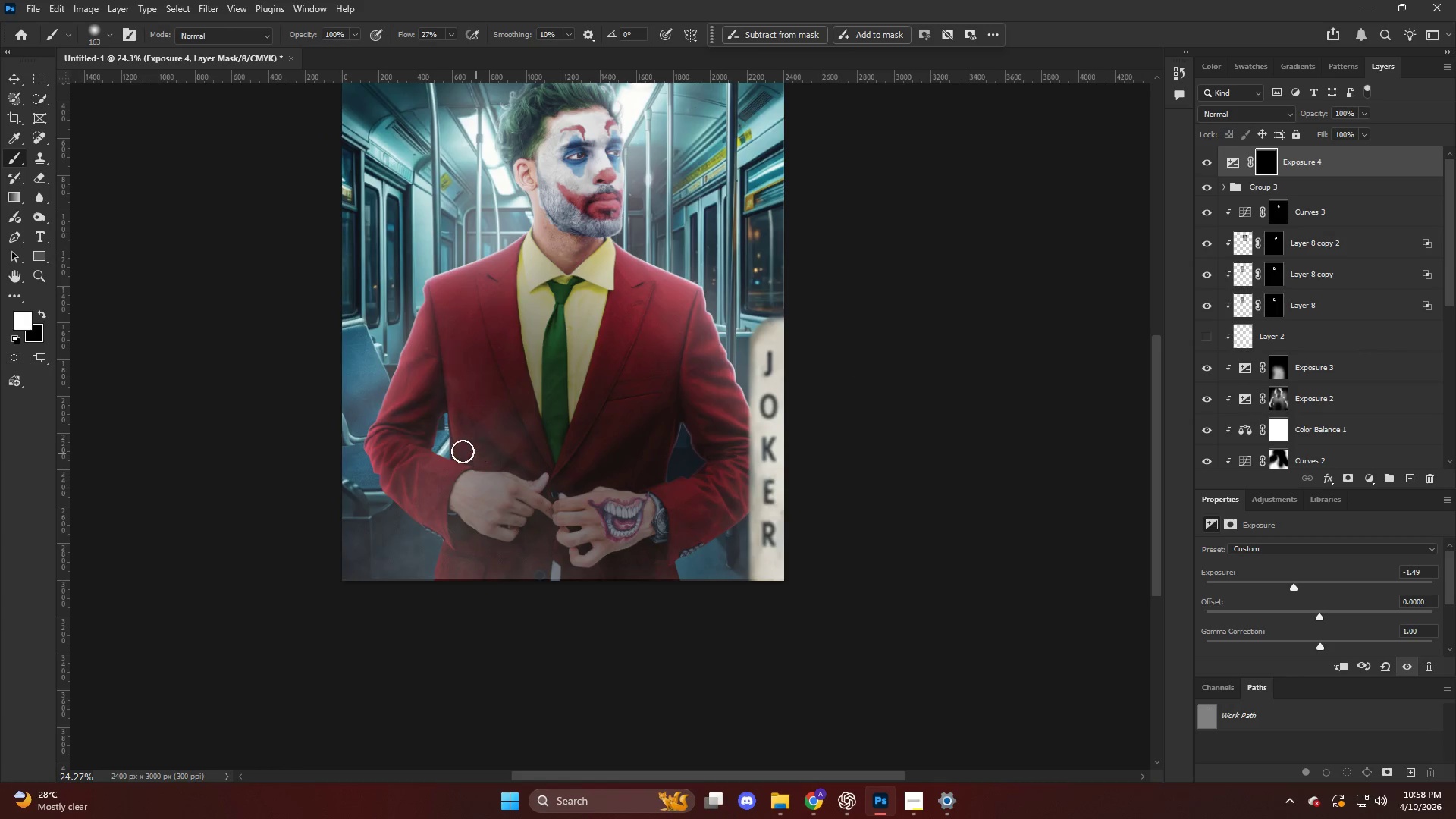 
key(Alt+AltLeft)
 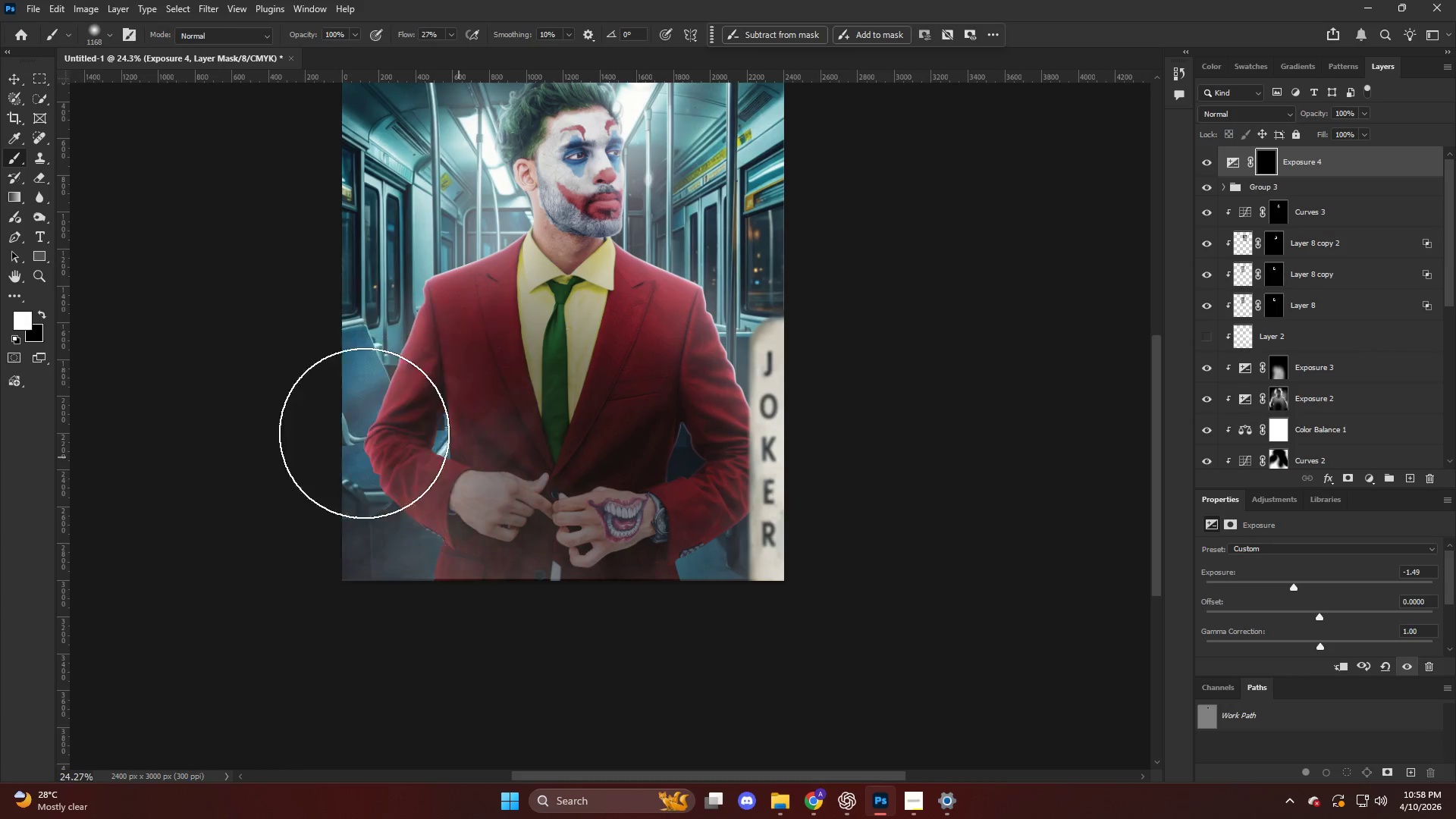 
left_click_drag(start_coordinate=[360, 460], to_coordinate=[295, 566])
 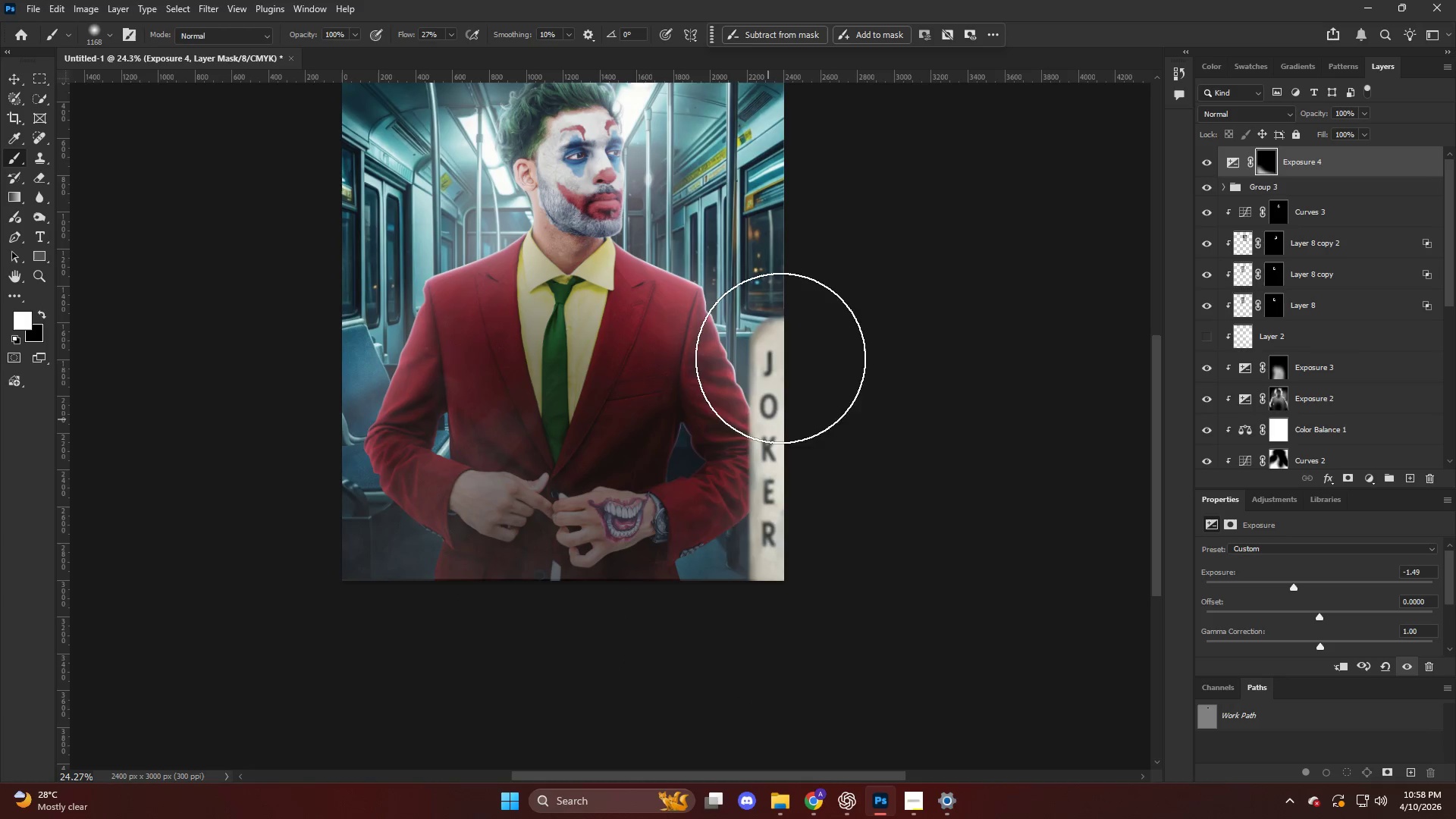 
left_click_drag(start_coordinate=[780, 359], to_coordinate=[794, 654])
 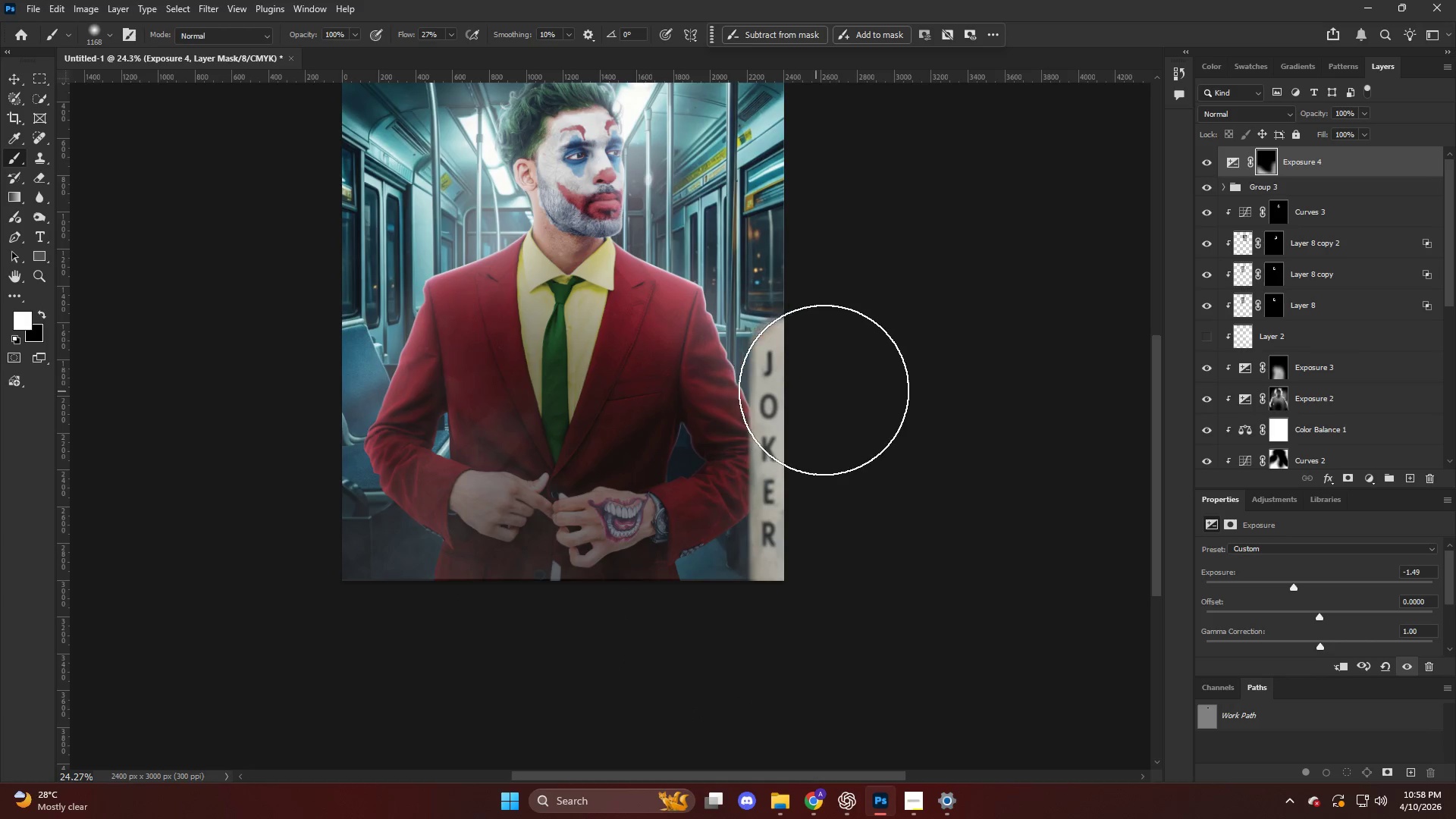 
key(Control+ControlLeft)
 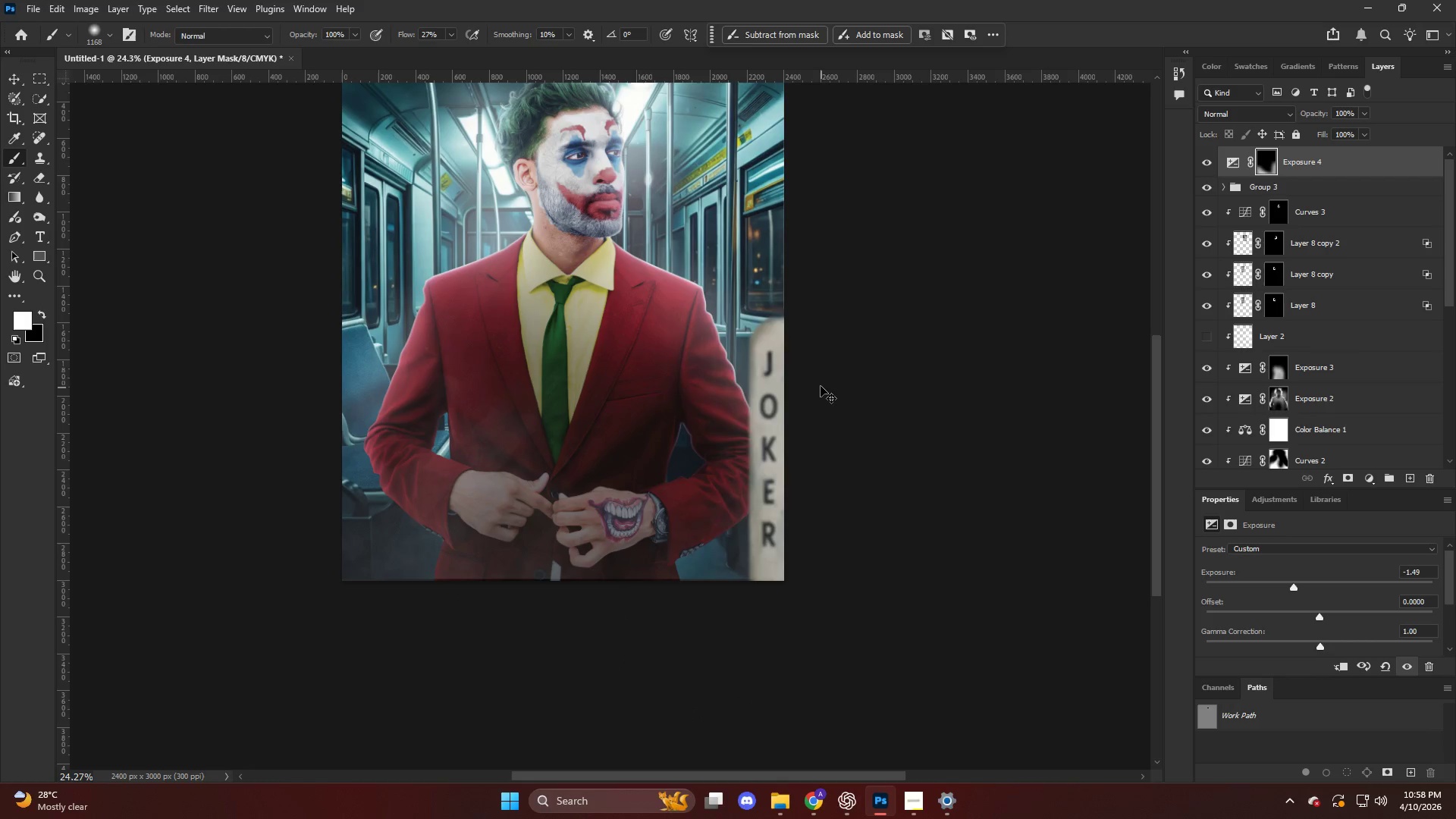 
key(Control+Z)
 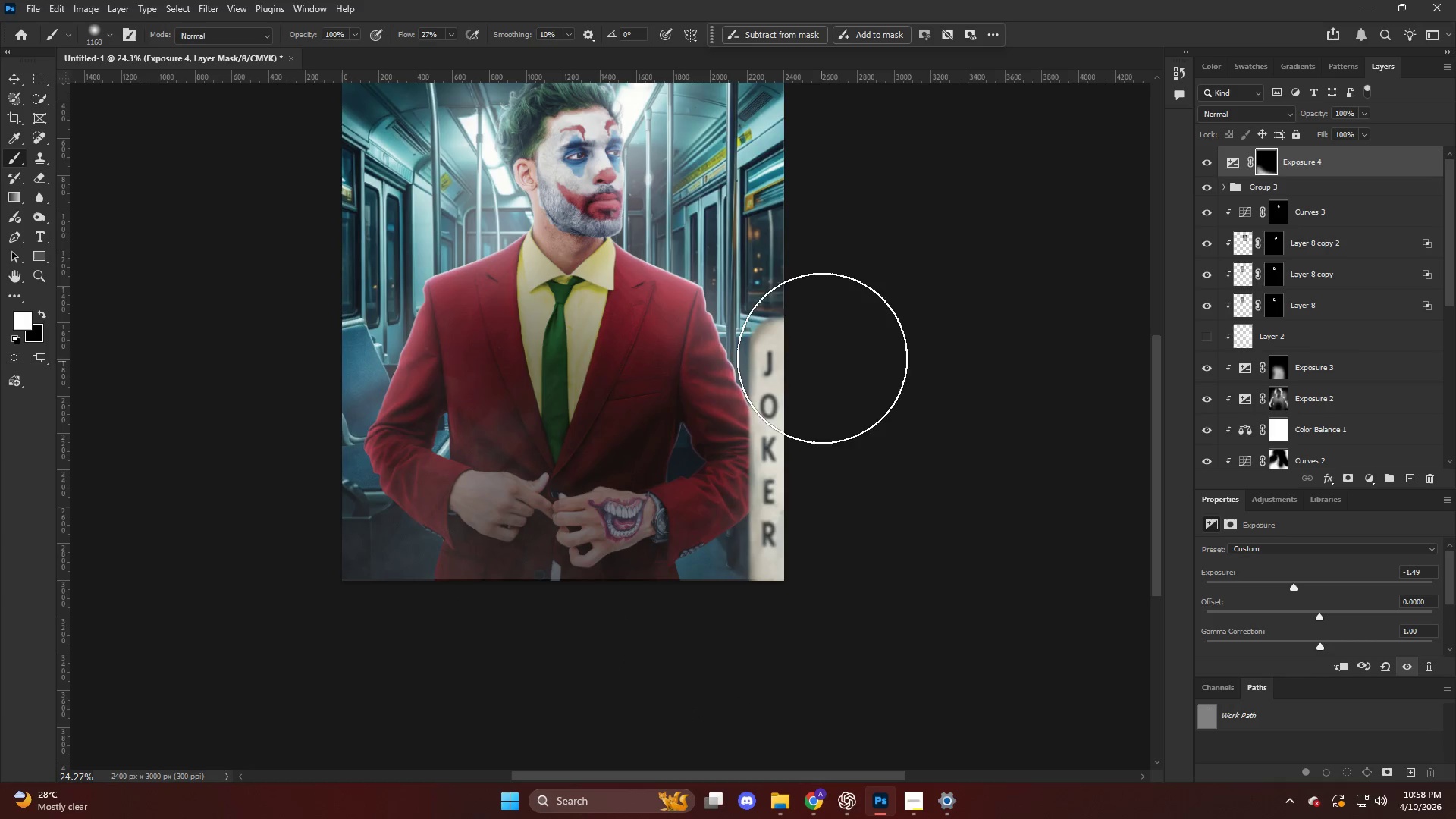 
key(Alt+AltLeft)
 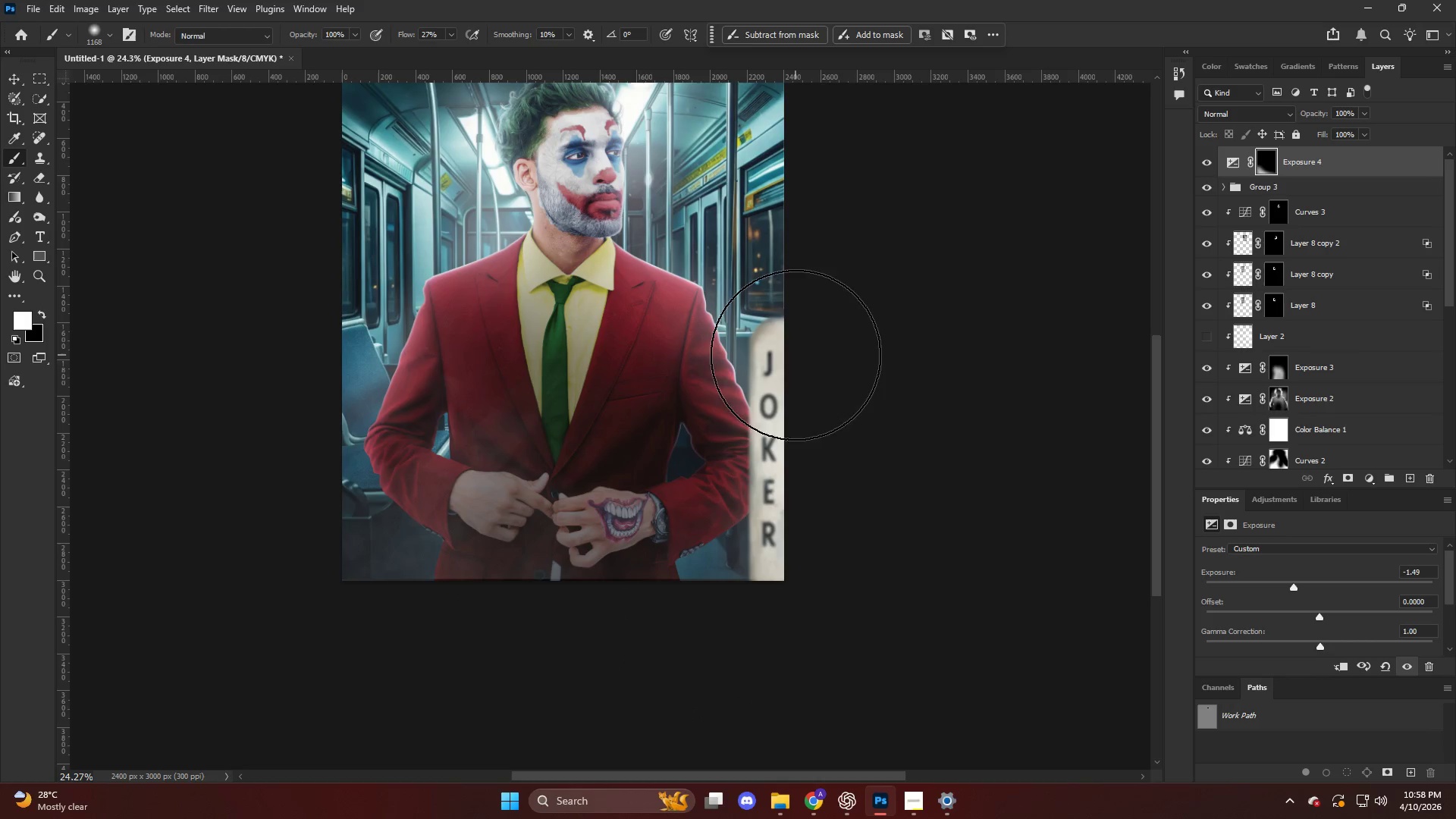 
hold_key(key=AltLeft, duration=0.31)
 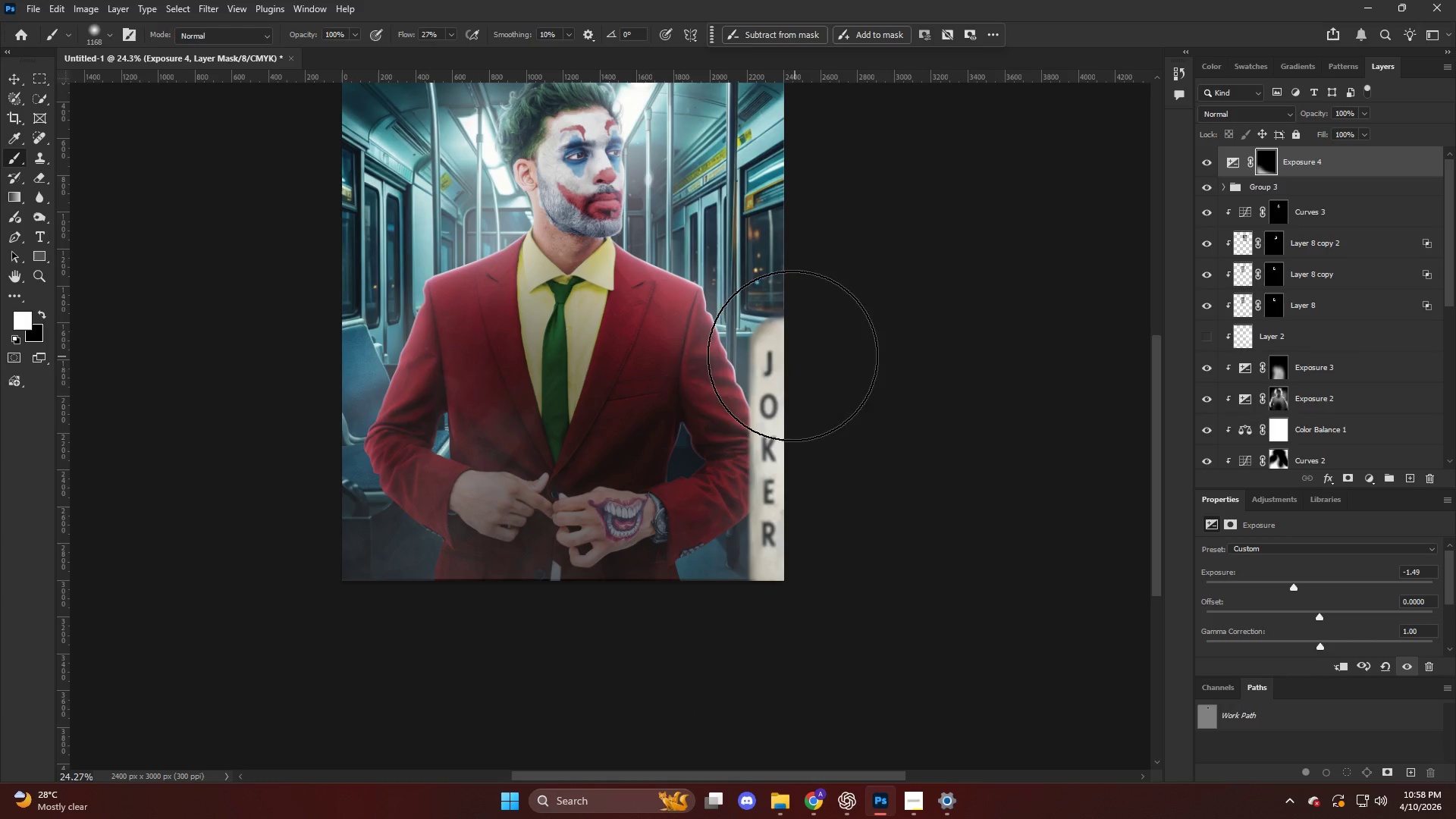 
left_click_drag(start_coordinate=[792, 356], to_coordinate=[880, 582])
 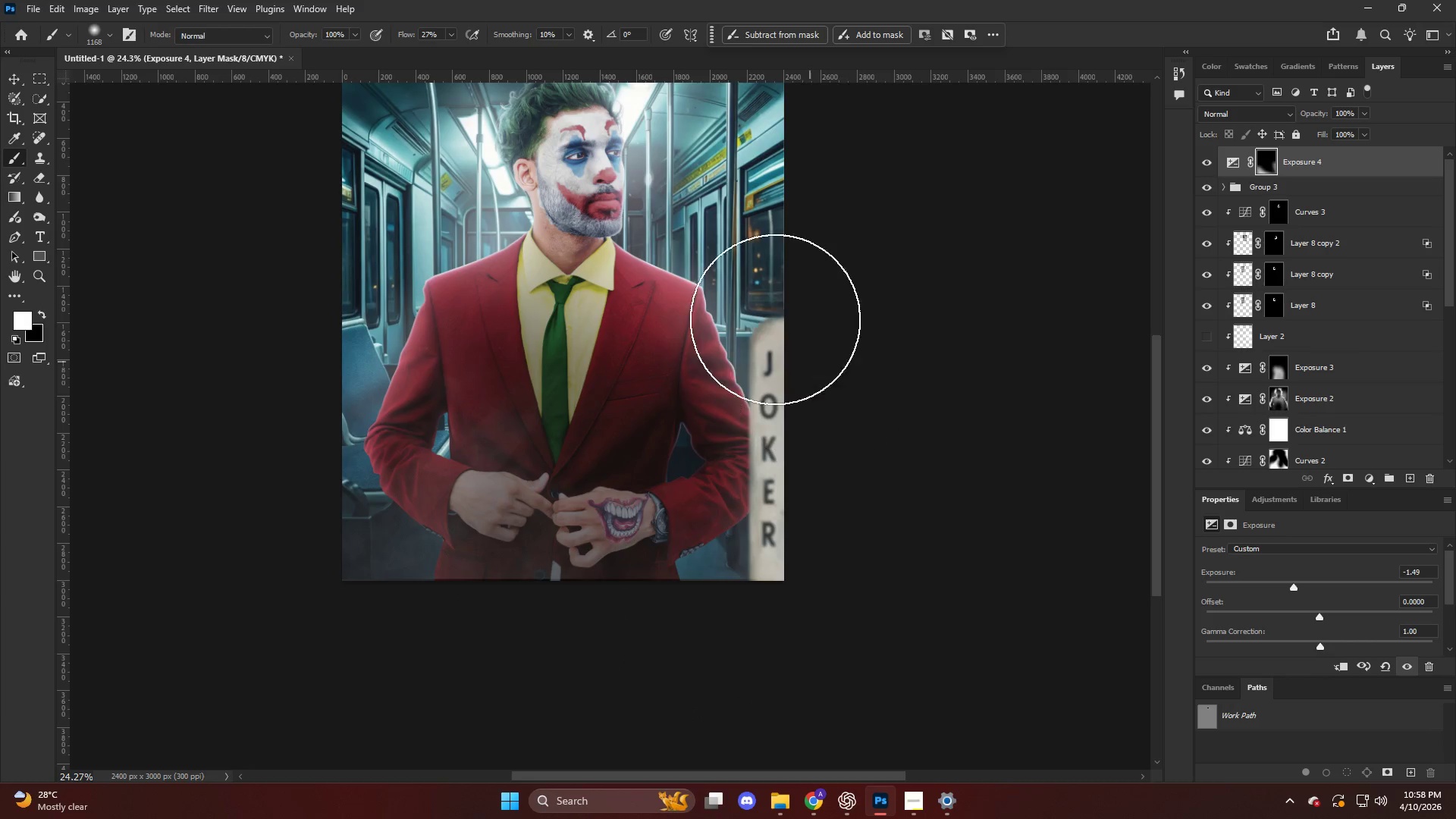 
left_click_drag(start_coordinate=[788, 366], to_coordinate=[884, 695])
 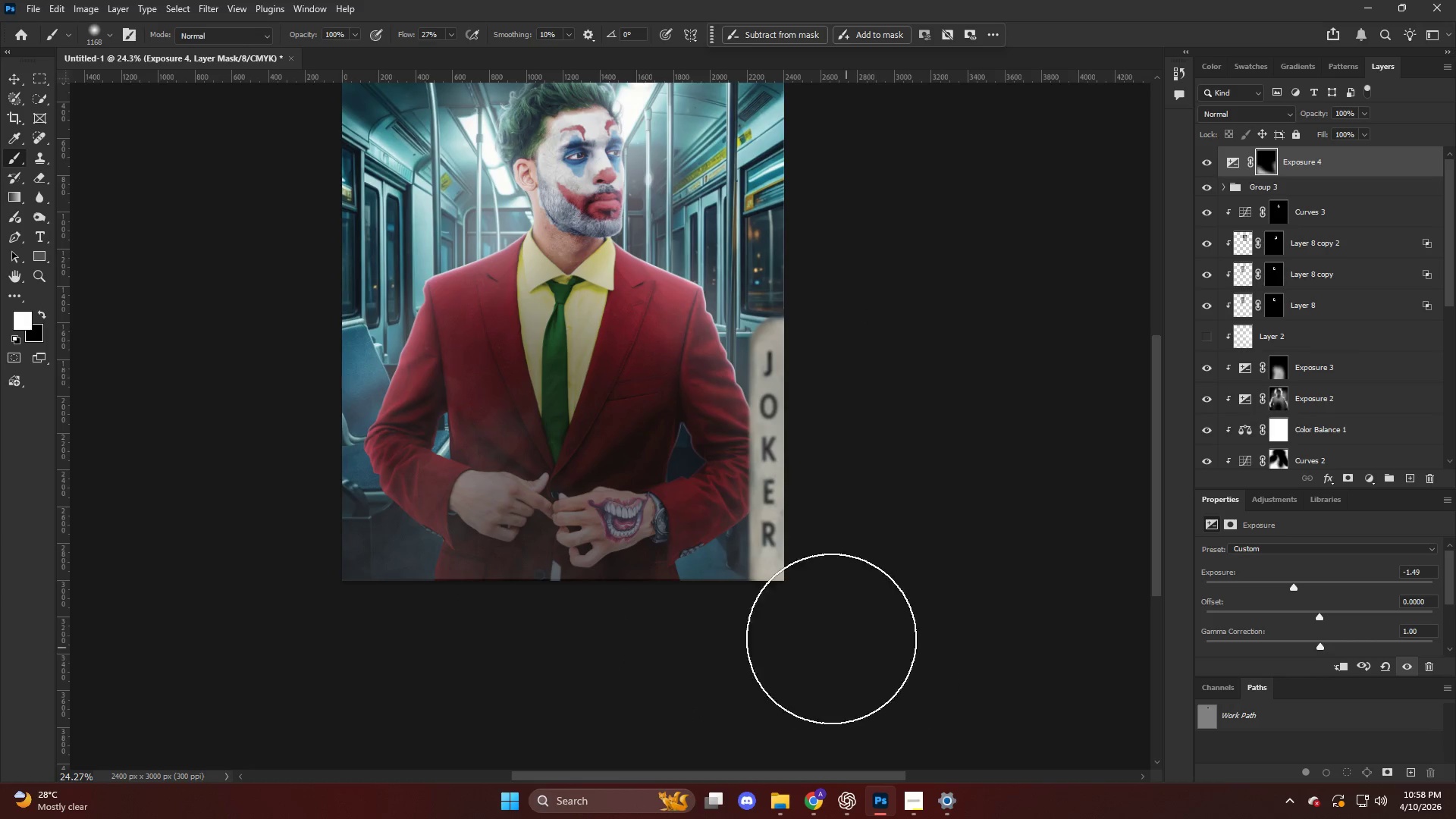 
left_click_drag(start_coordinate=[783, 633], to_coordinate=[47, 603])
 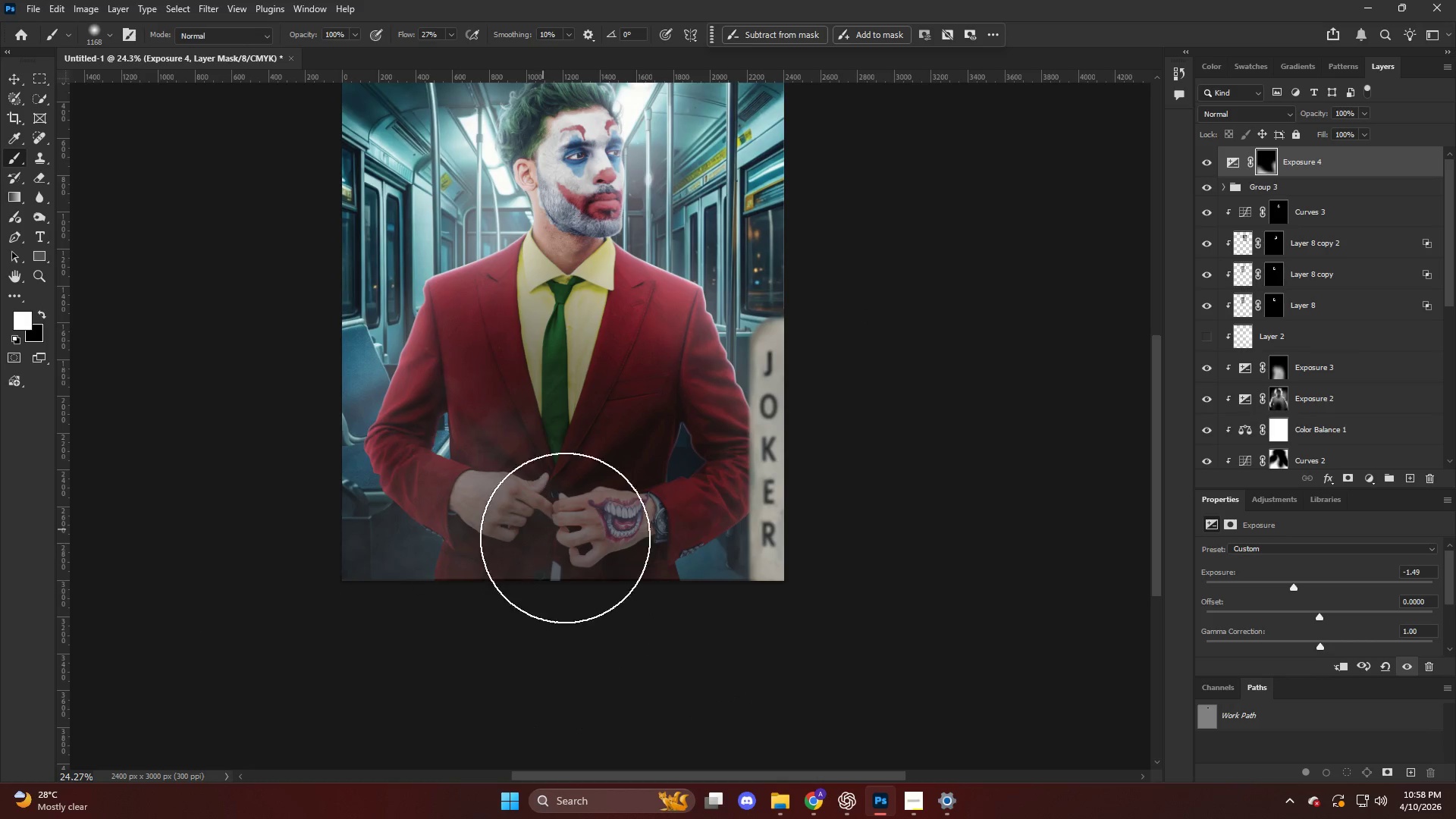 
left_click_drag(start_coordinate=[569, 541], to_coordinate=[133, 583])
 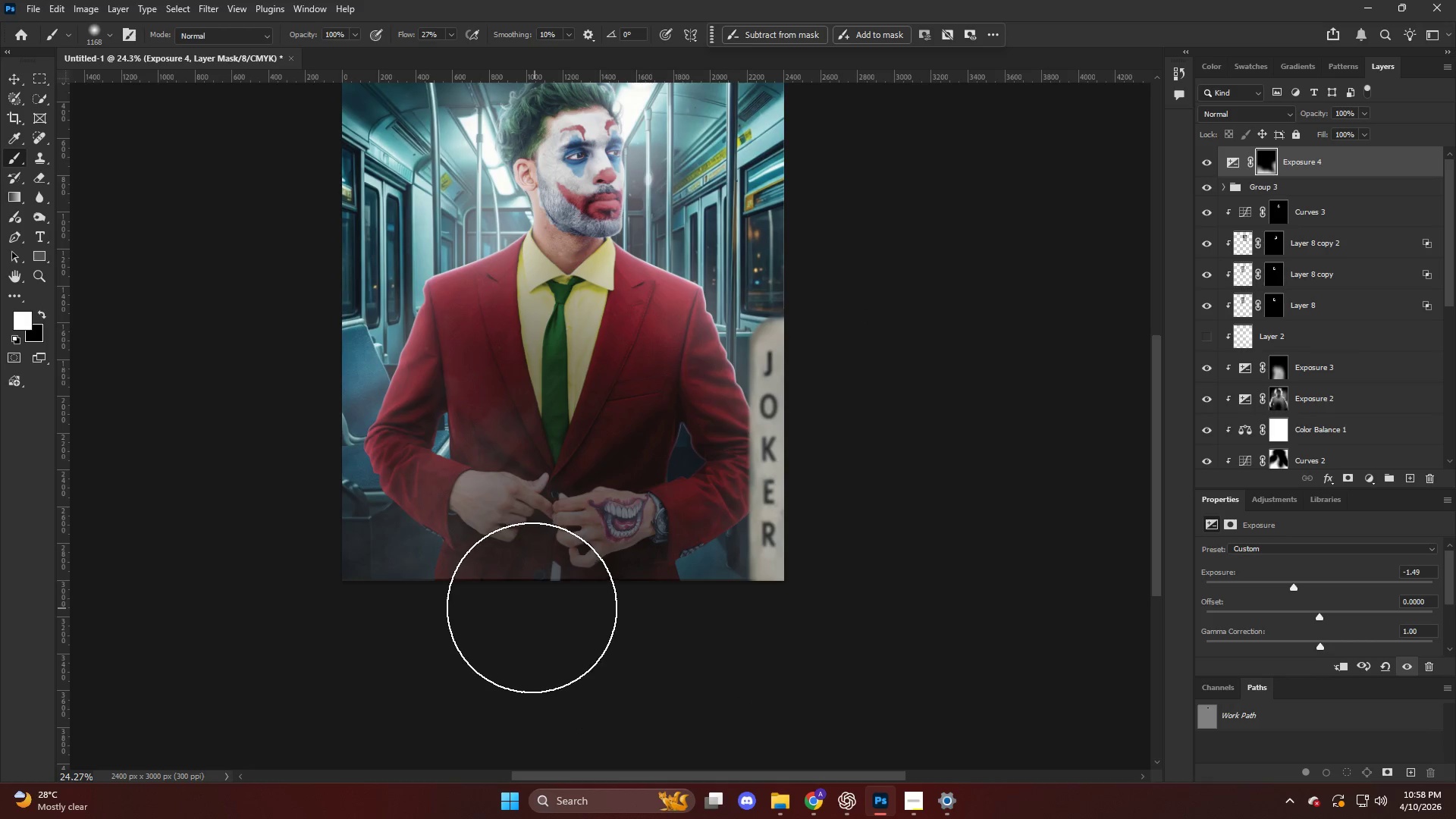 
hold_key(key=AltLeft, duration=0.66)
 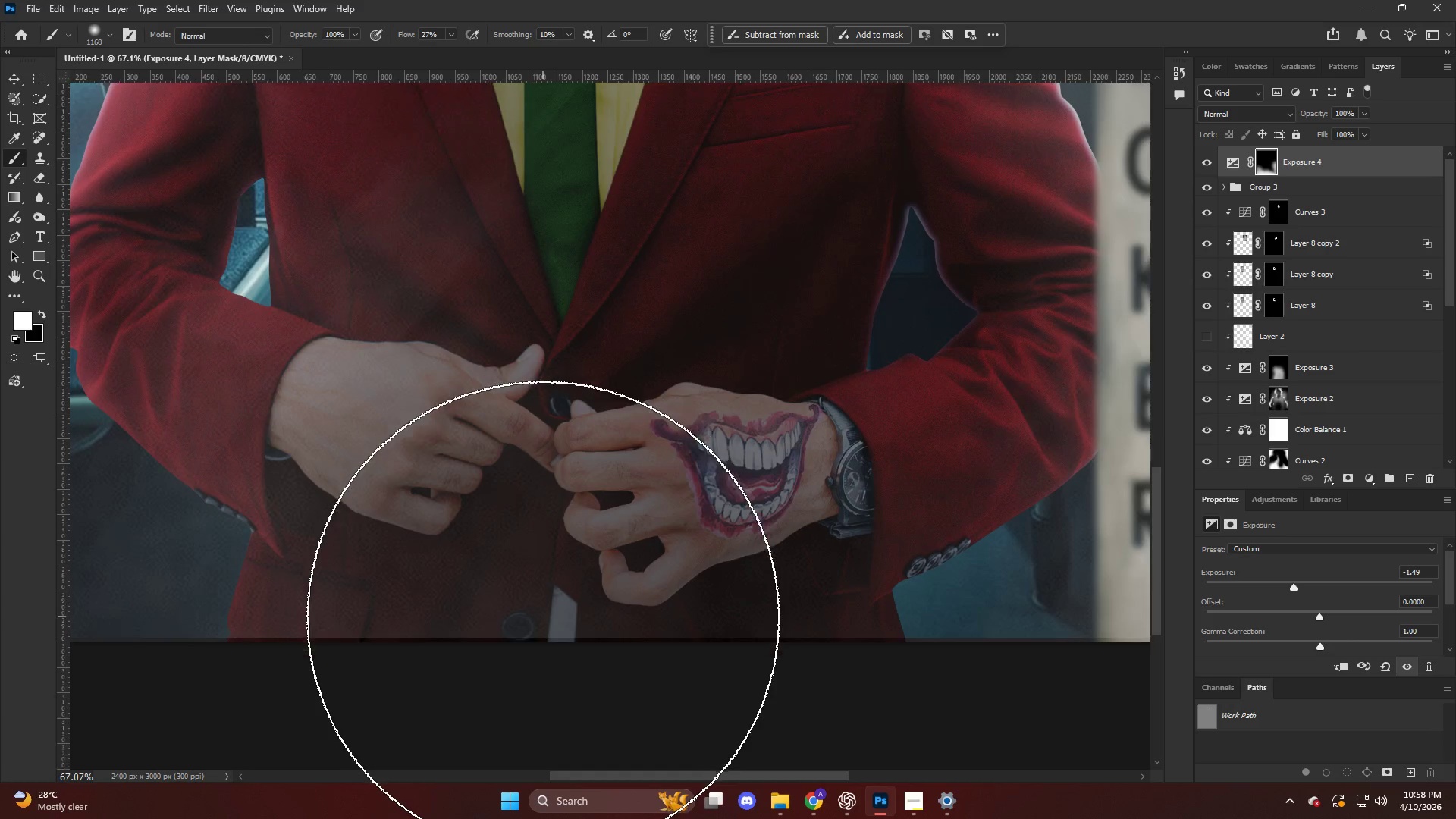 
key(V)
 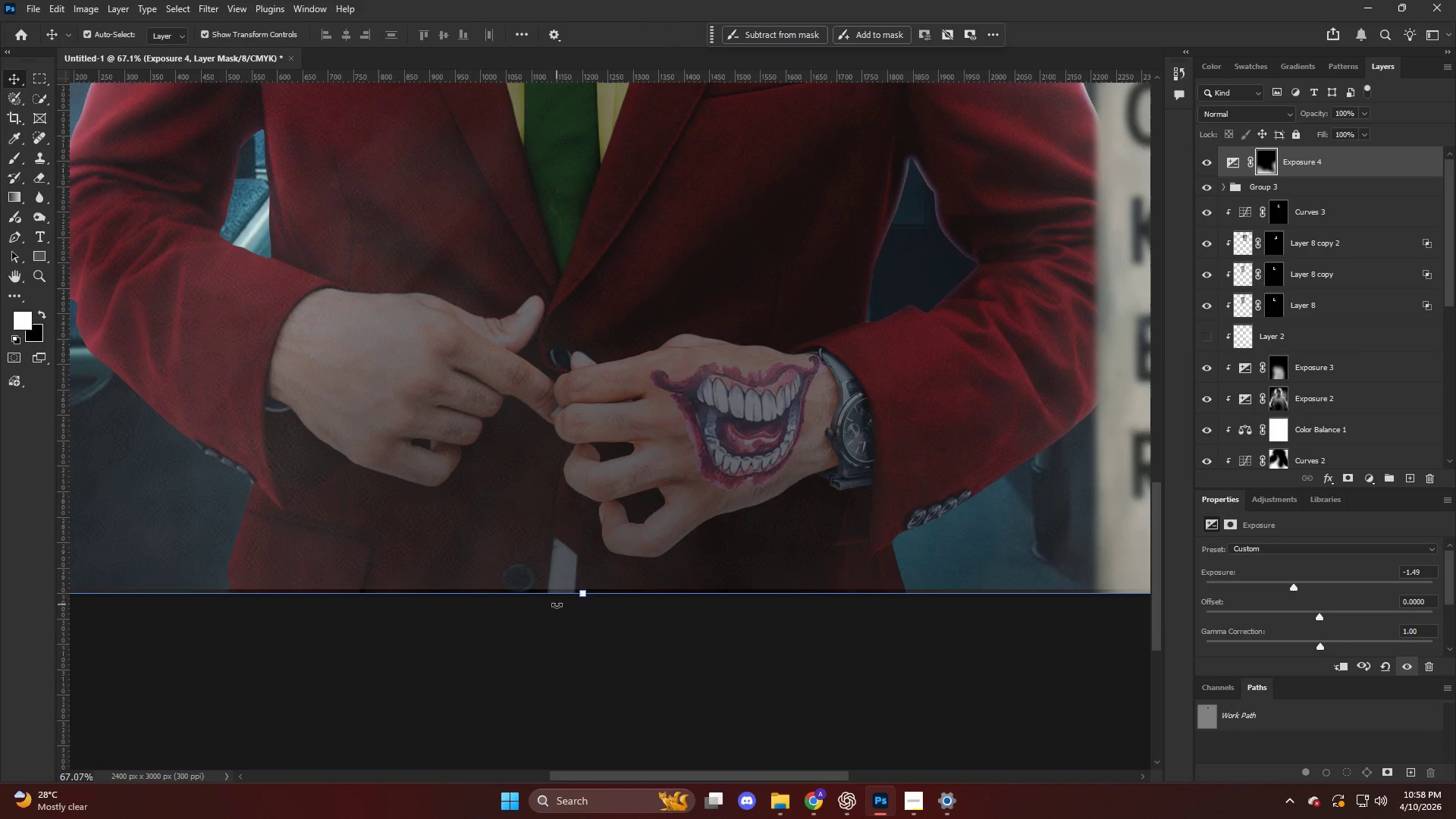 
key(Alt+AltLeft)
 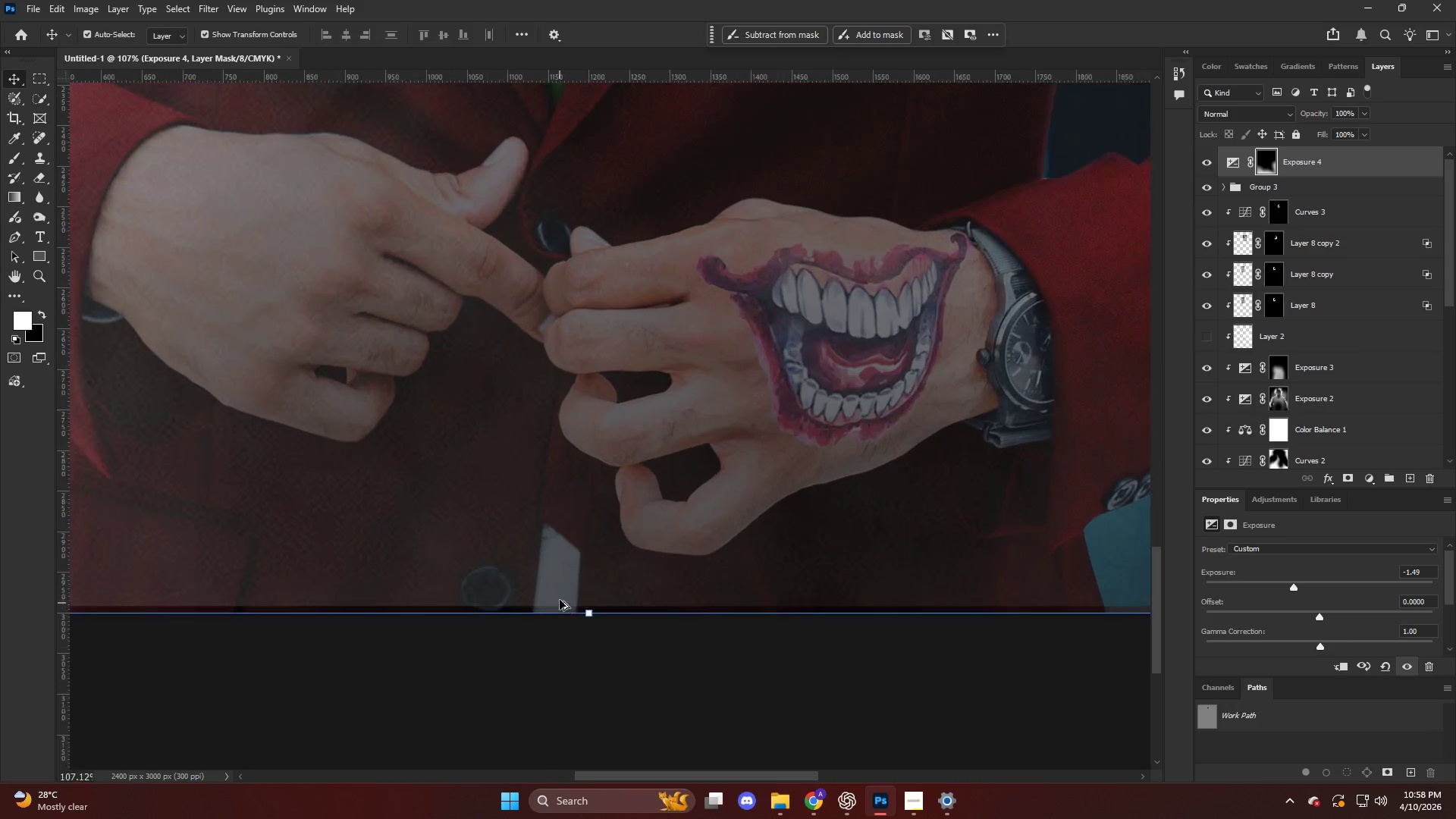 
key(V)
 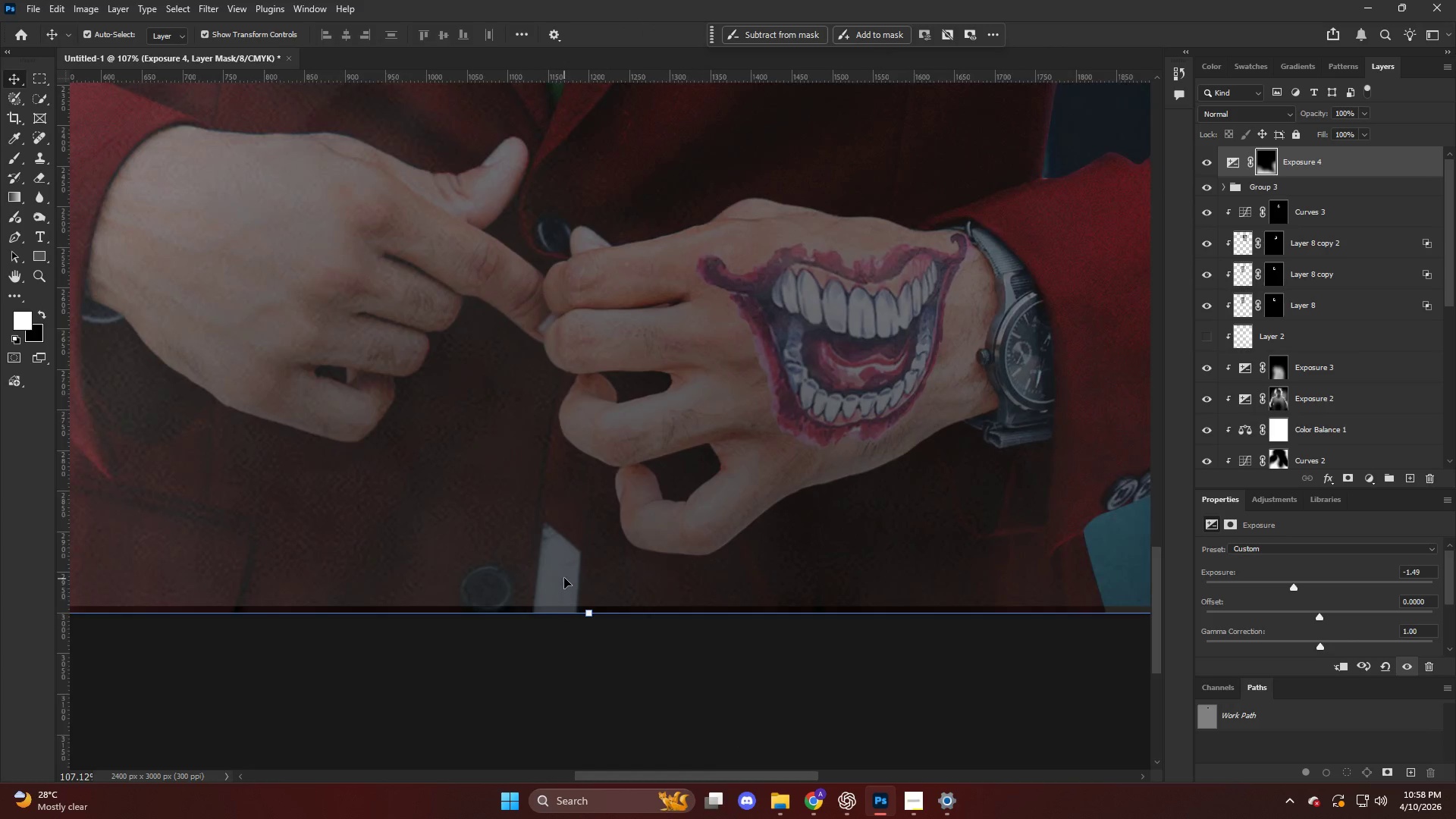 
left_click([564, 578])
 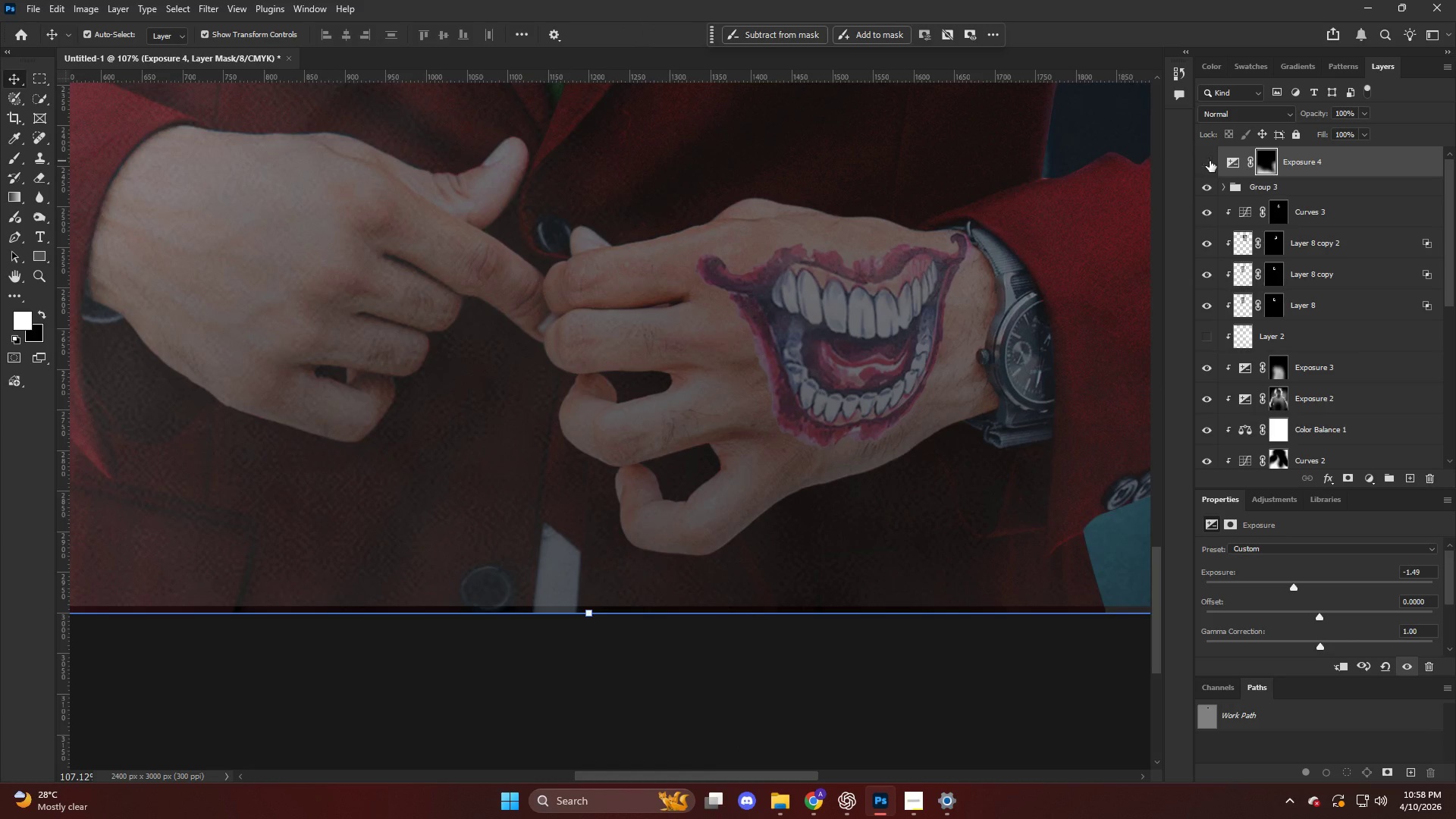 
scroll: coordinate [560, 603], scroll_direction: up, amount: 9.0
 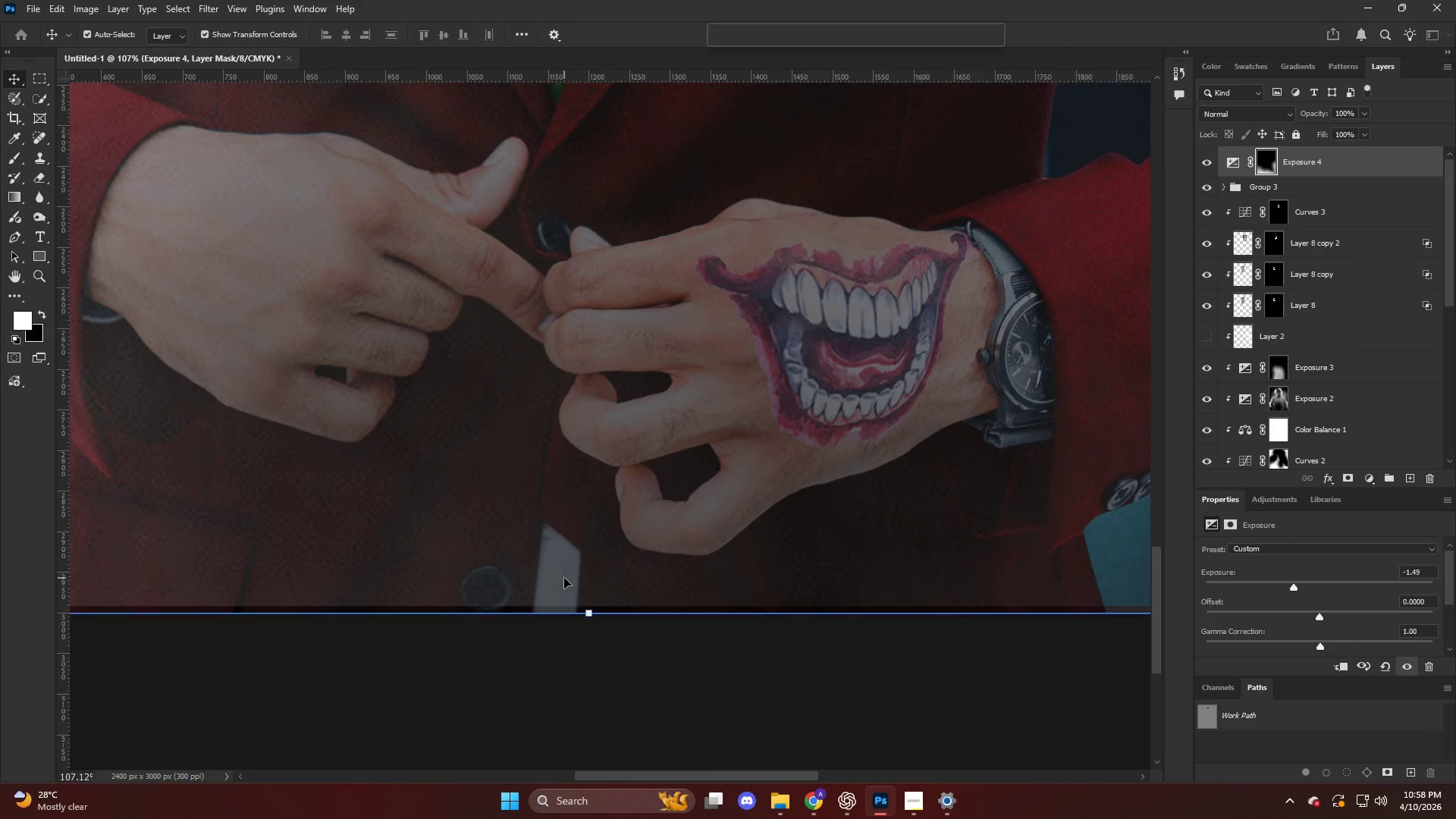 
key(V)
 